 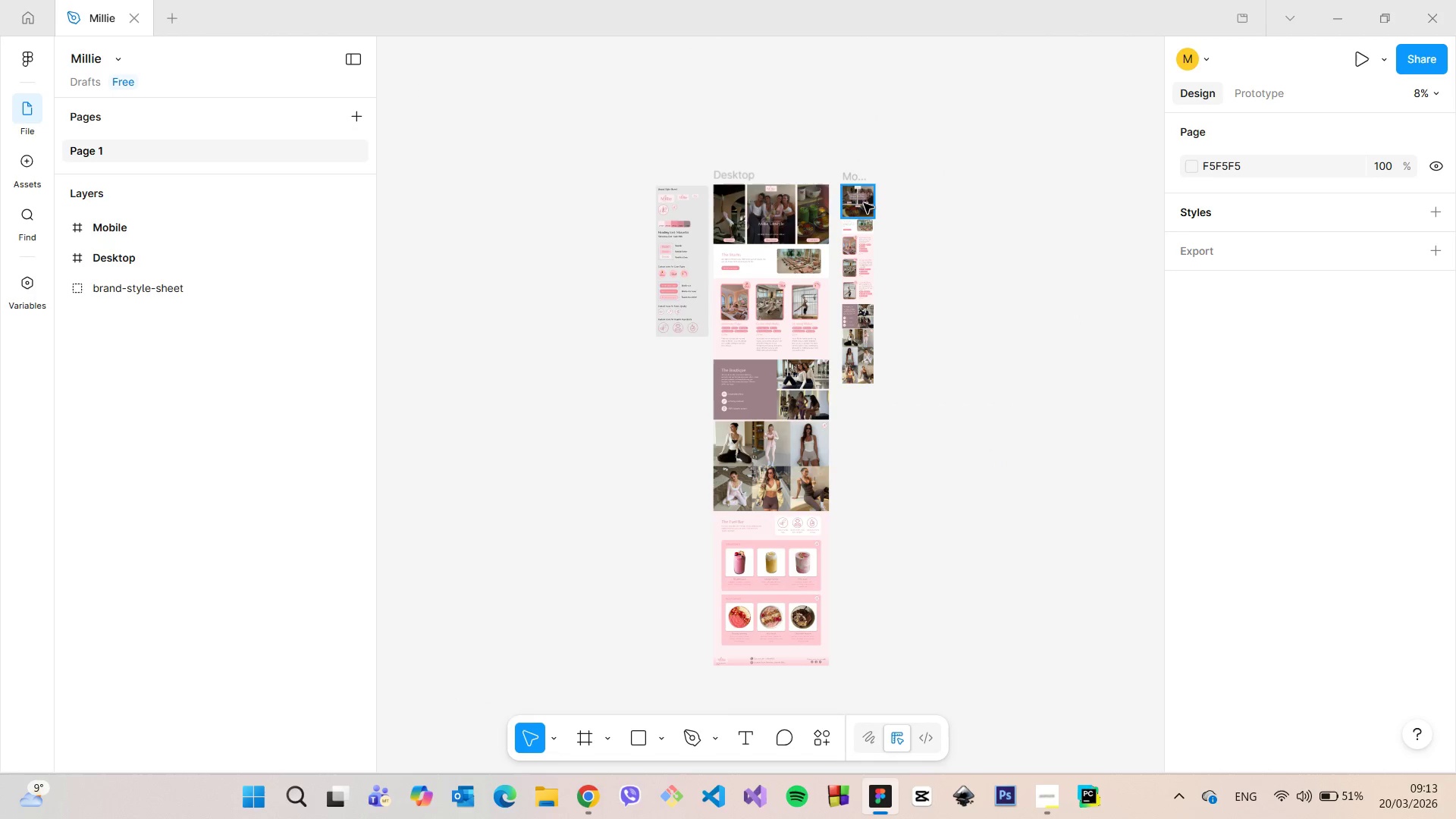 
left_click([149, 236])
 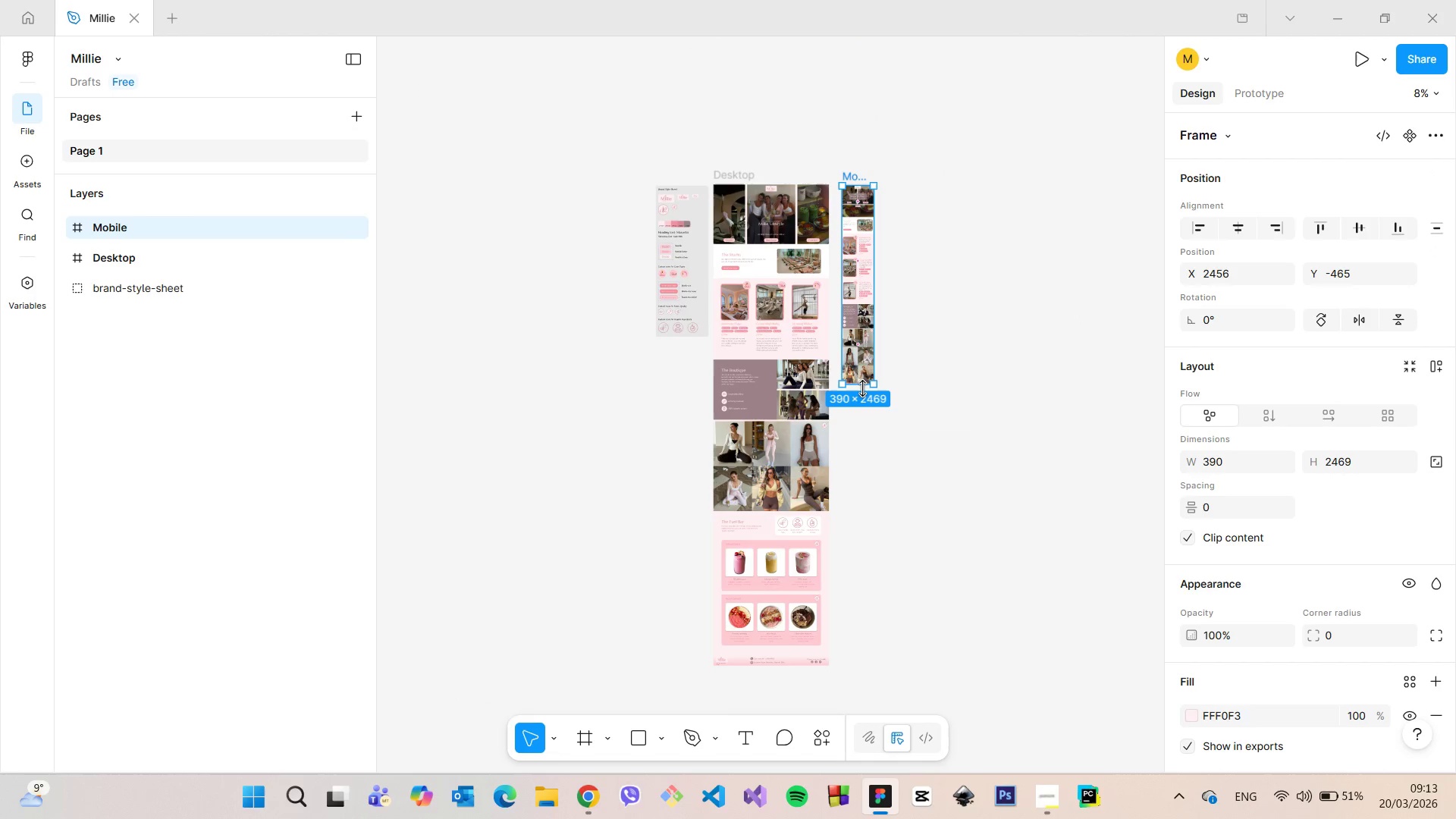 
hold_key(key=ControlLeft, duration=1.51)
left_click_drag(start_coordinate=[862, 388], to_coordinate=[870, 531])
 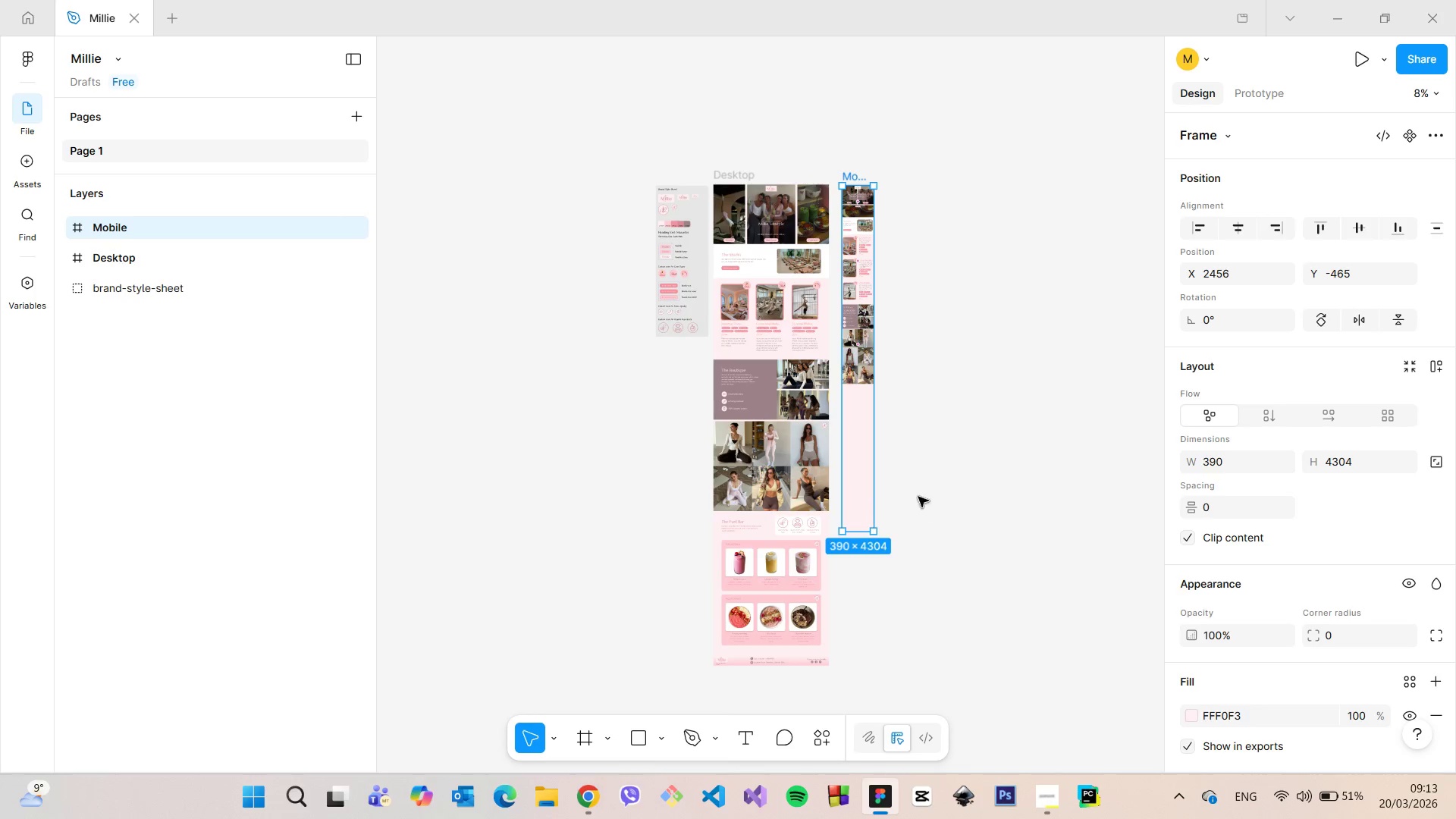 
hold_key(key=ControlLeft, duration=1.33)
left_click([918, 497])
 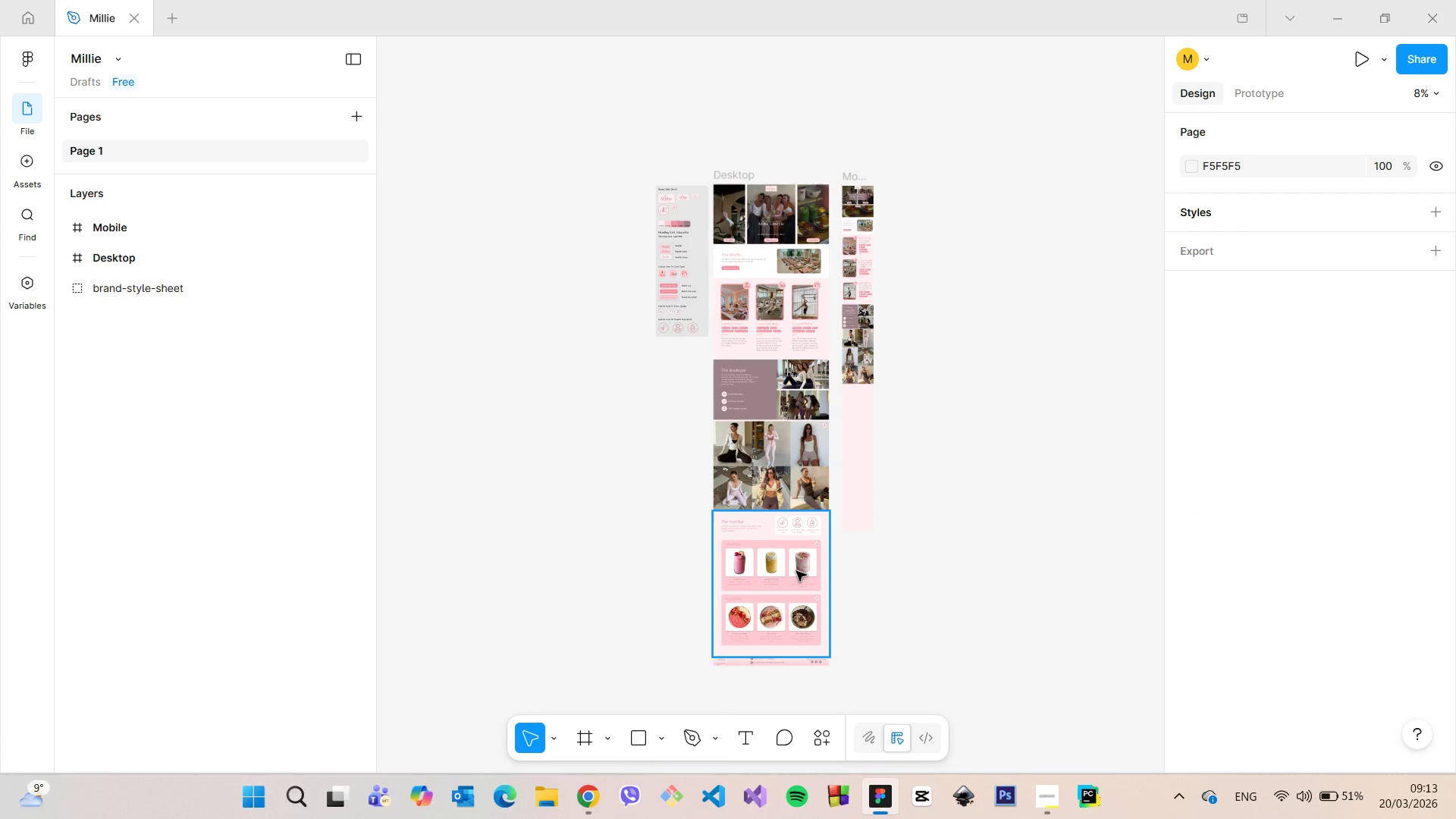 
left_click([796, 571])
 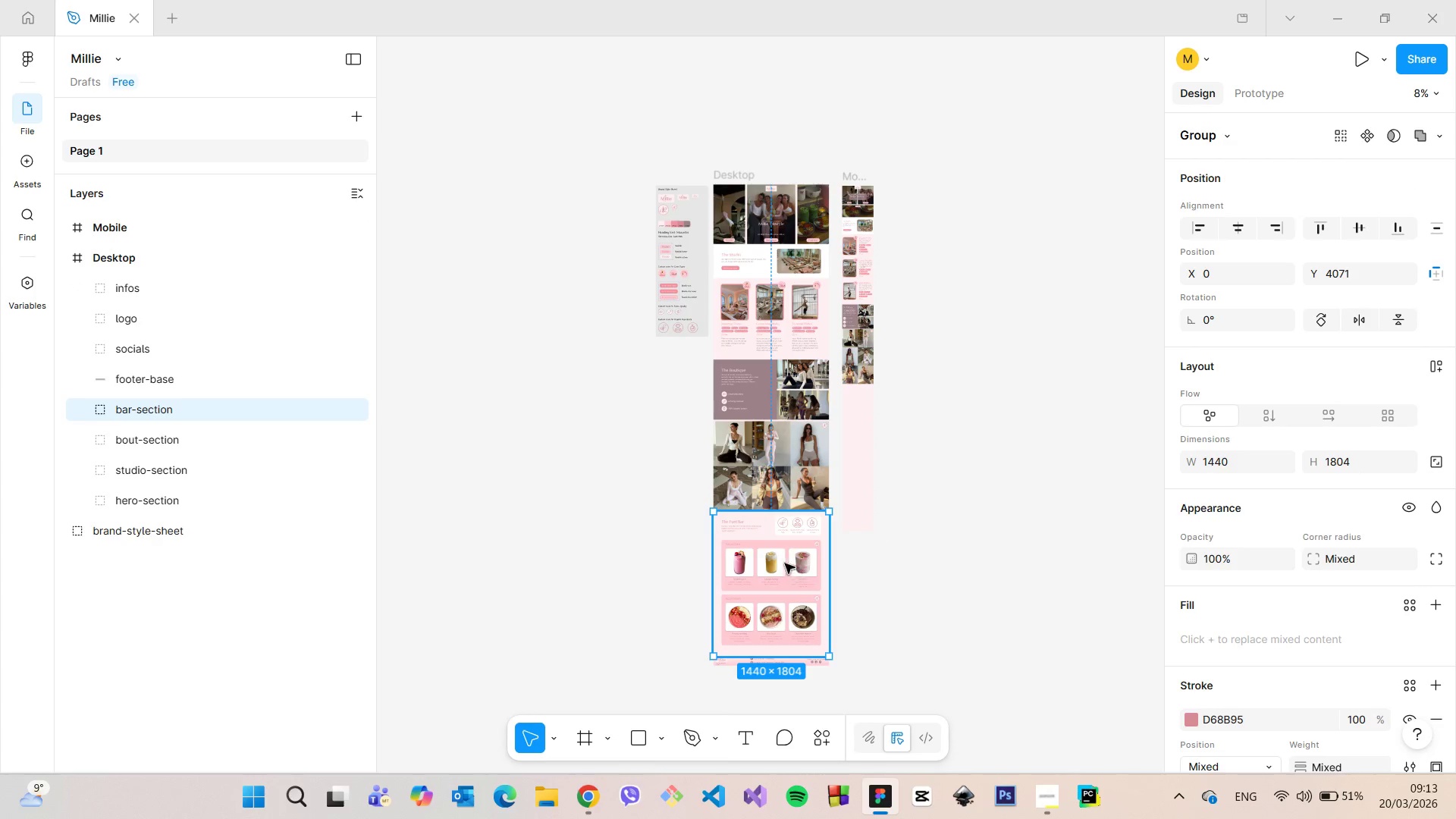 
left_click_drag(start_coordinate=[775, 555], to_coordinate=[949, 348])
 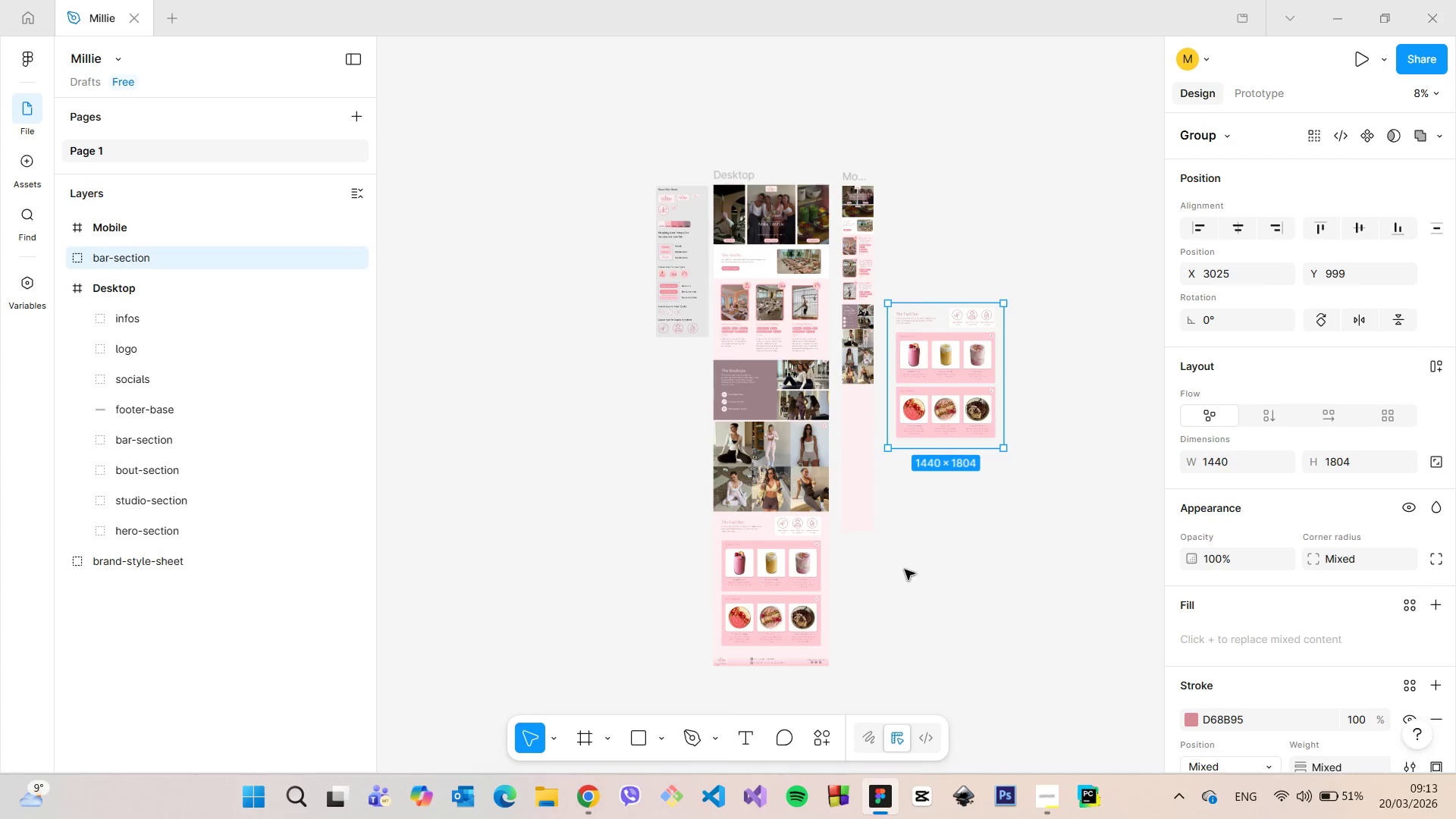 
hold_key(key=AltLeft, duration=1.5)
 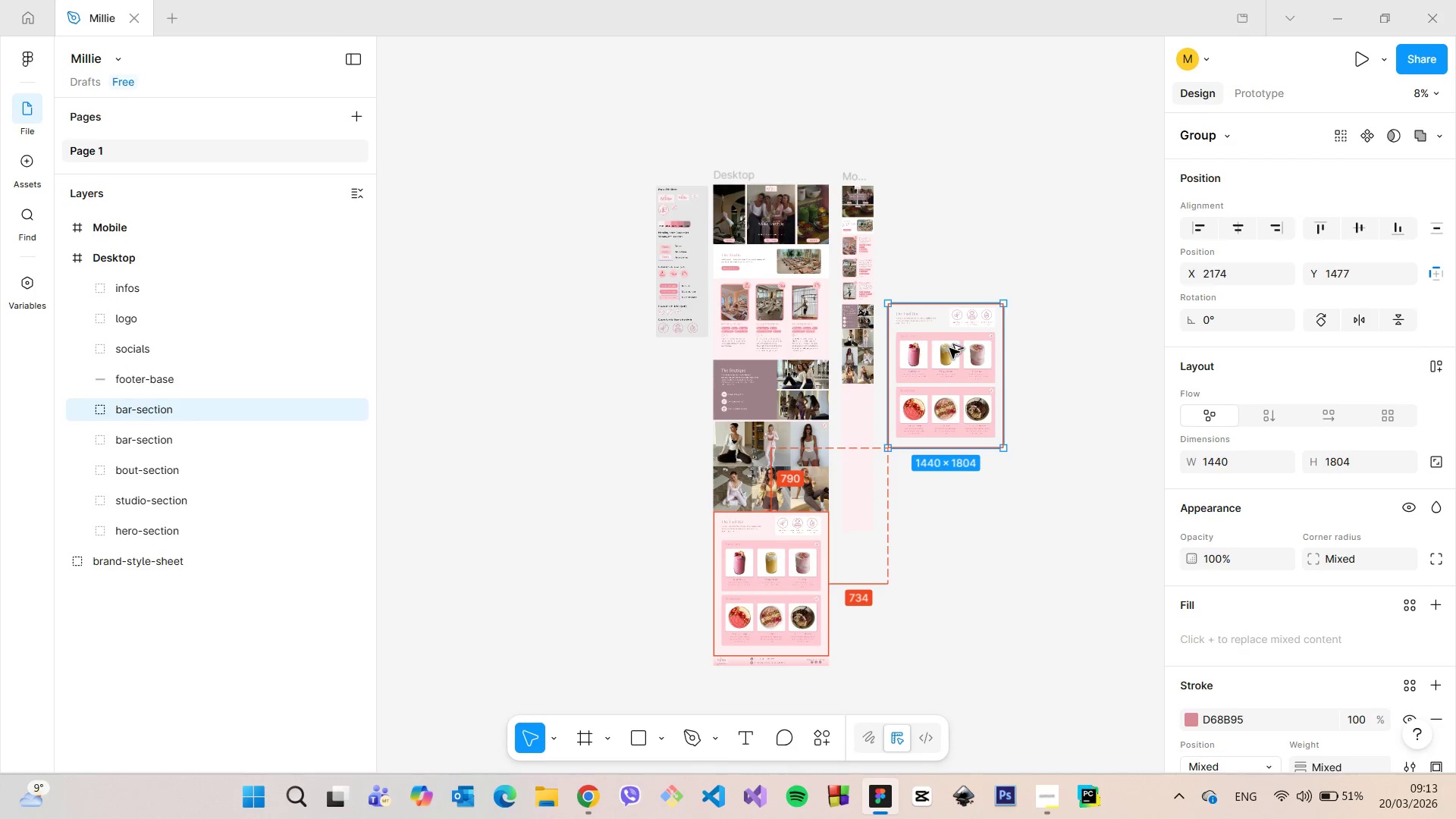 
hold_key(key=AltLeft, duration=0.62)
 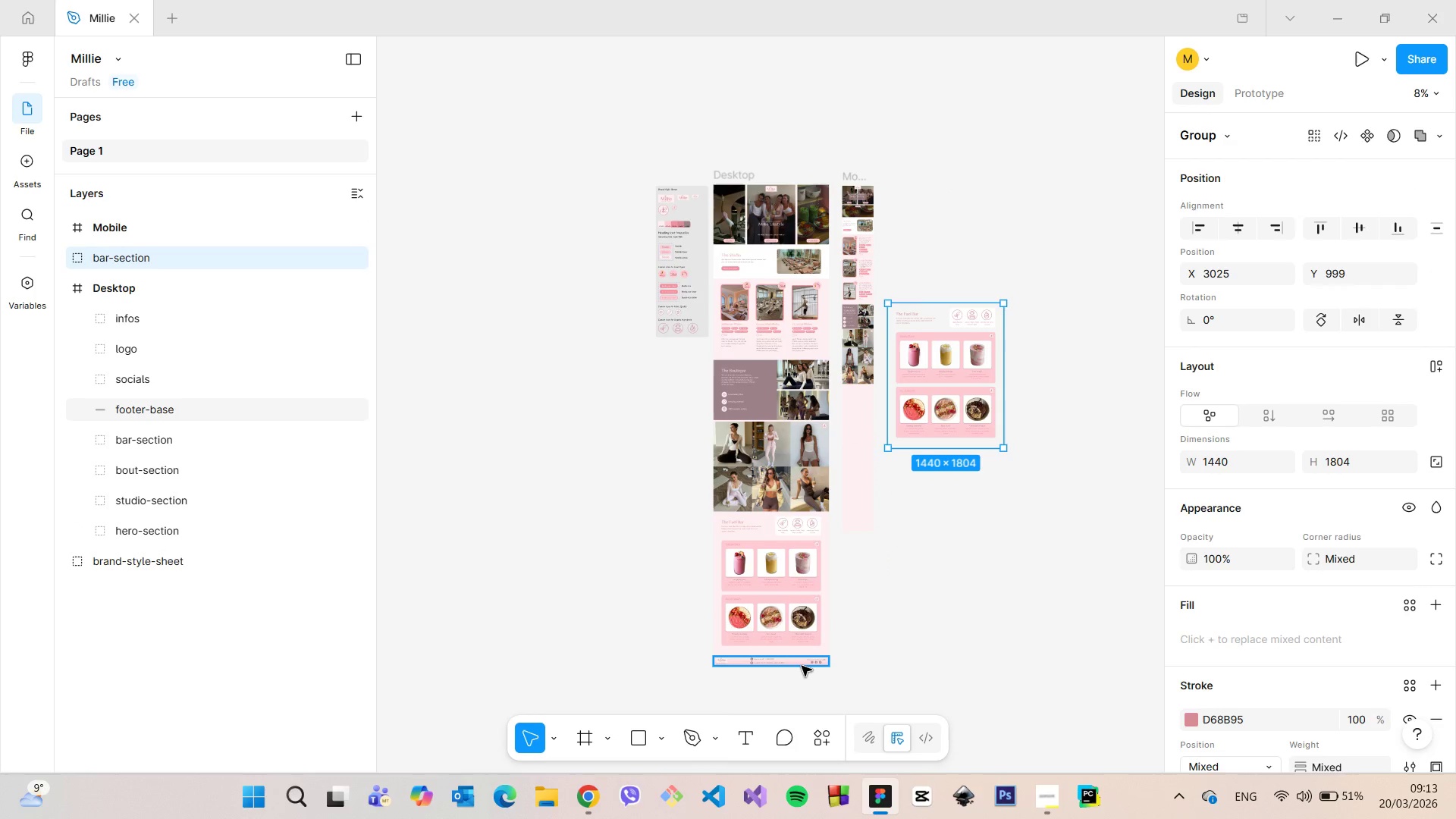 
left_click([802, 666])
 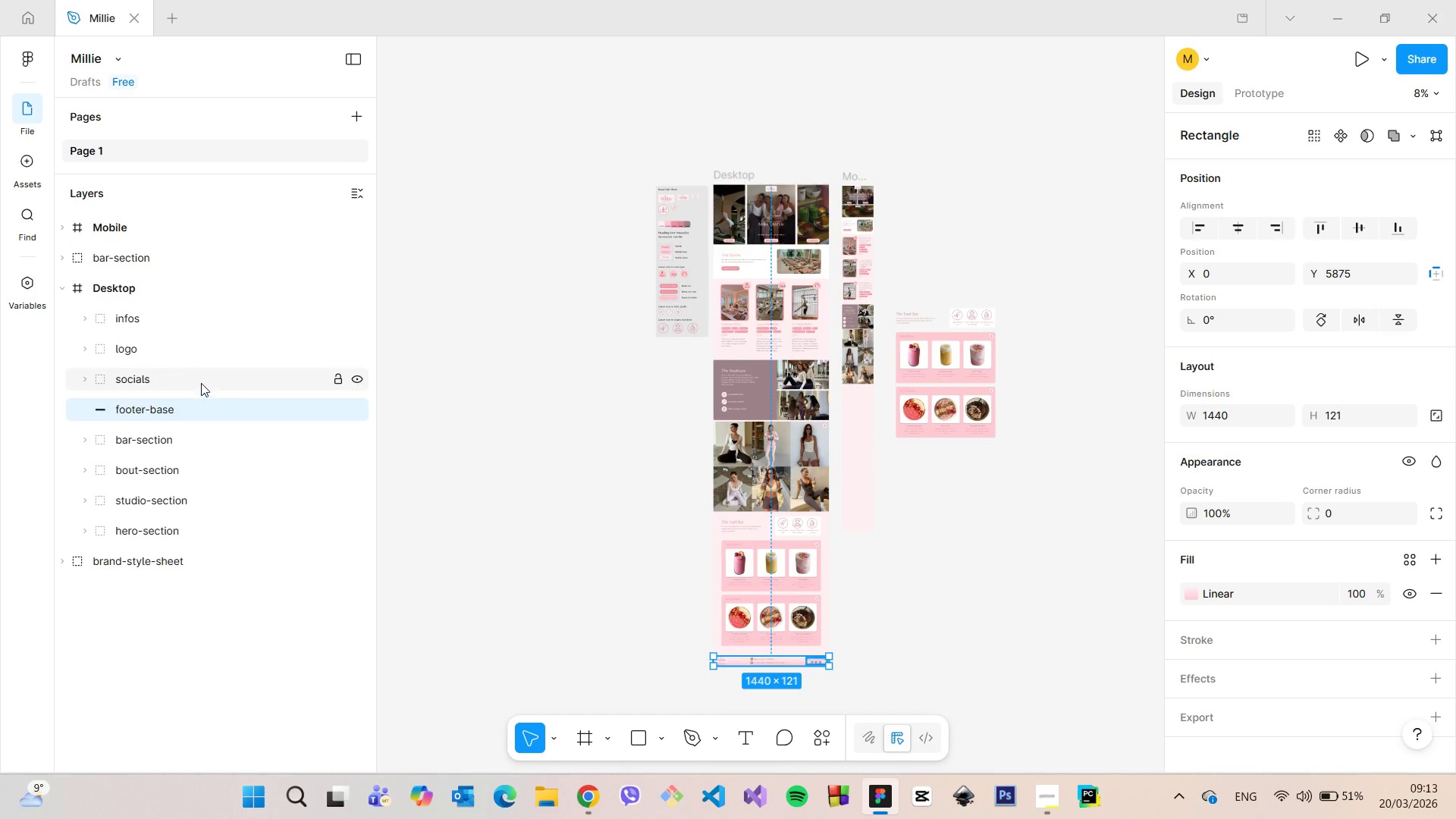 
hold_key(key=ShiftLeft, duration=0.91)
left_click([165, 313])
 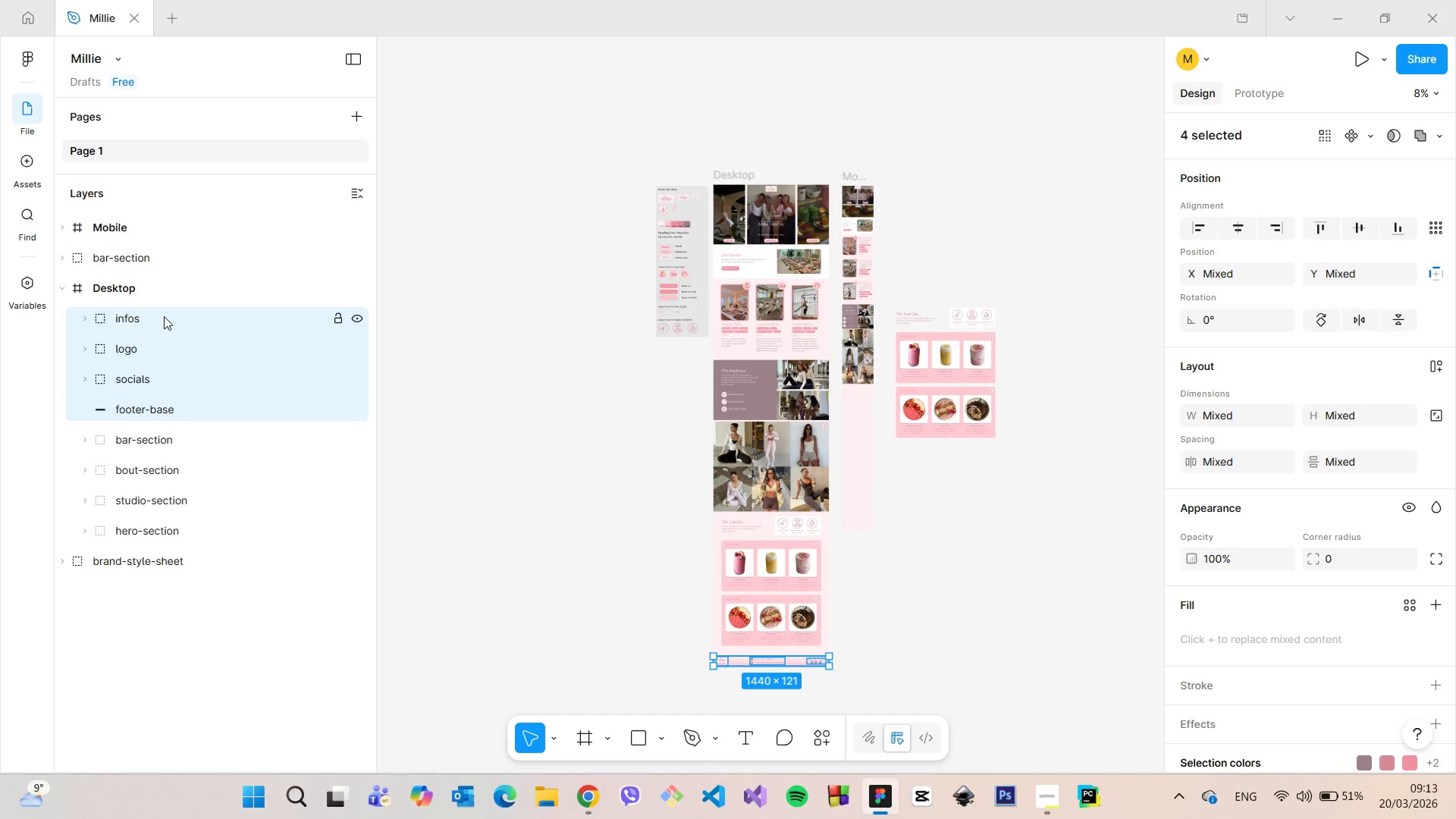 
right_click([164, 316])
 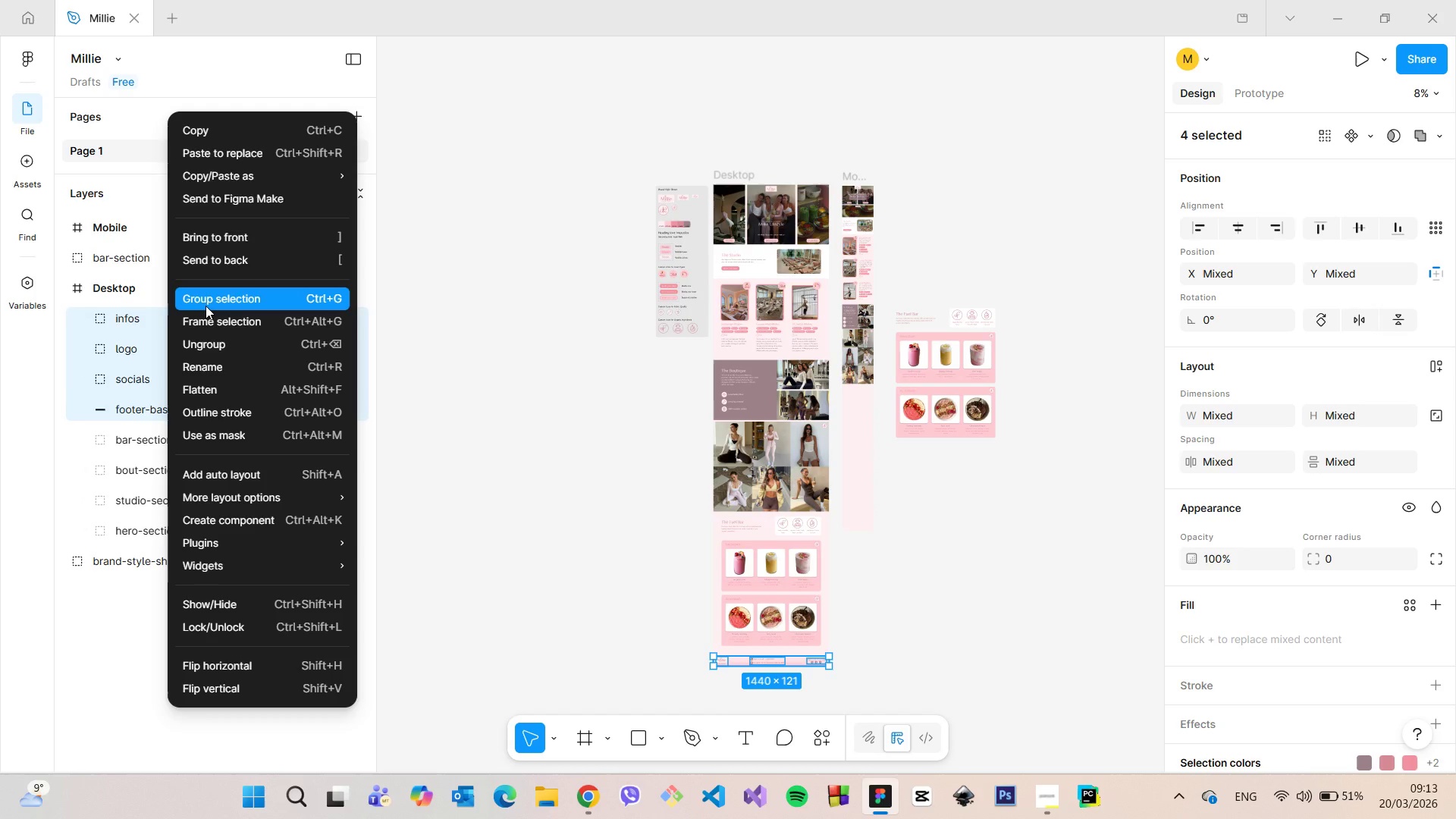 
left_click([206, 306])
 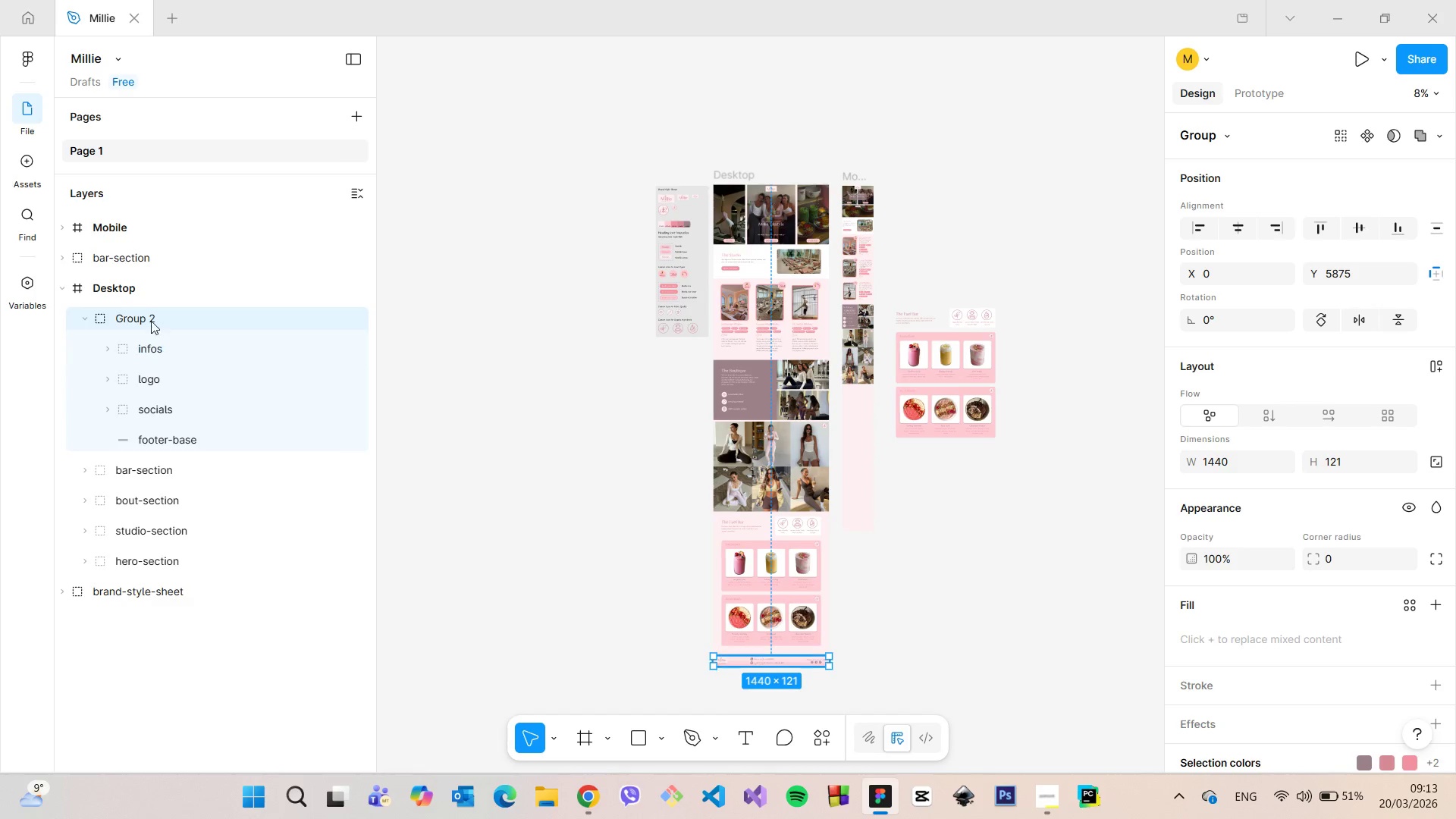 
double_click([150, 321])
 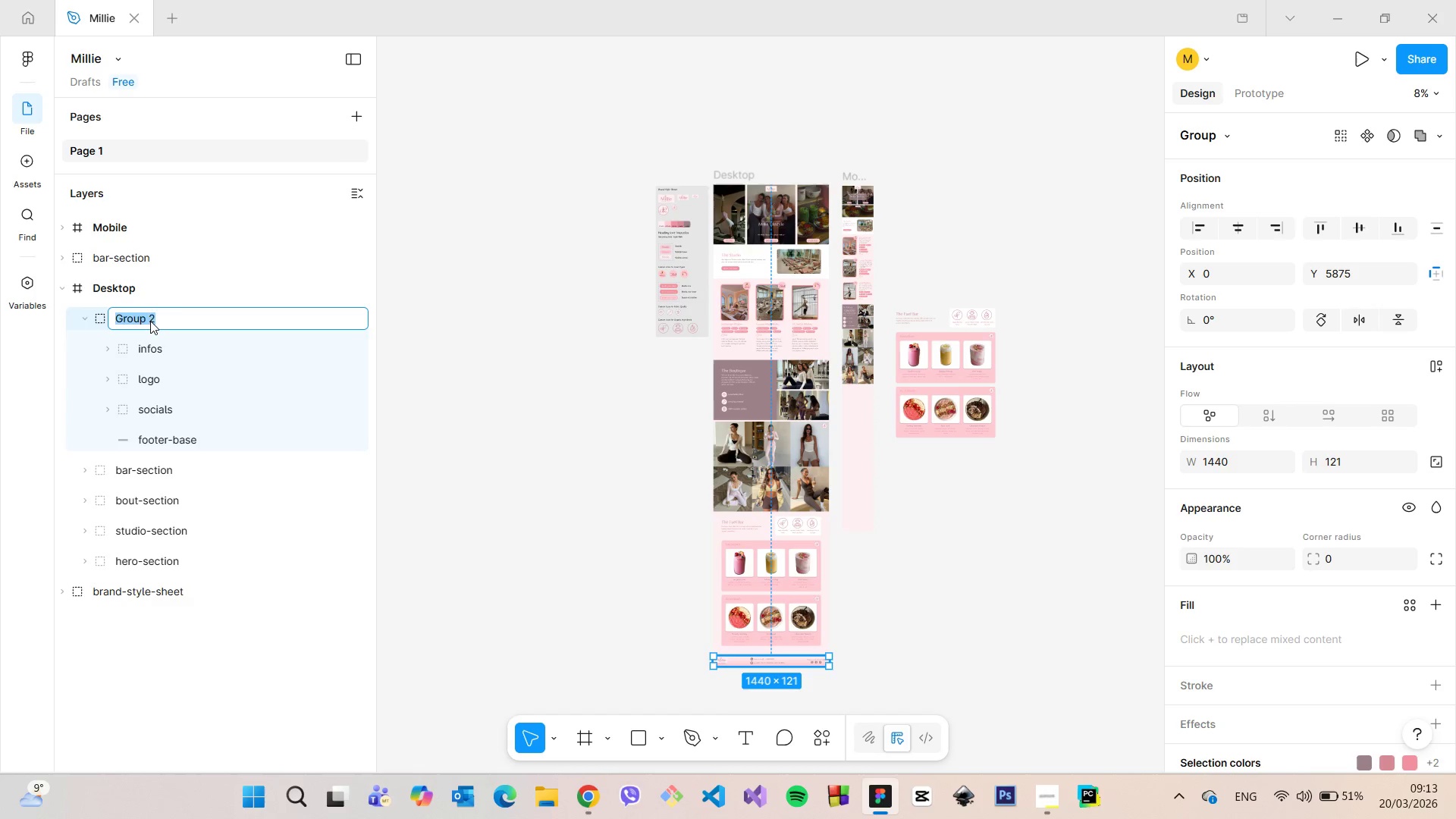 
type(footer)
 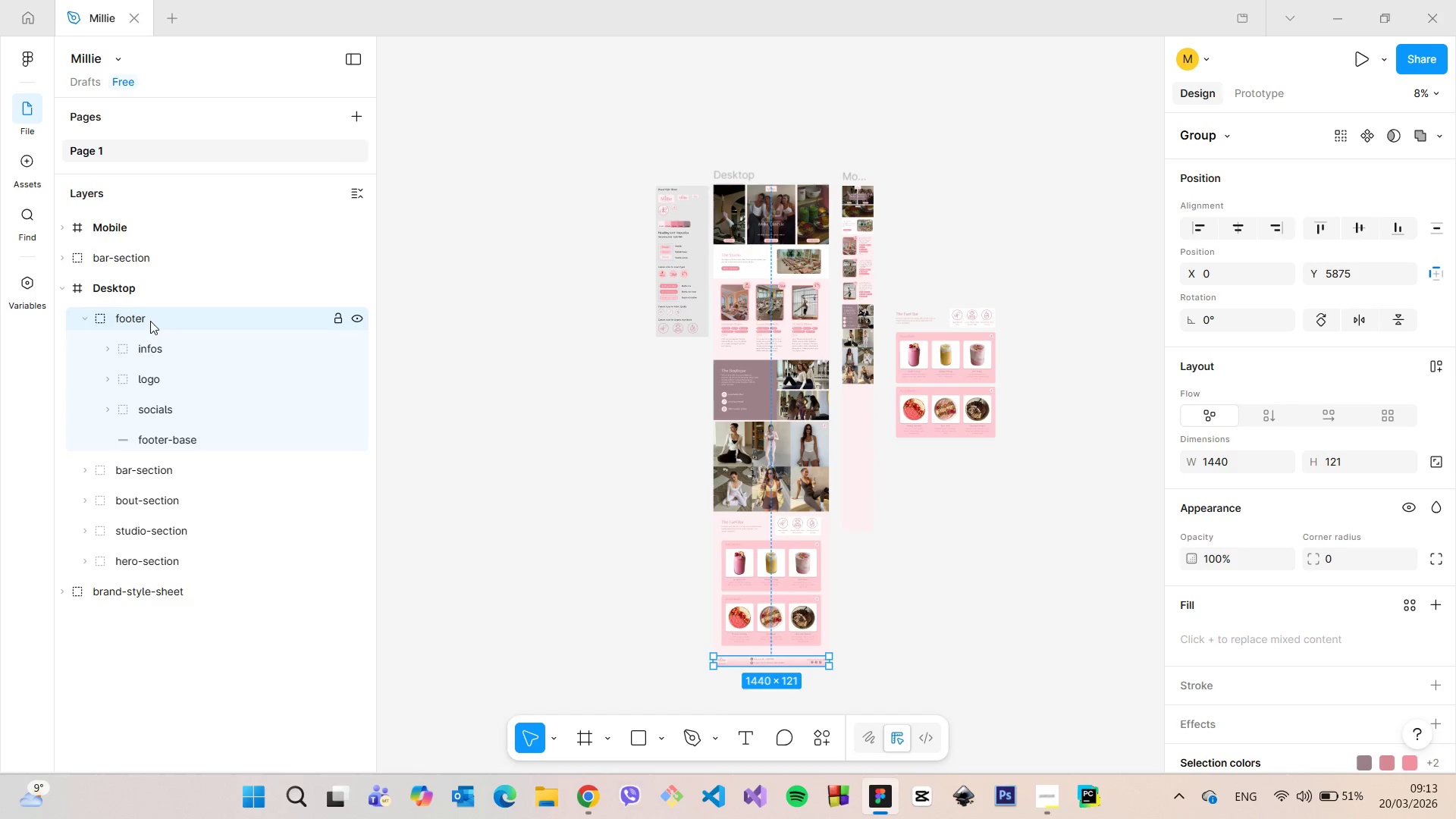 
key(Enter)
 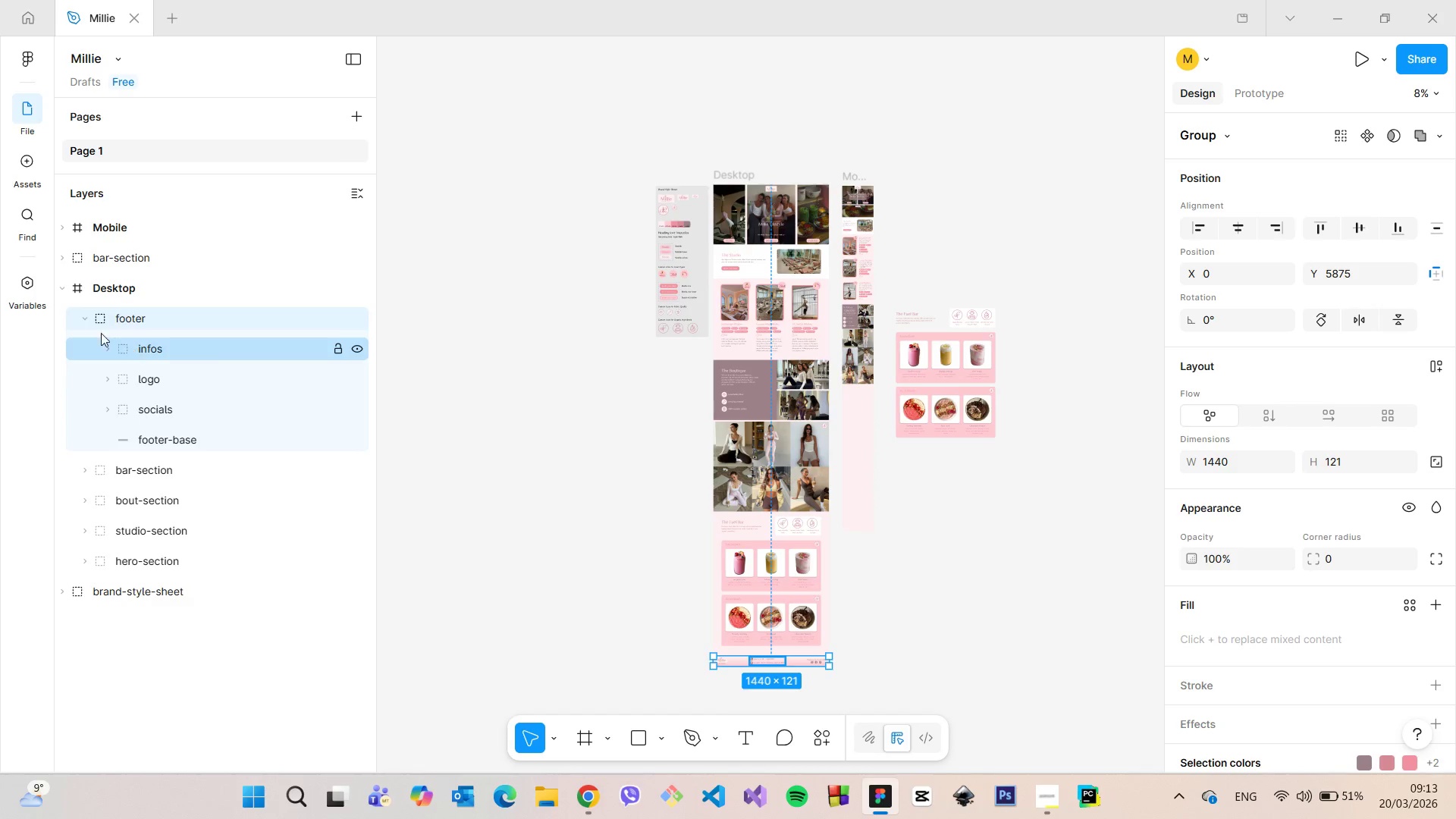 
left_click([80, 322])
 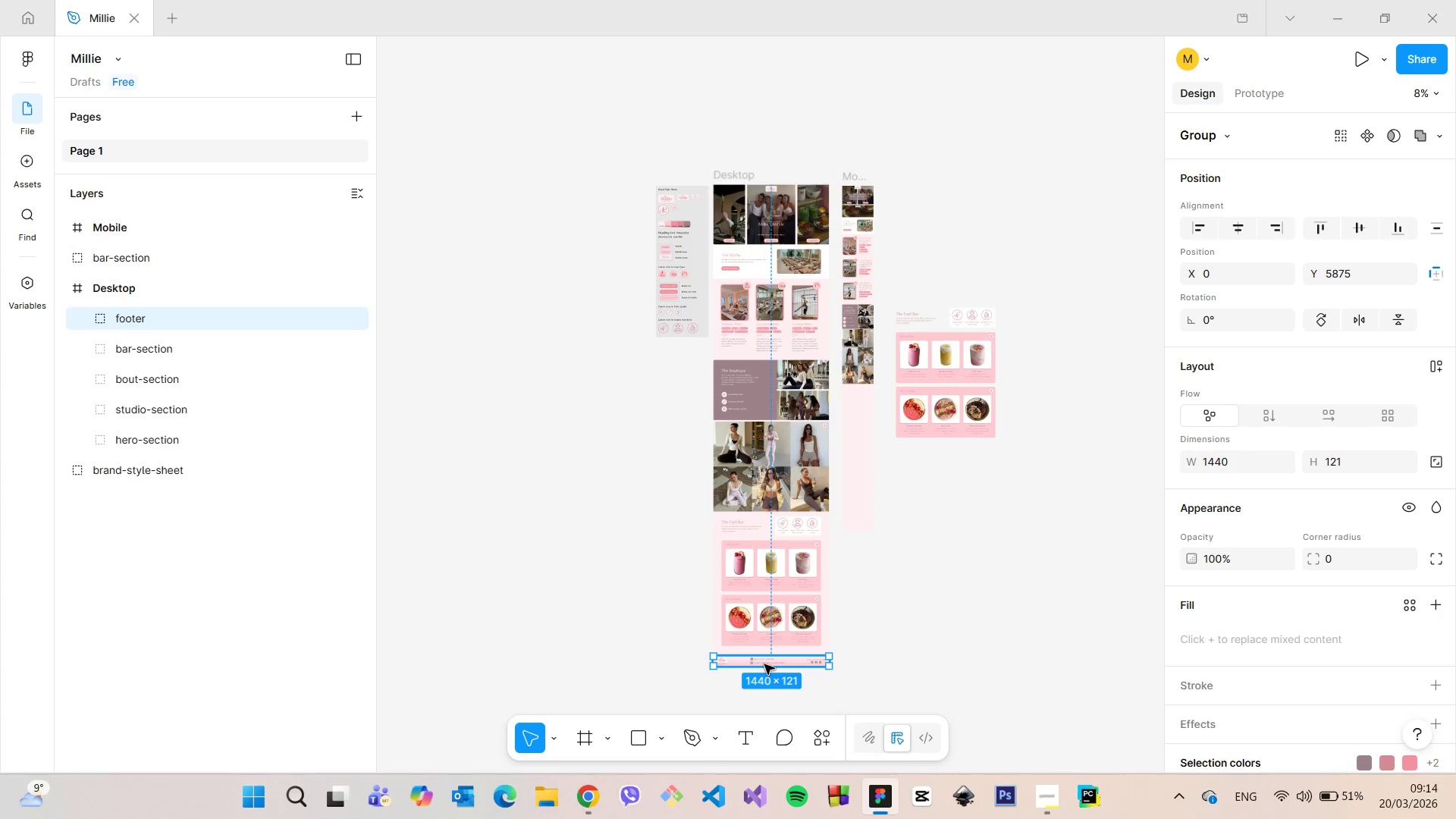 
hold_key(key=AltLeft, duration=1.51)
left_click_drag(start_coordinate=[764, 664], to_coordinate=[948, 459])
 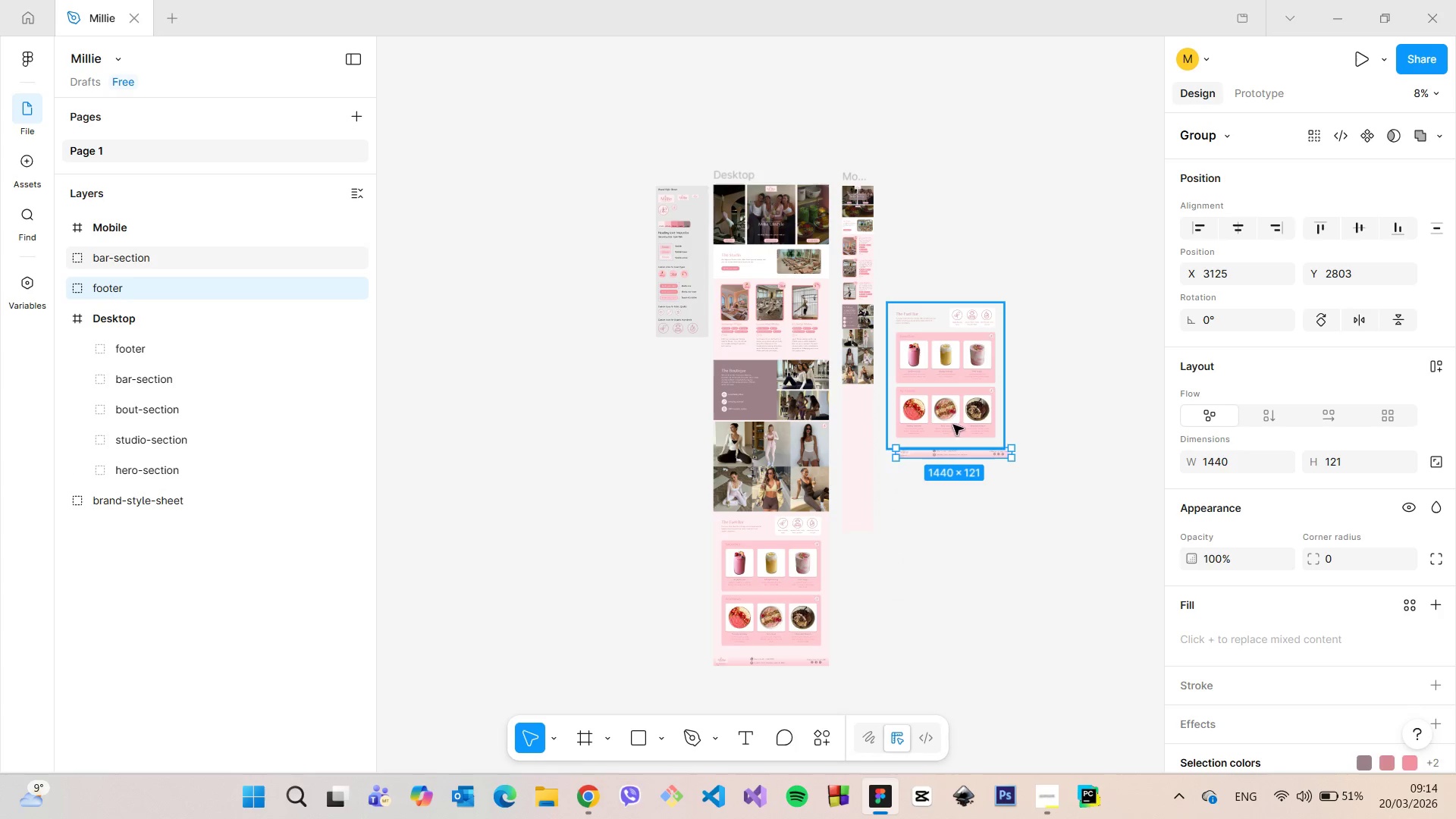 
hold_key(key=AltLeft, duration=1.5)
 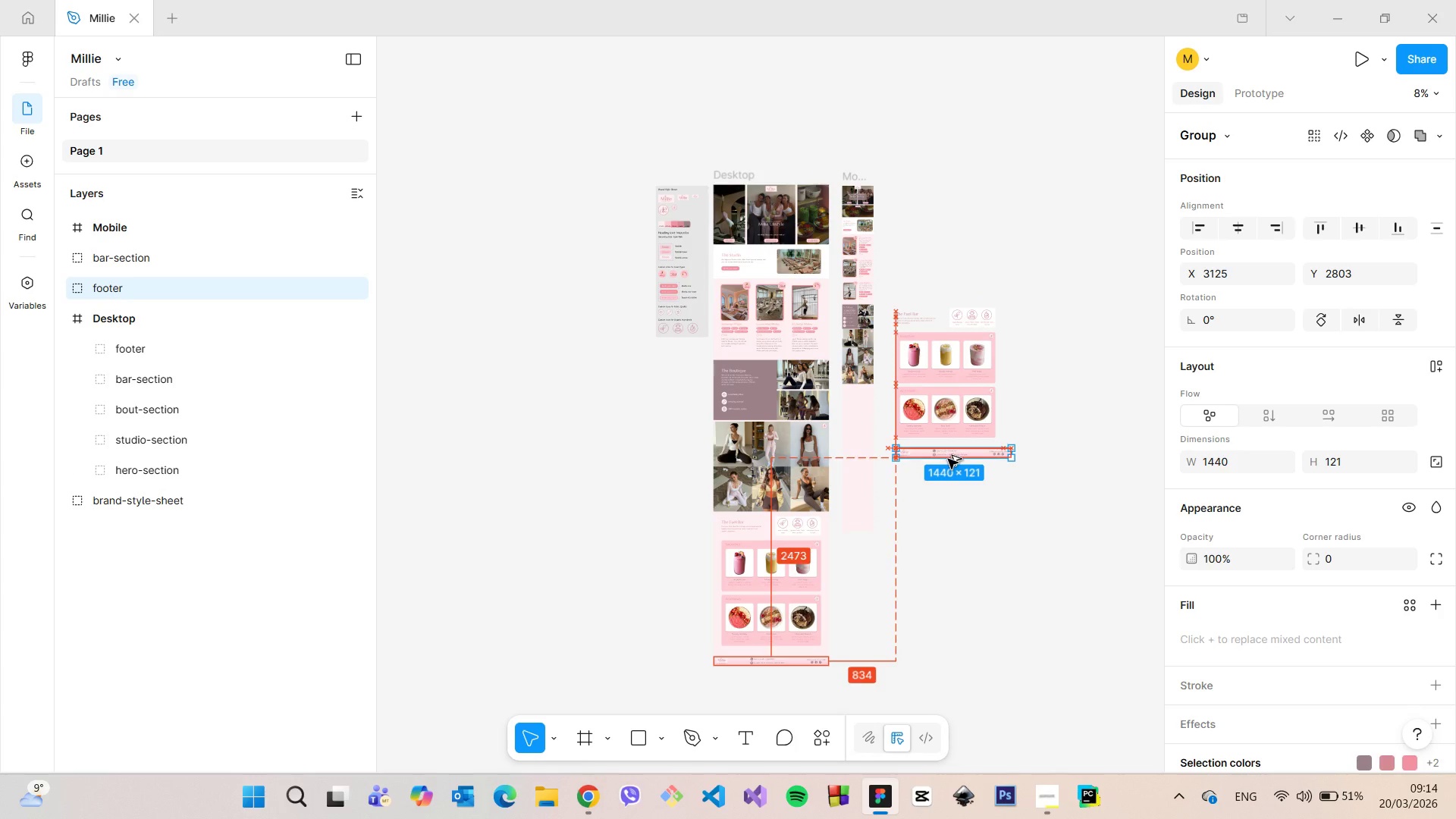 
hold_key(key=AltLeft, duration=0.86)
 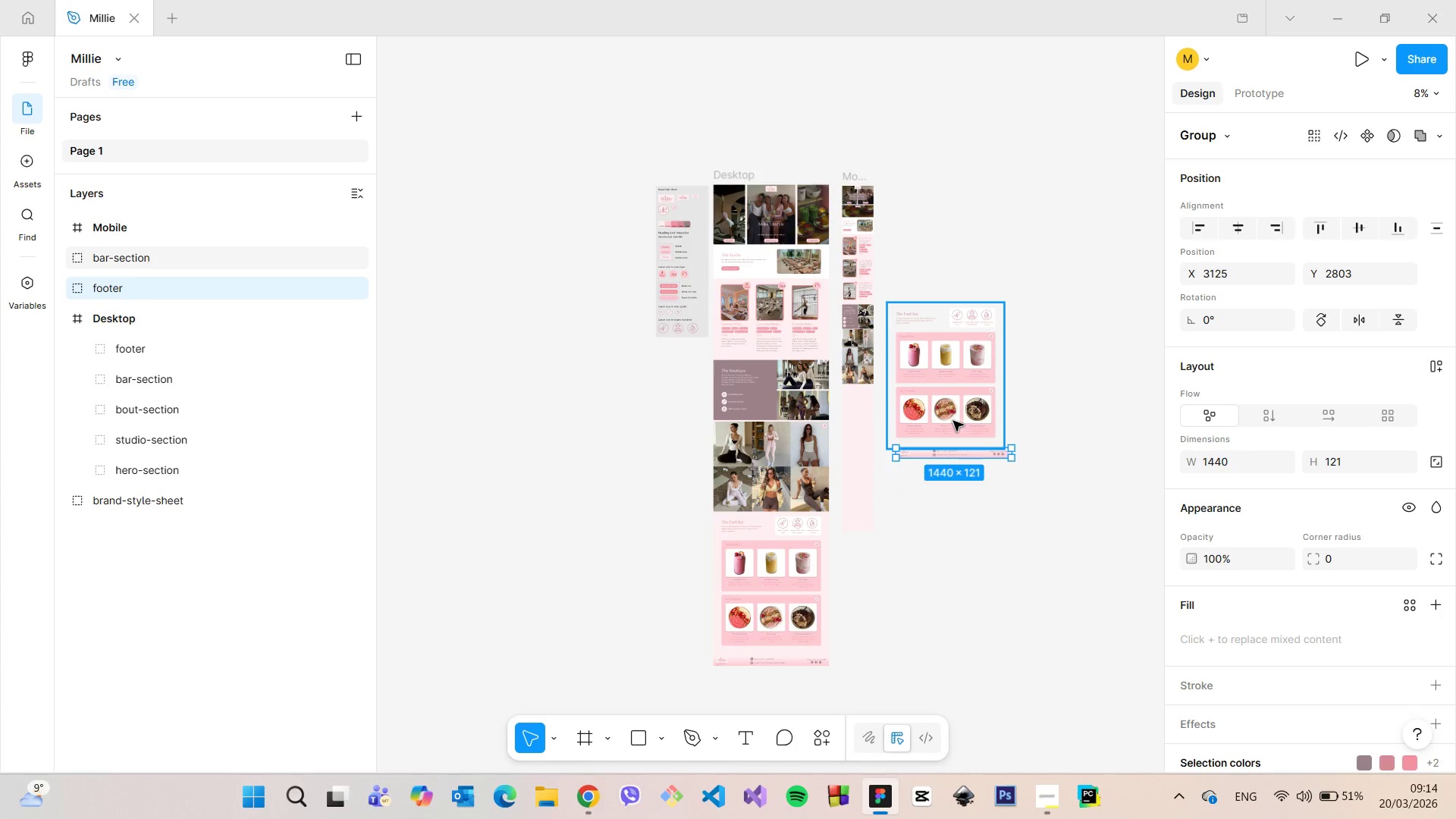 
left_click([953, 421])
 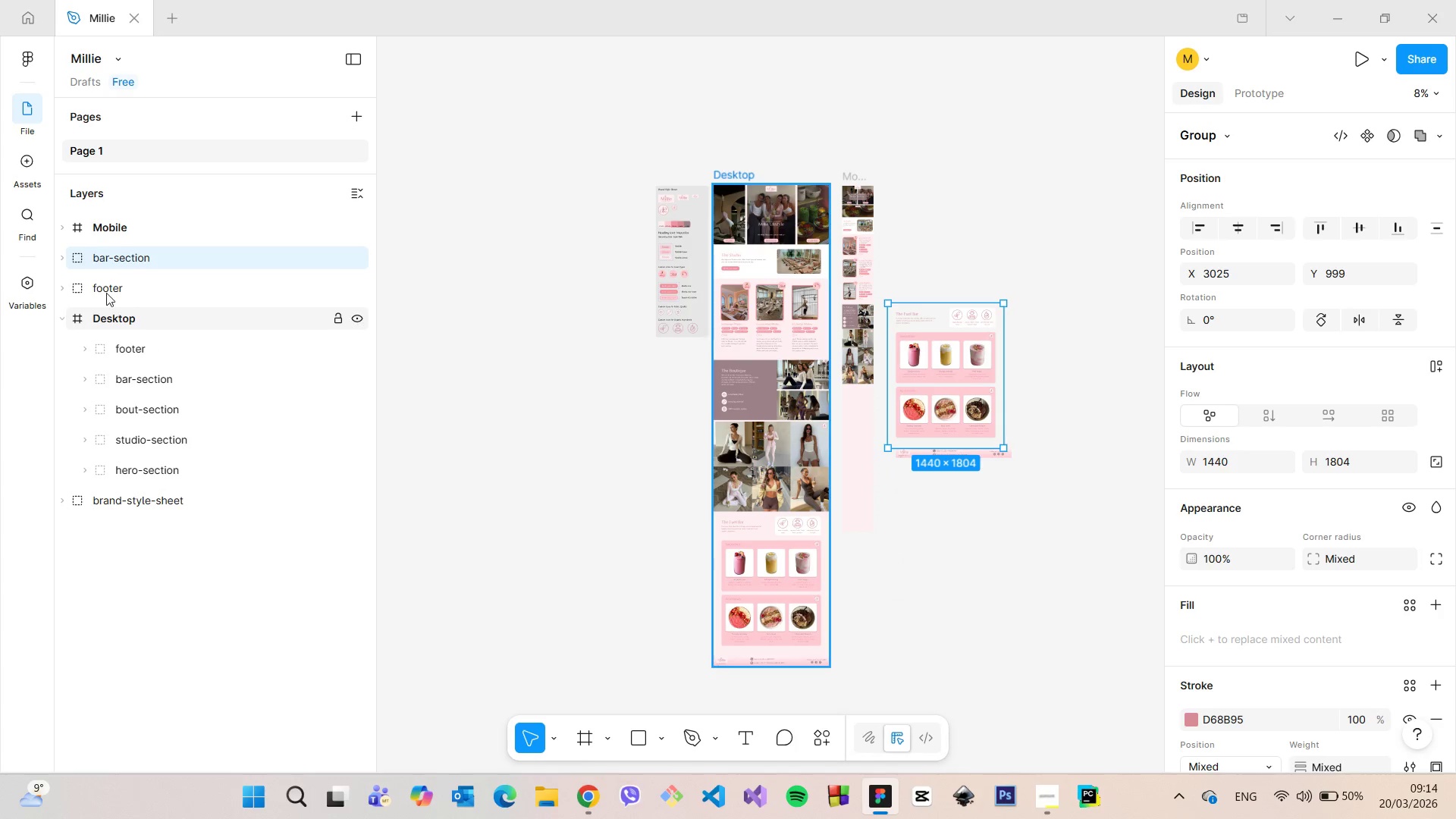 
left_click([66, 256])
 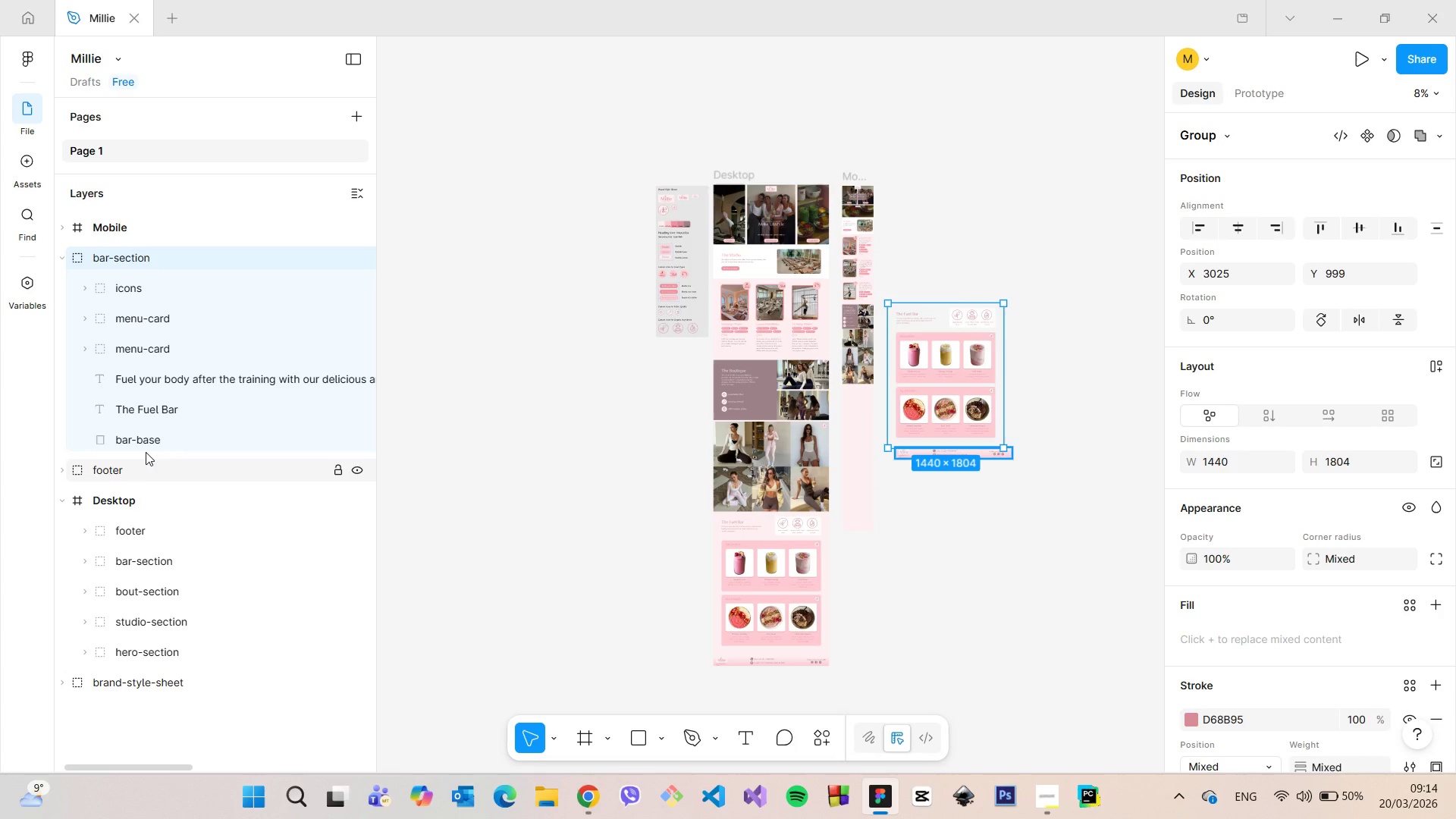 
left_click([144, 446])
 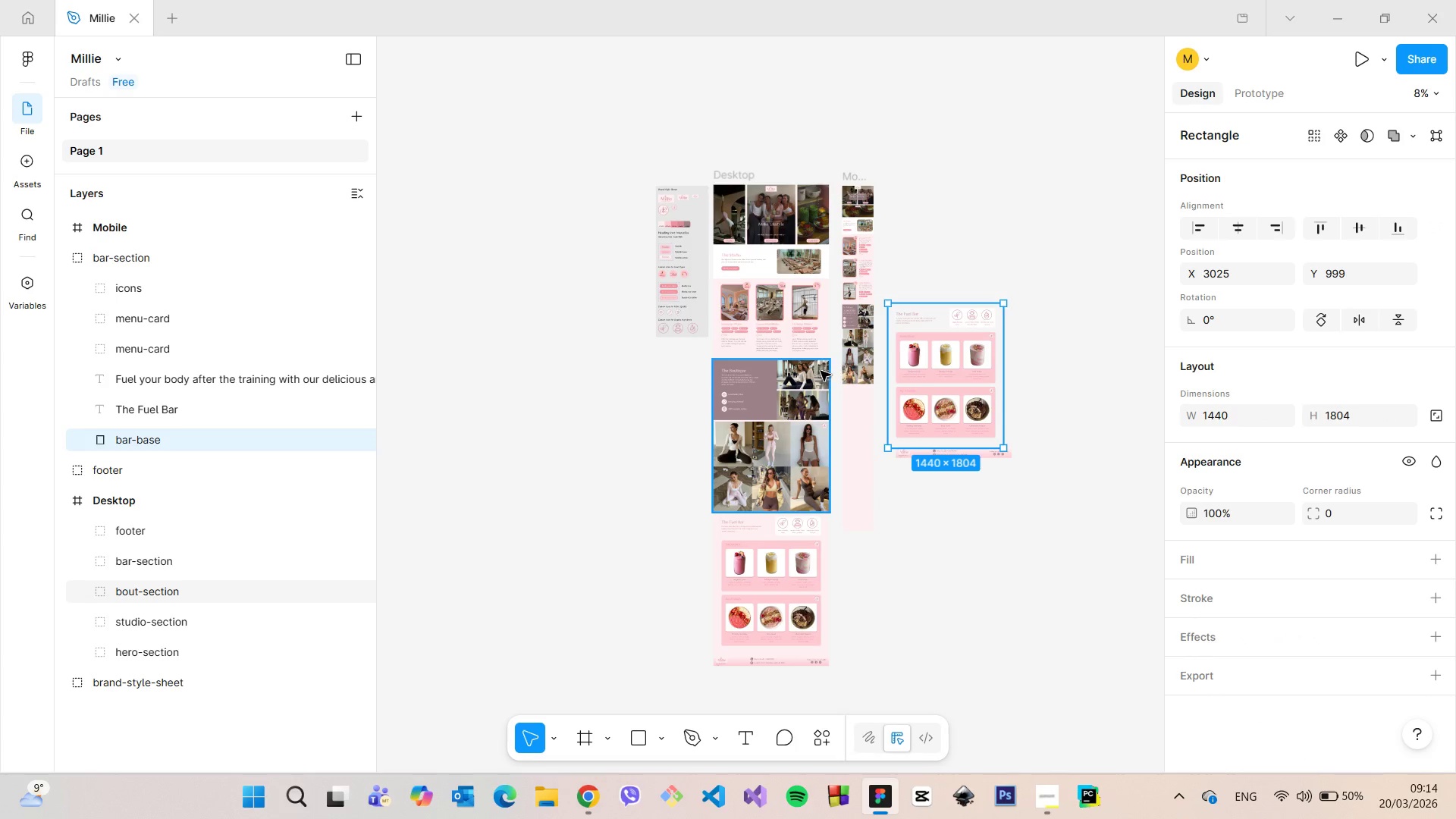 
scroll: coordinate [821, 369], scroll_direction: up, amount: 5.0
 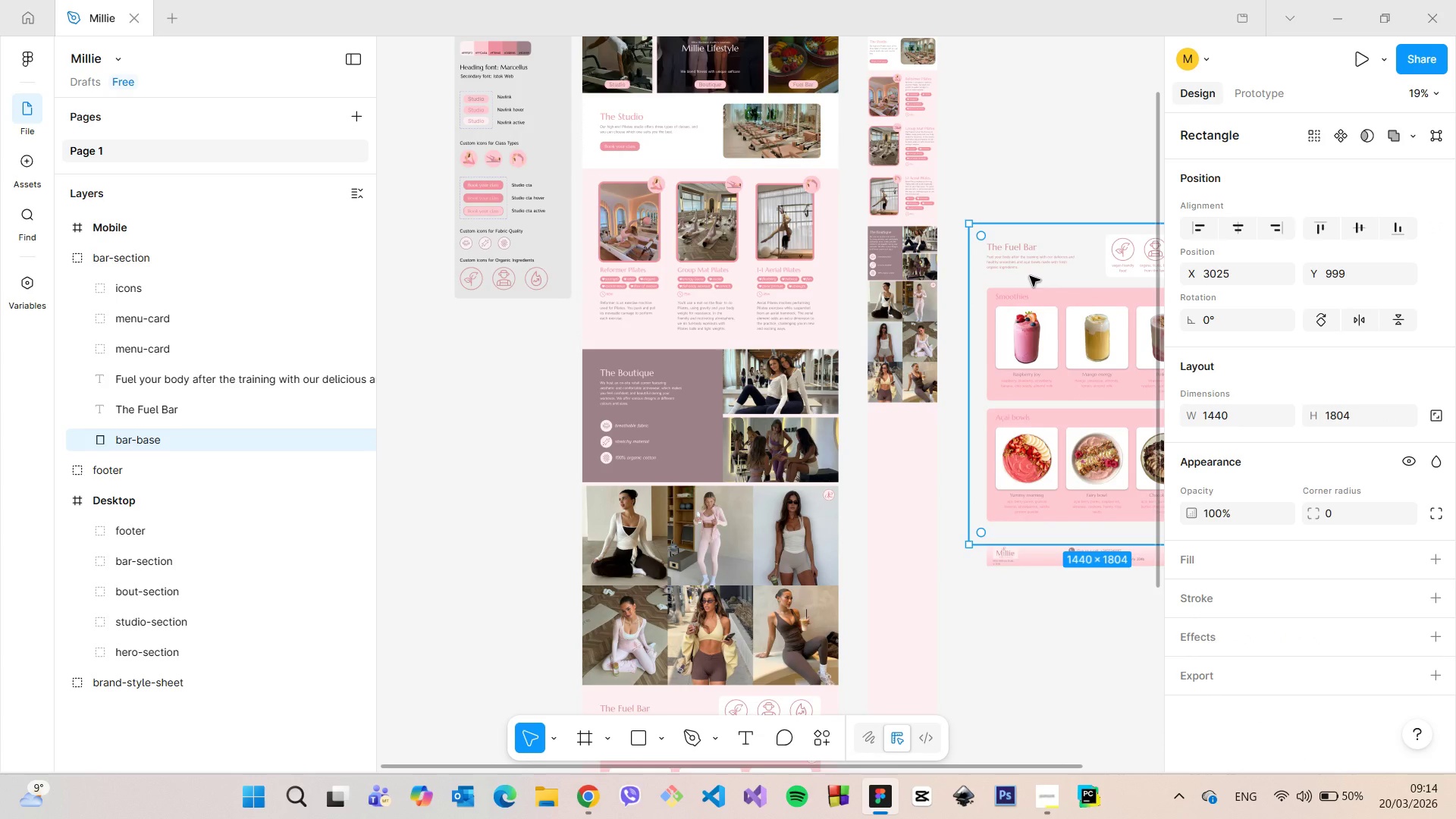 
left_click_drag(start_coordinate=[1030, 276], to_coordinate=[926, 456])
 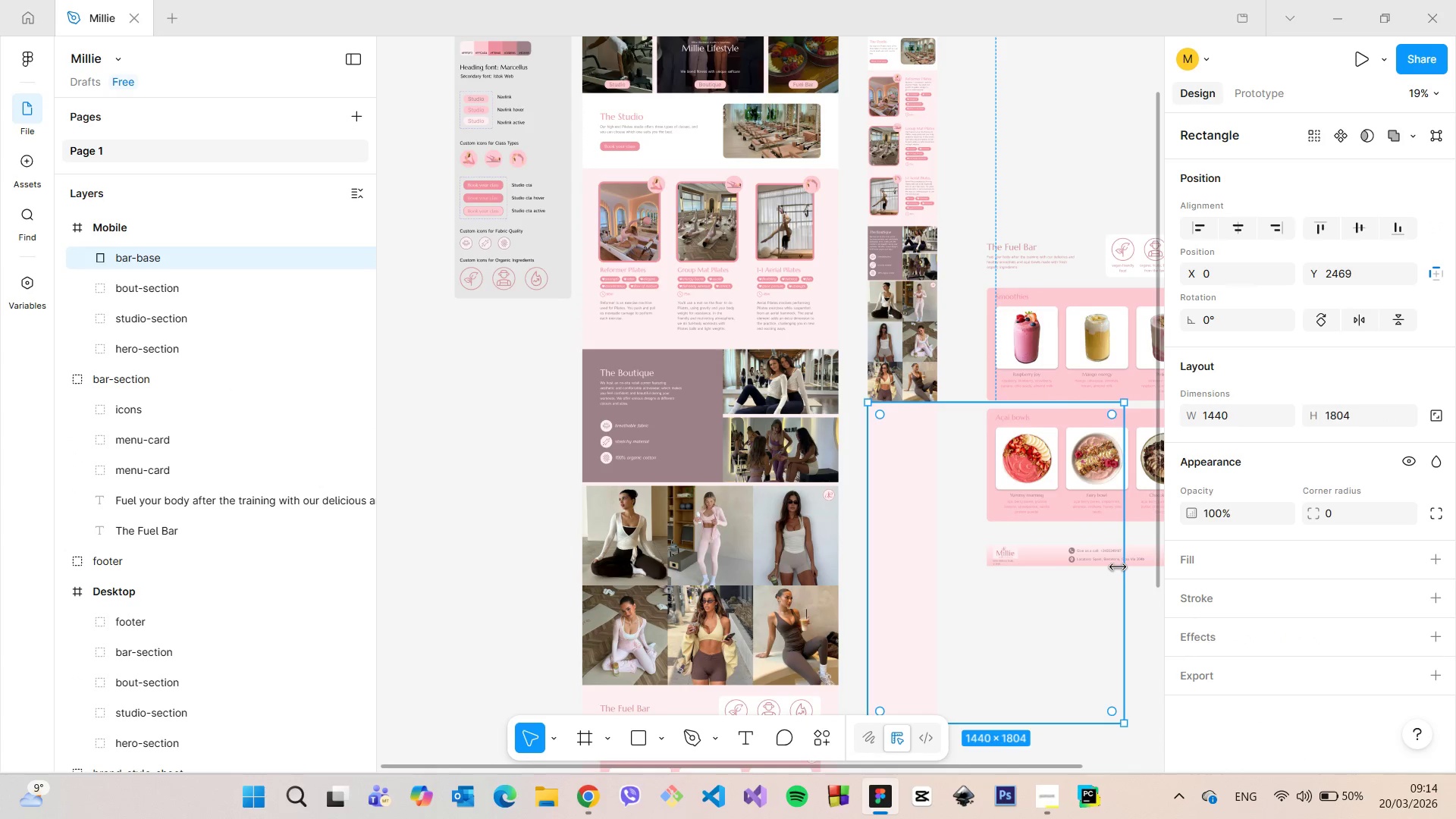 
left_click_drag(start_coordinate=[1123, 567], to_coordinate=[940, 559])
 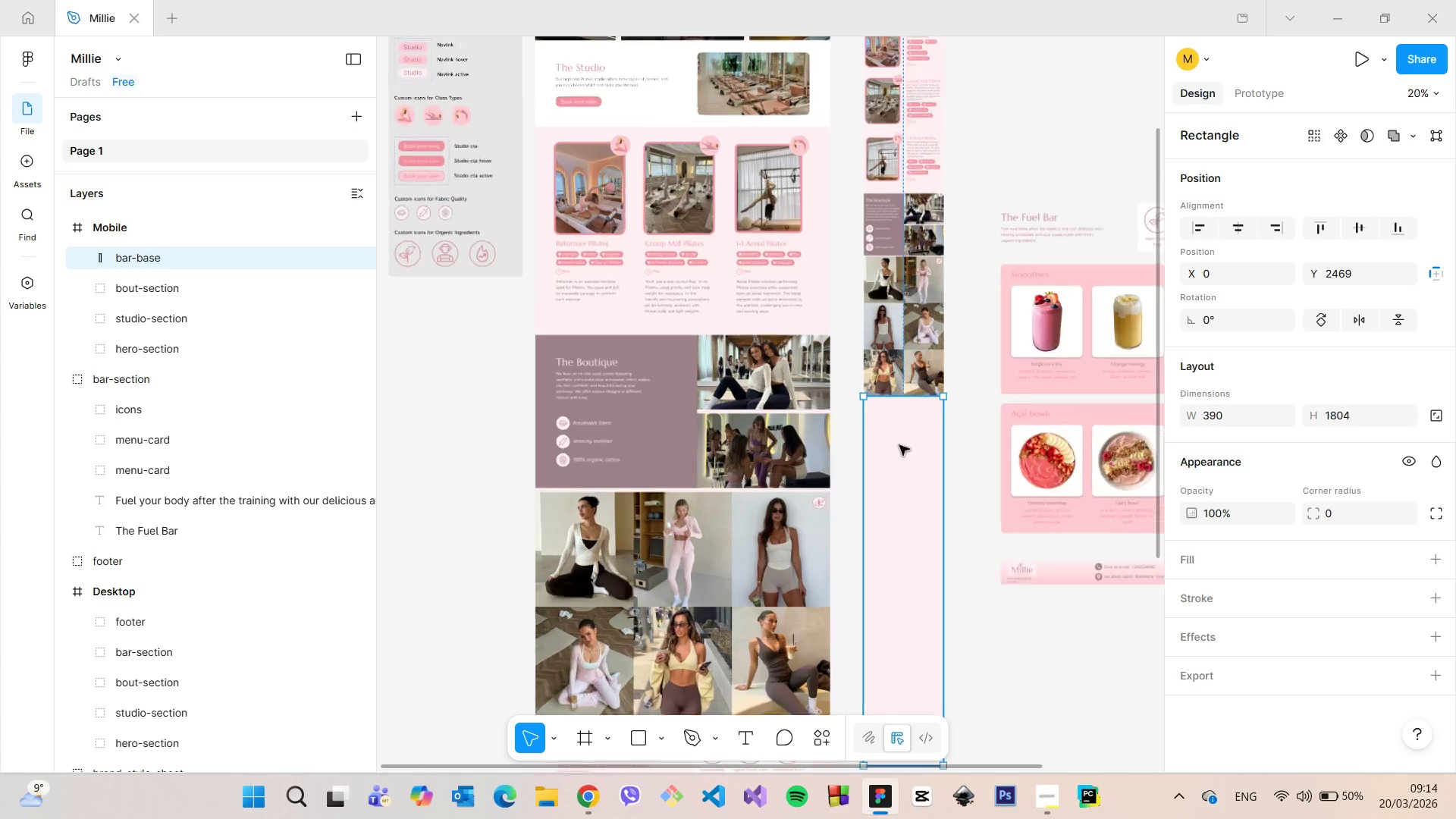 
scroll: coordinate [907, 344], scroll_direction: up, amount: 26.0
 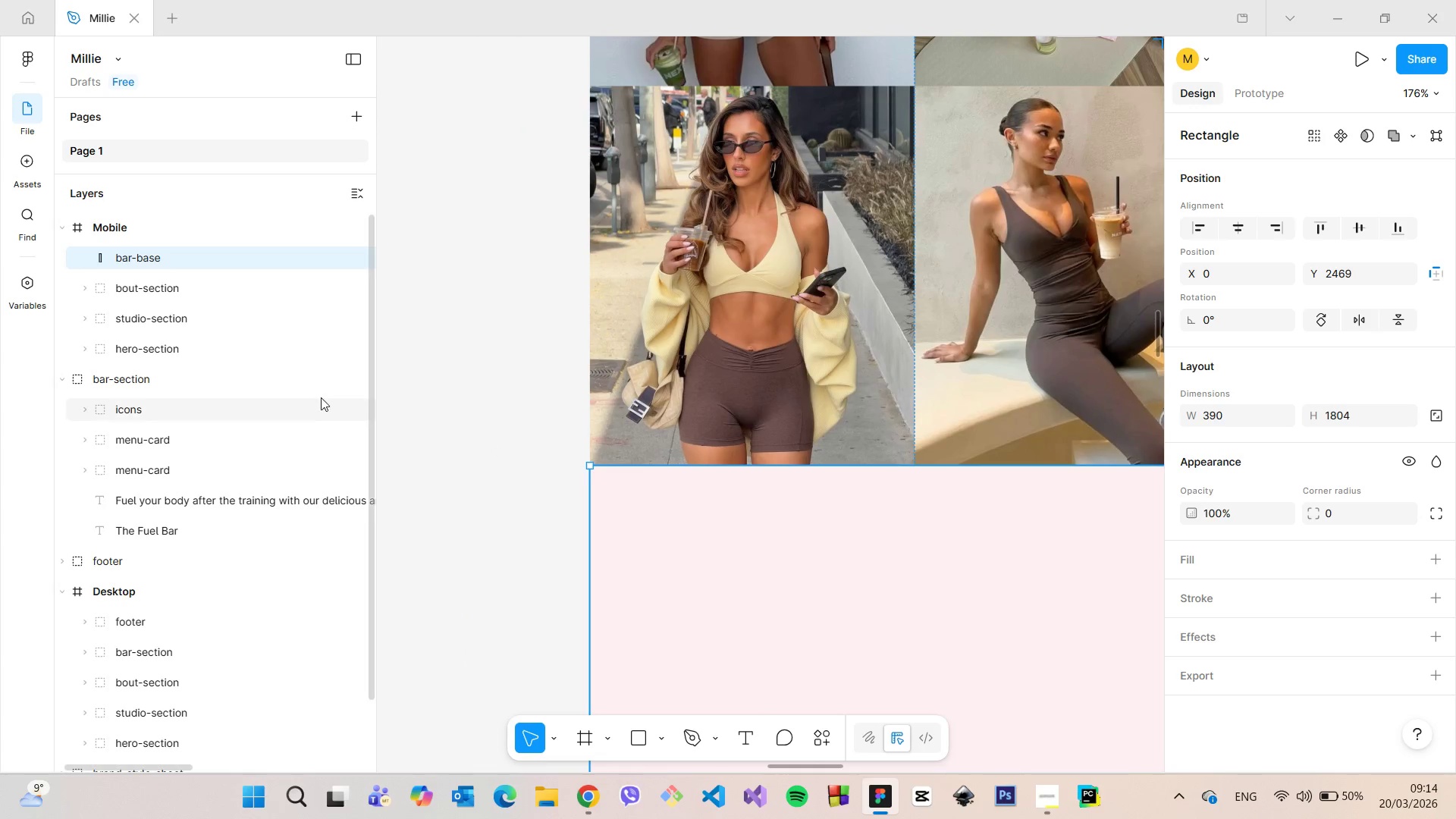 
scroll: coordinate [498, 331], scroll_direction: down, amount: 16.0
 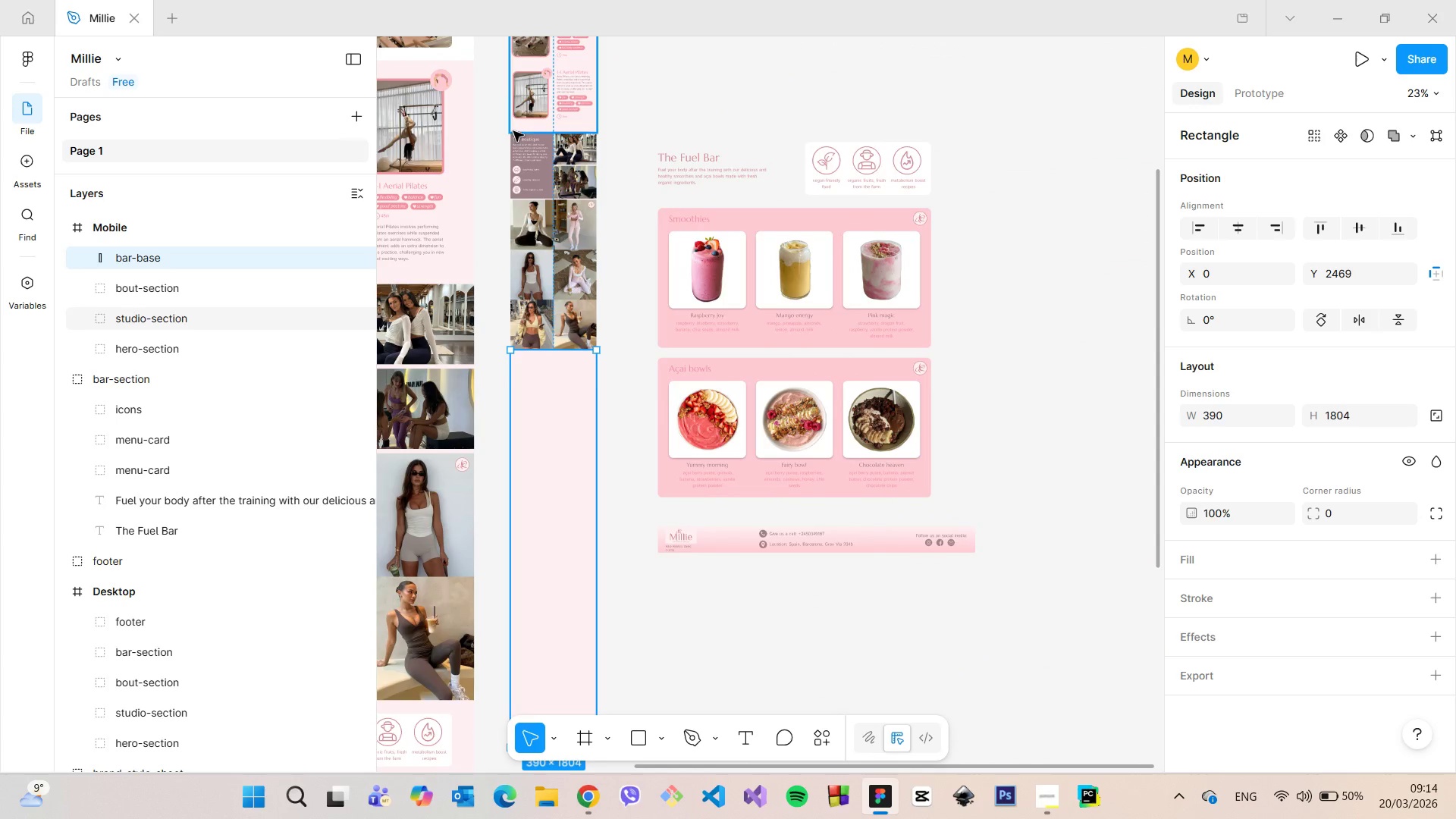 
scroll: coordinate [503, 154], scroll_direction: up, amount: 8.0
 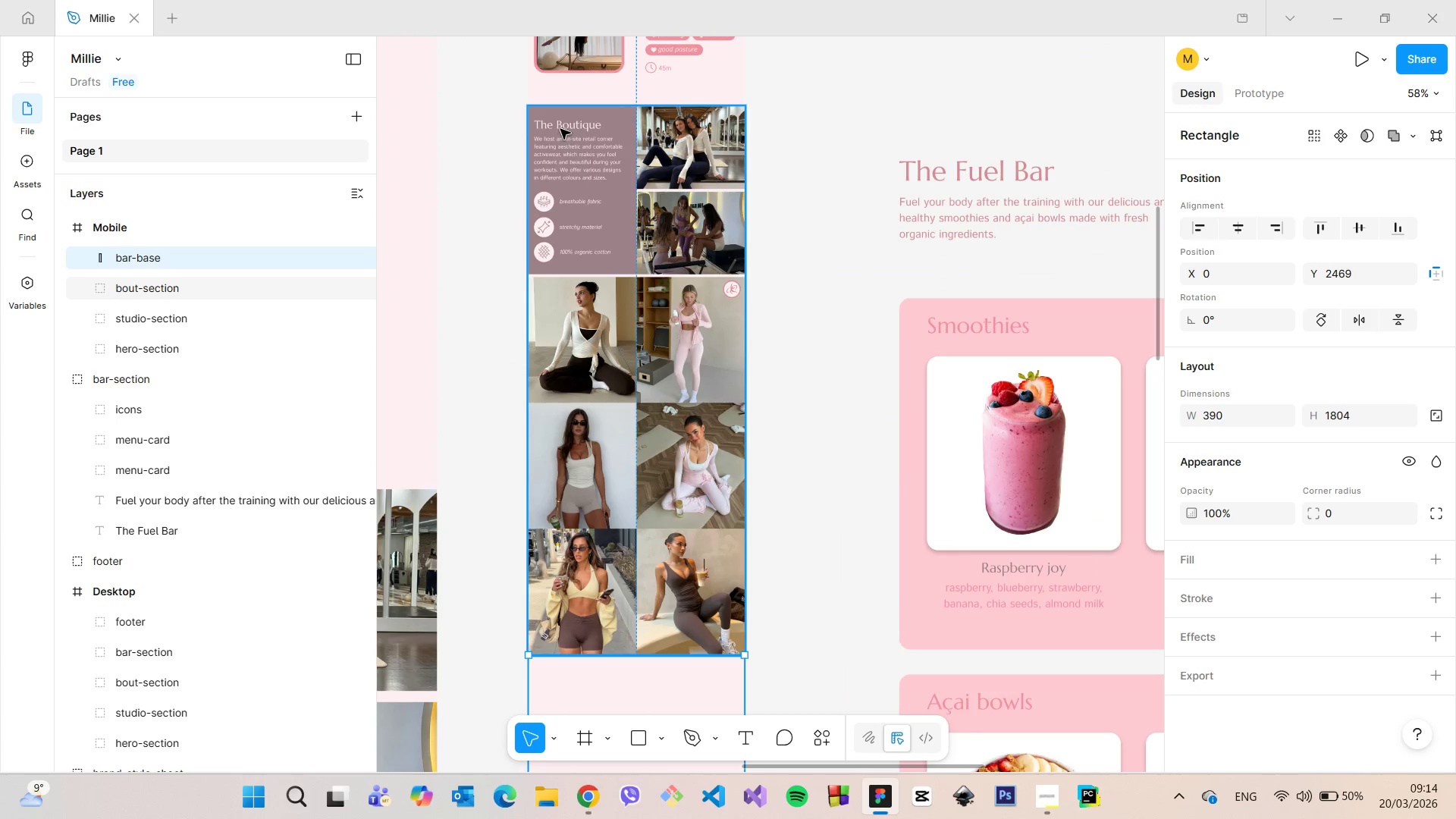 
double_click([560, 129])
 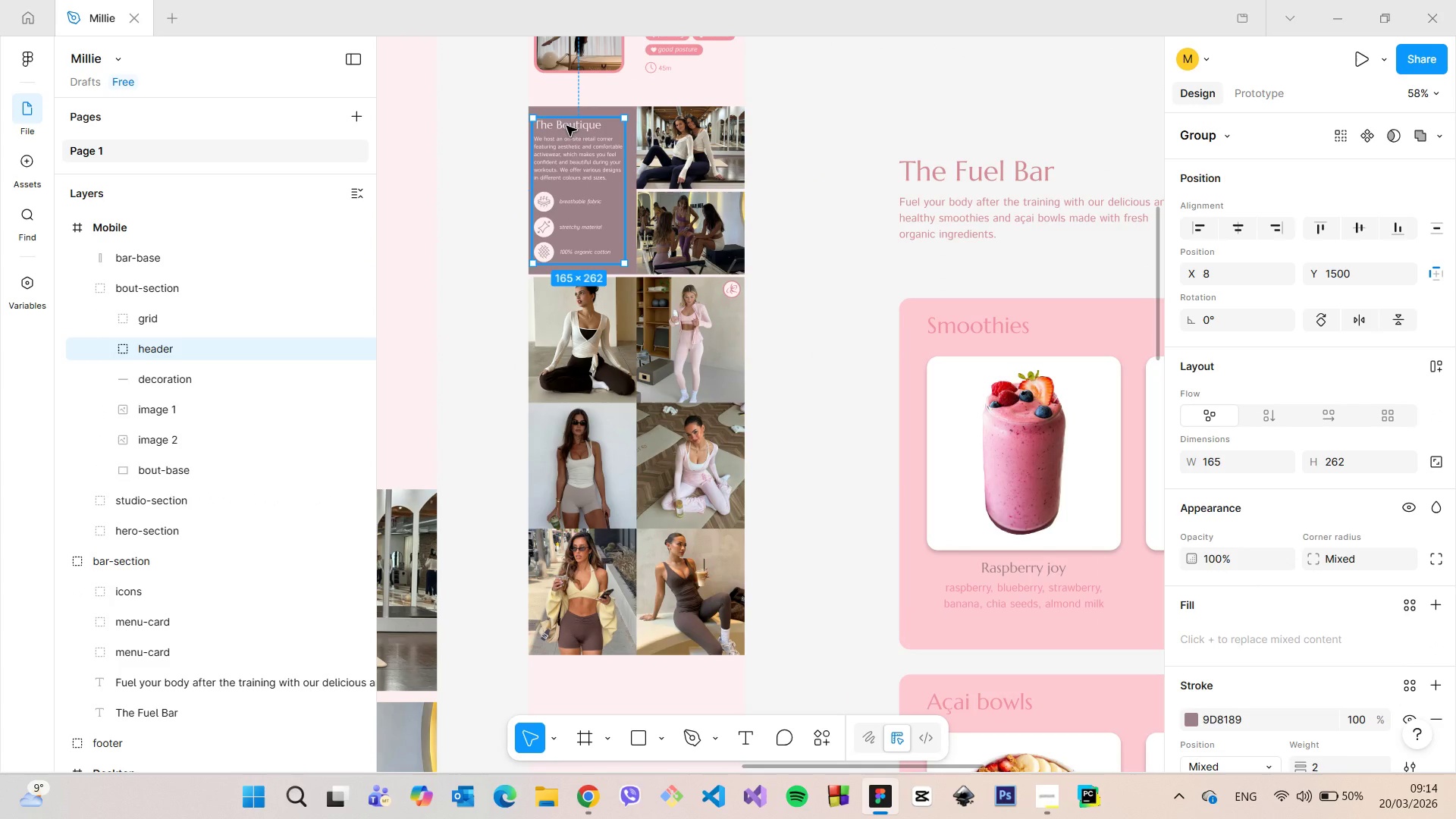 
double_click([566, 126])
 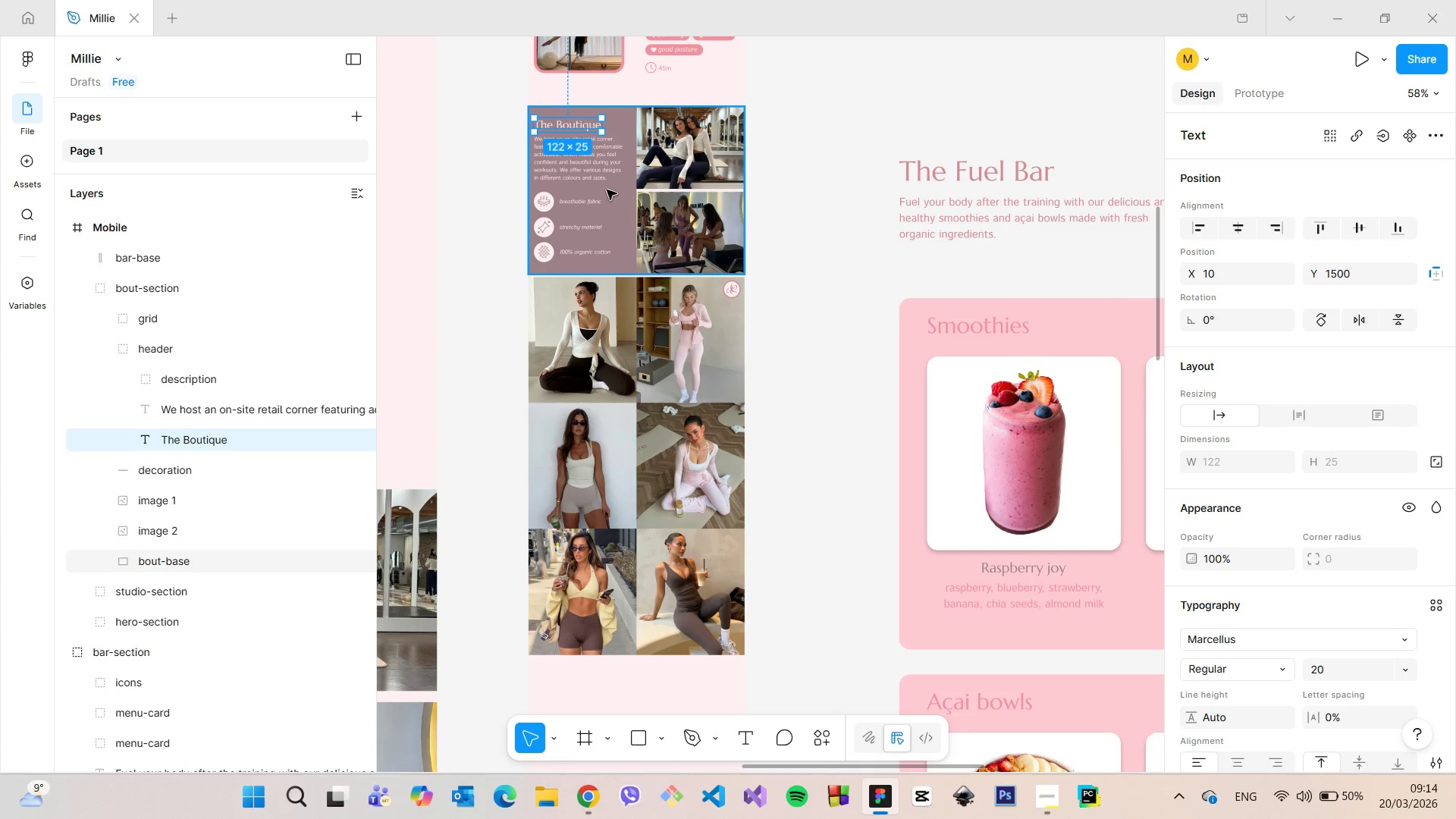 
left_click([602, 170])
 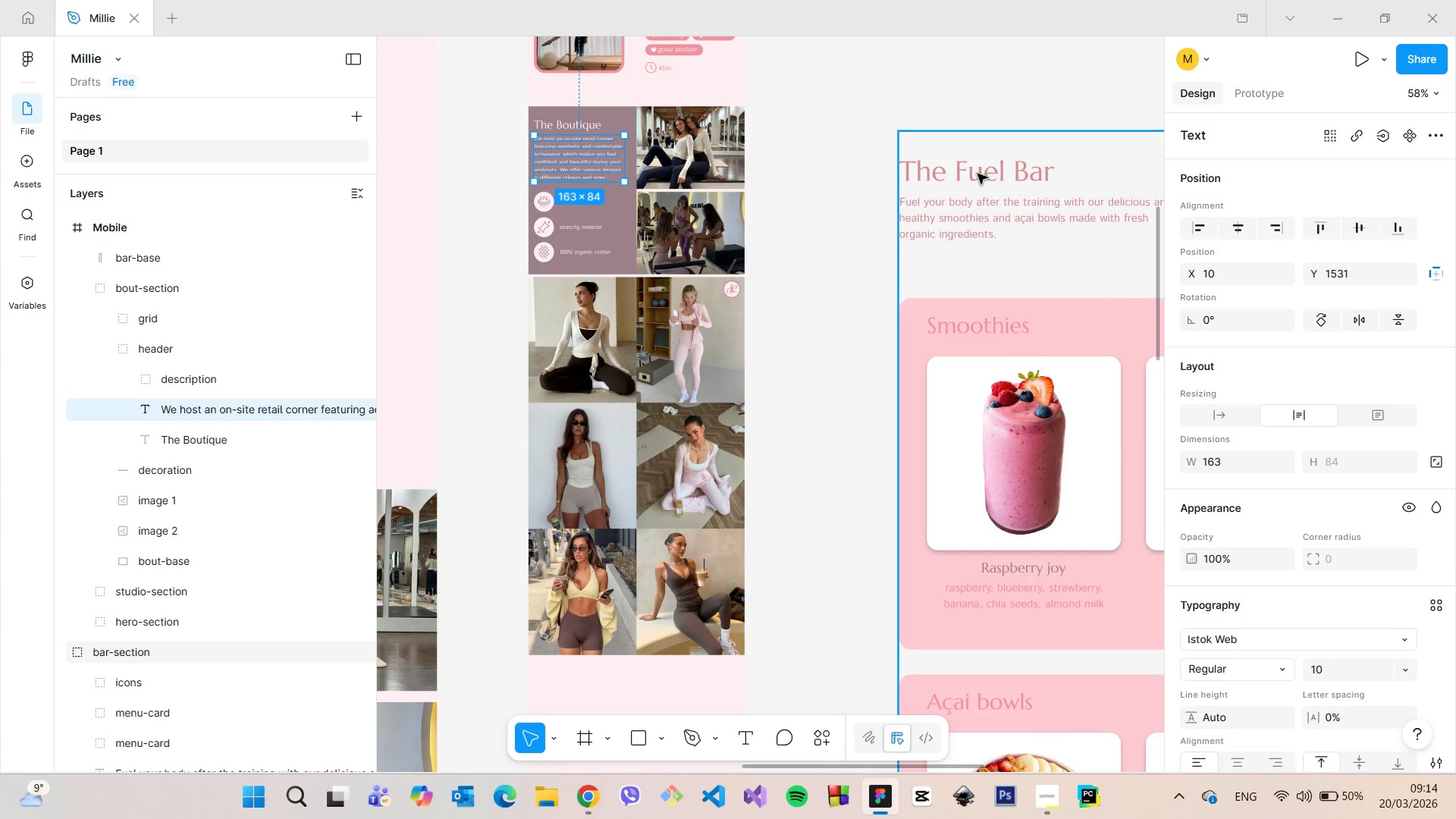 
double_click([978, 174])
 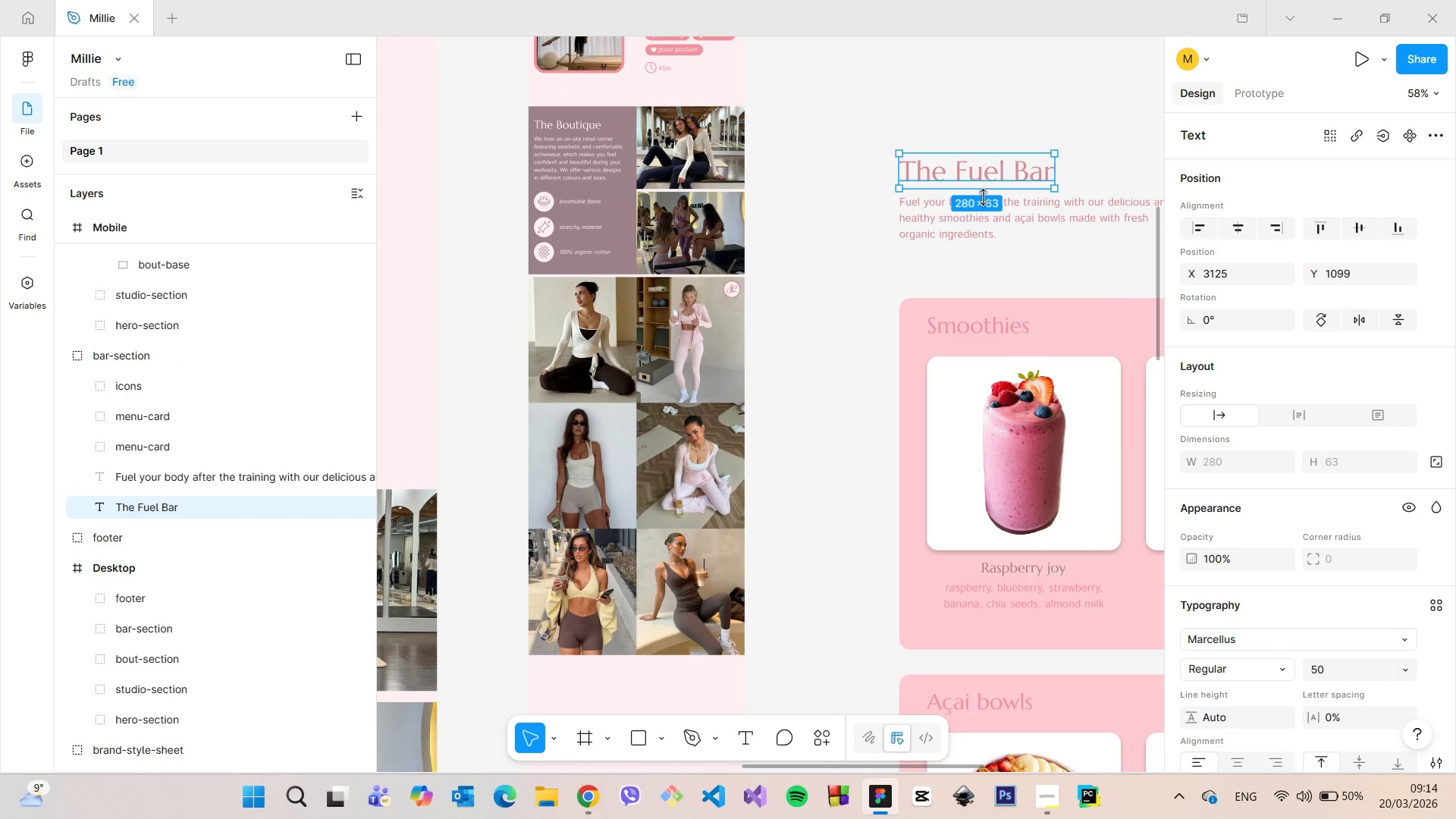 
hold_key(key=ShiftLeft, duration=0.81)
left_click([972, 216])
 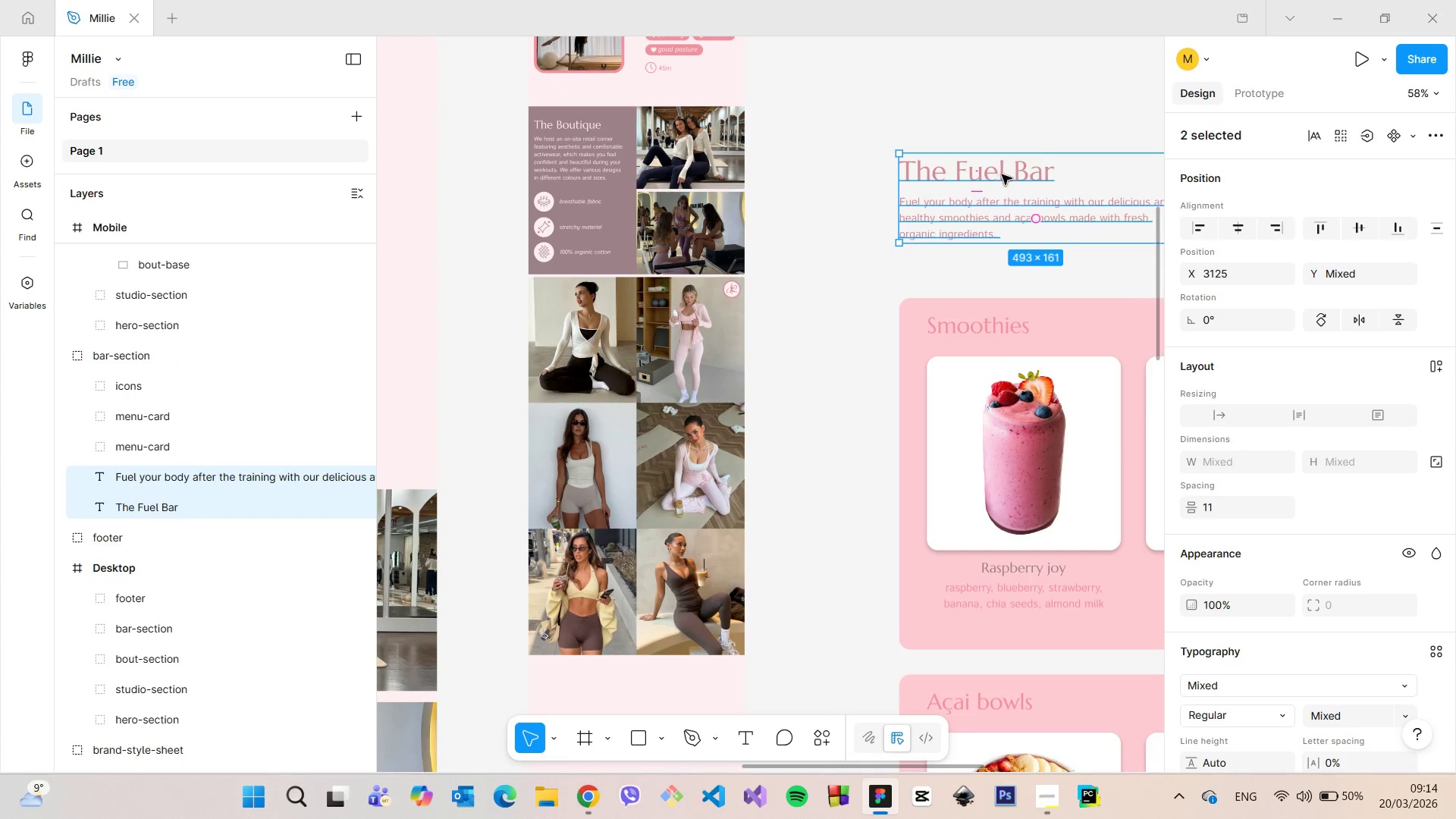 
left_click_drag(start_coordinate=[1007, 172], to_coordinate=[651, 497])
 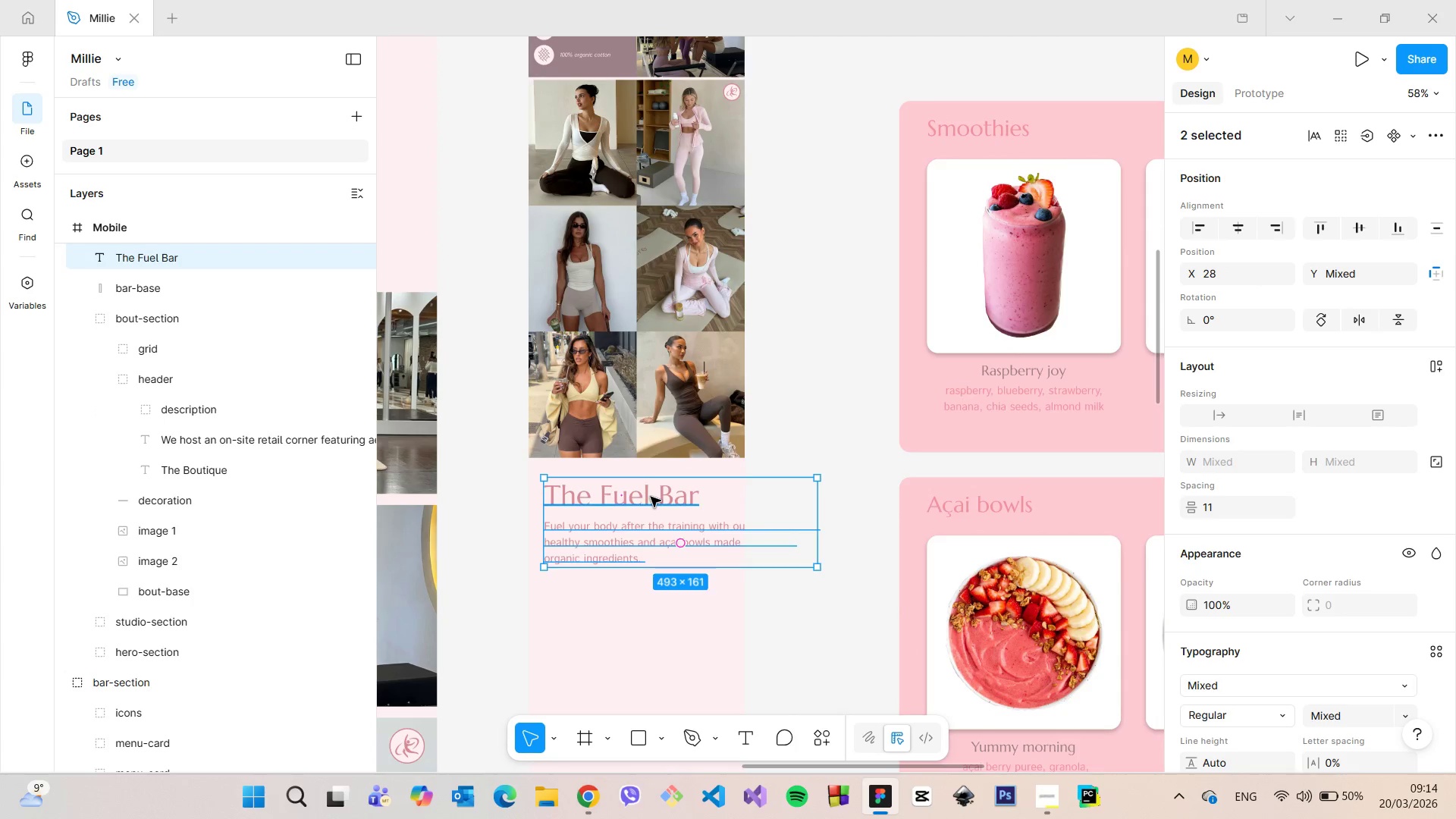 
double_click([651, 497])
 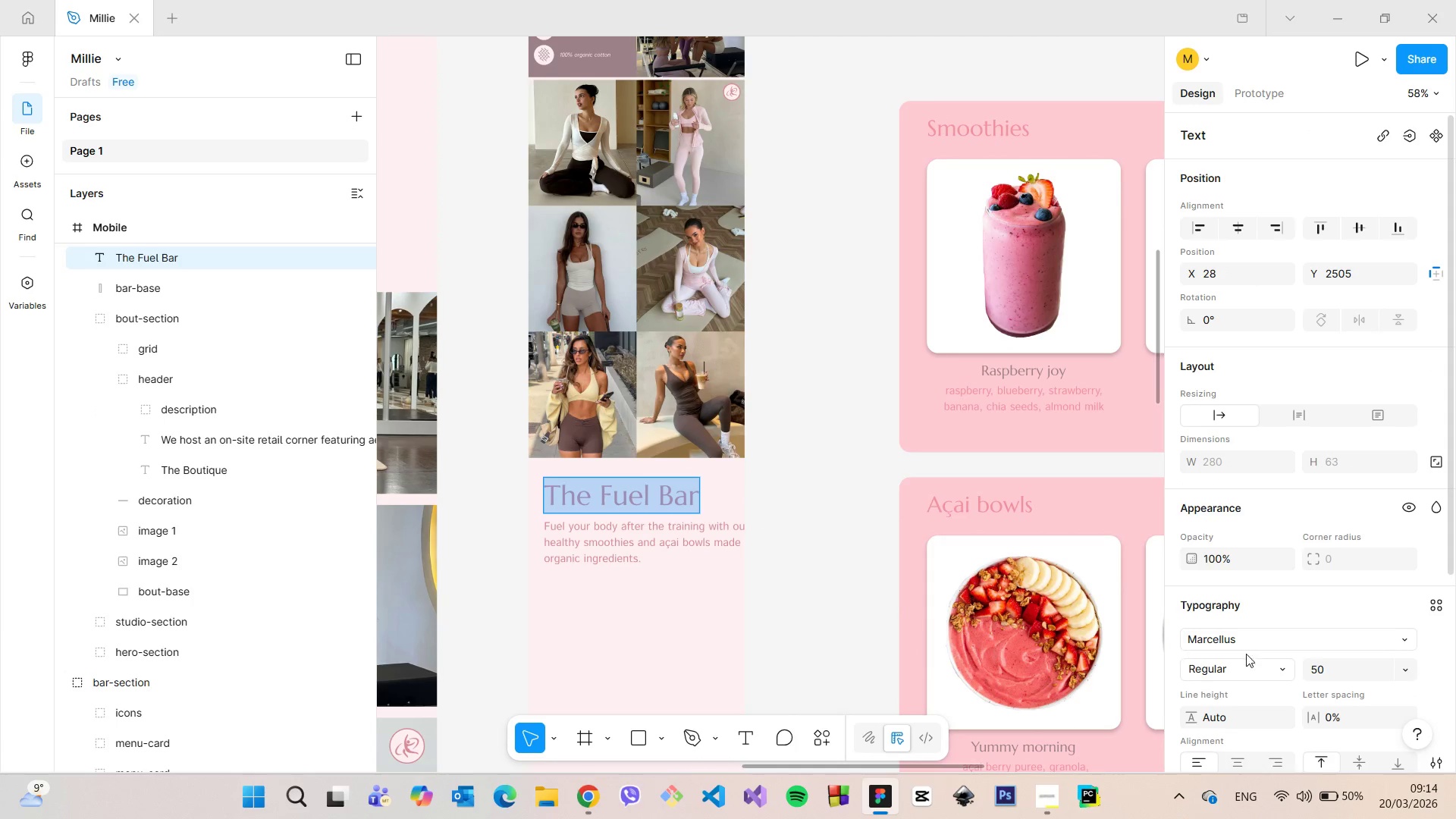 
left_click([1358, 669])
 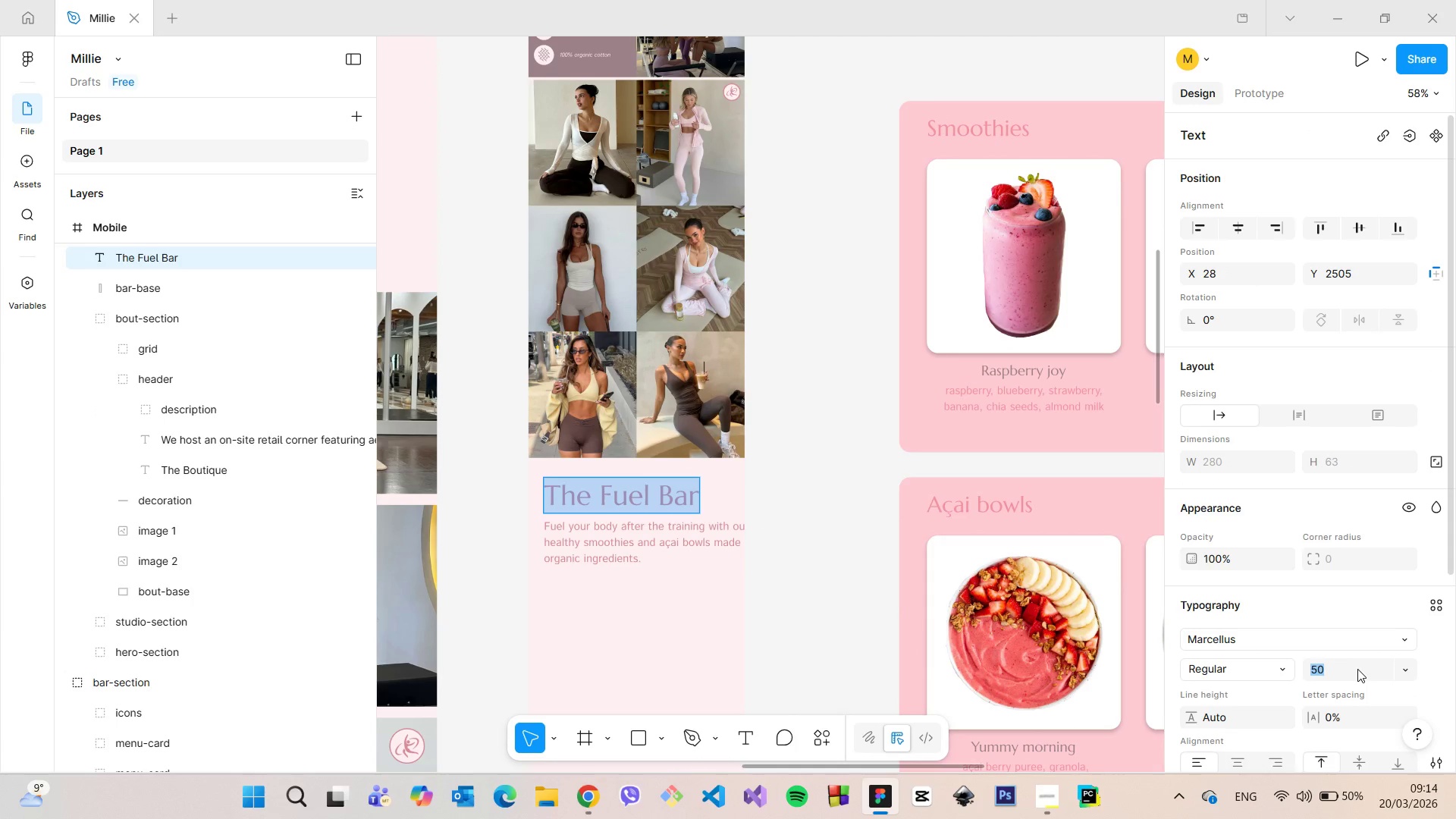 
type(20)
 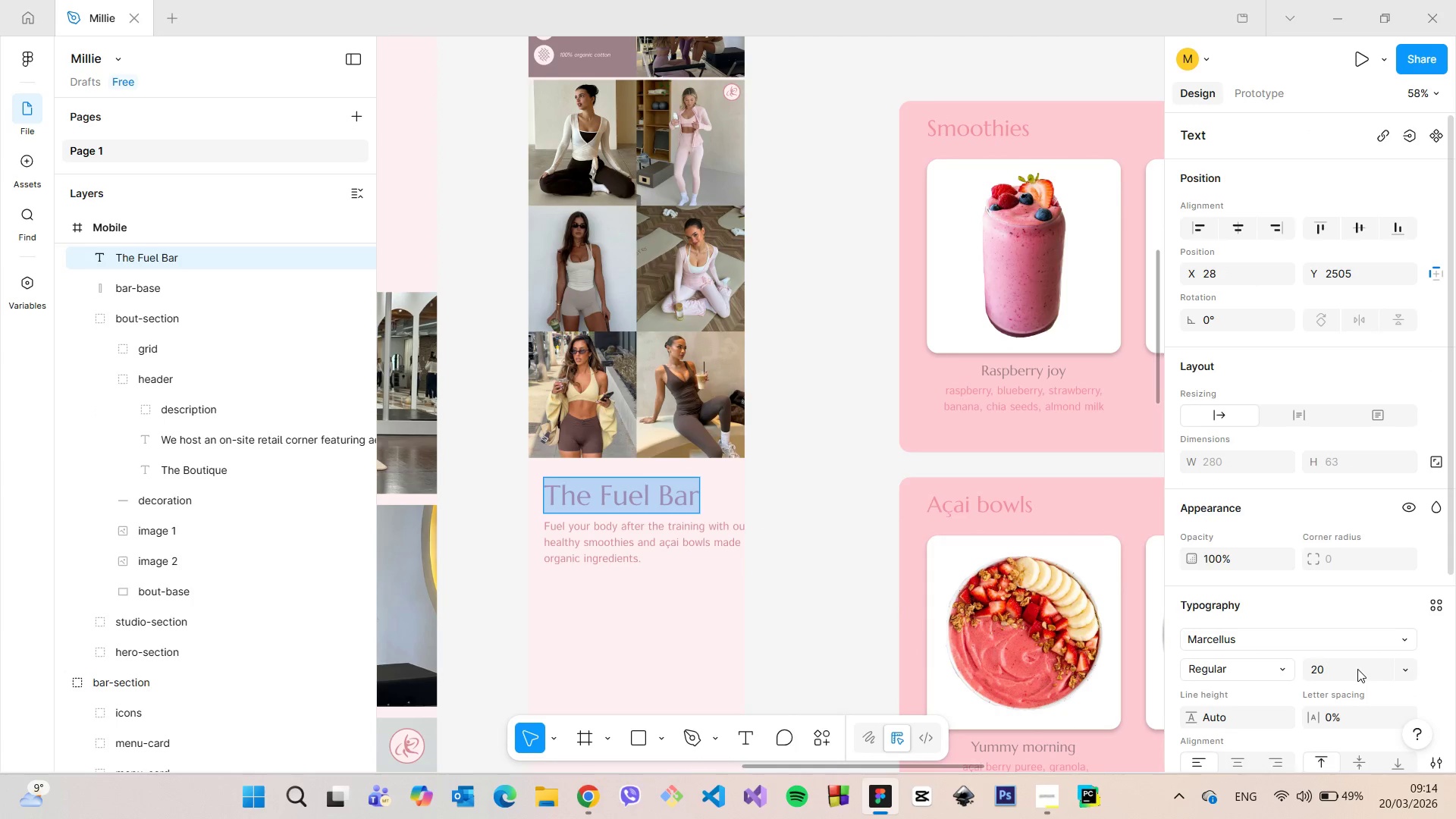 
wait(6.33)
 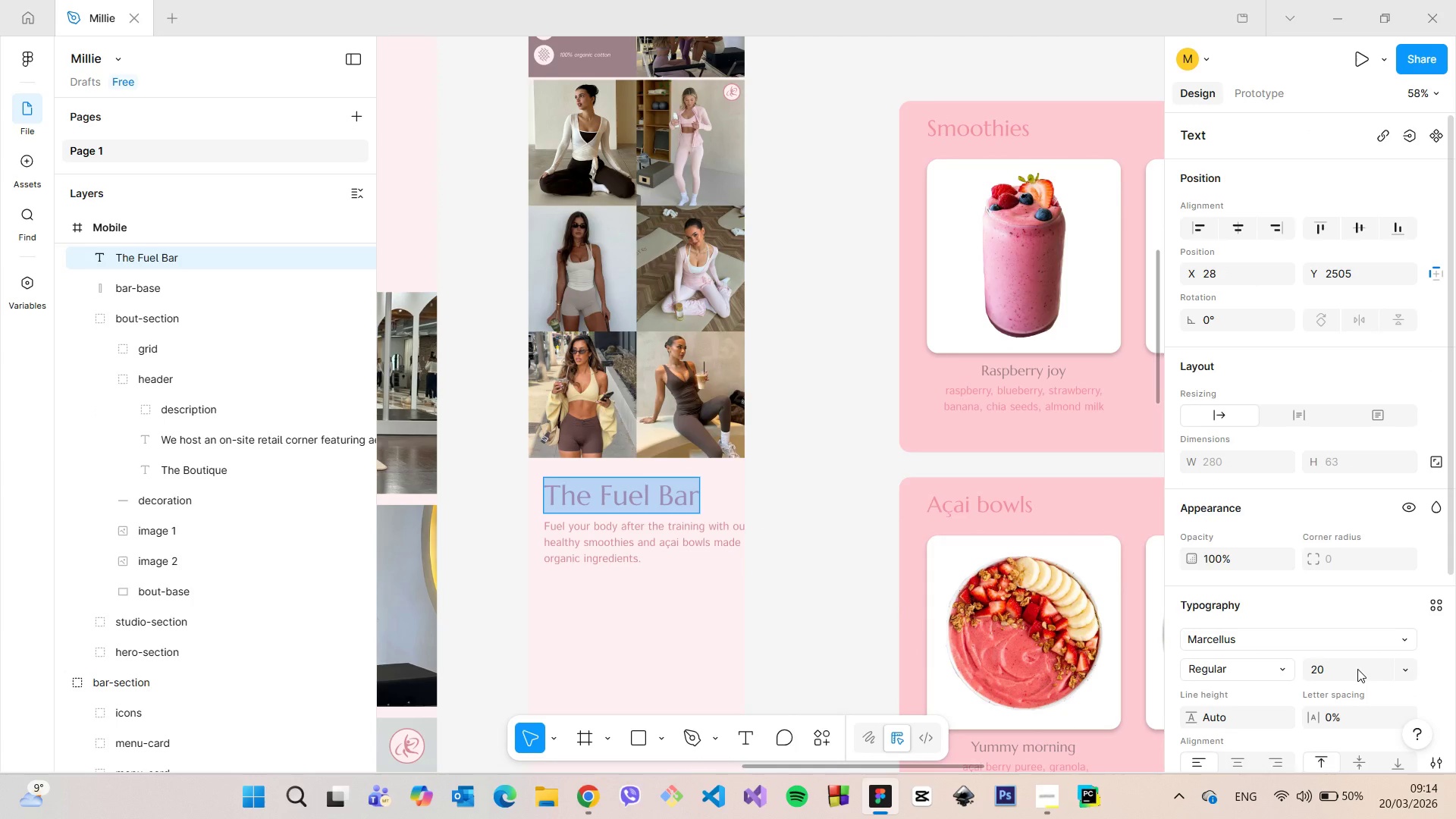 
key(Enter)
 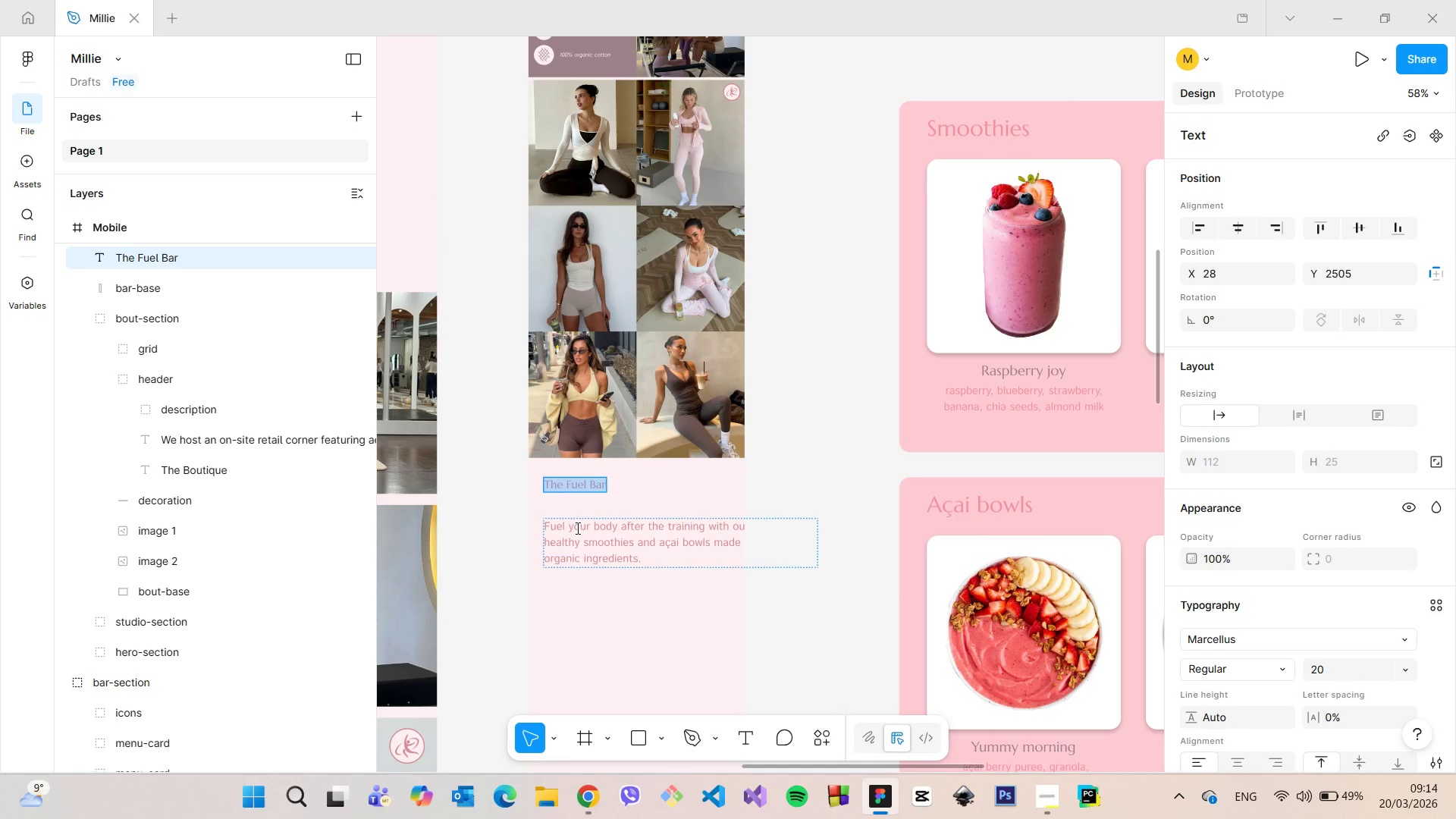 
left_click([576, 529])
 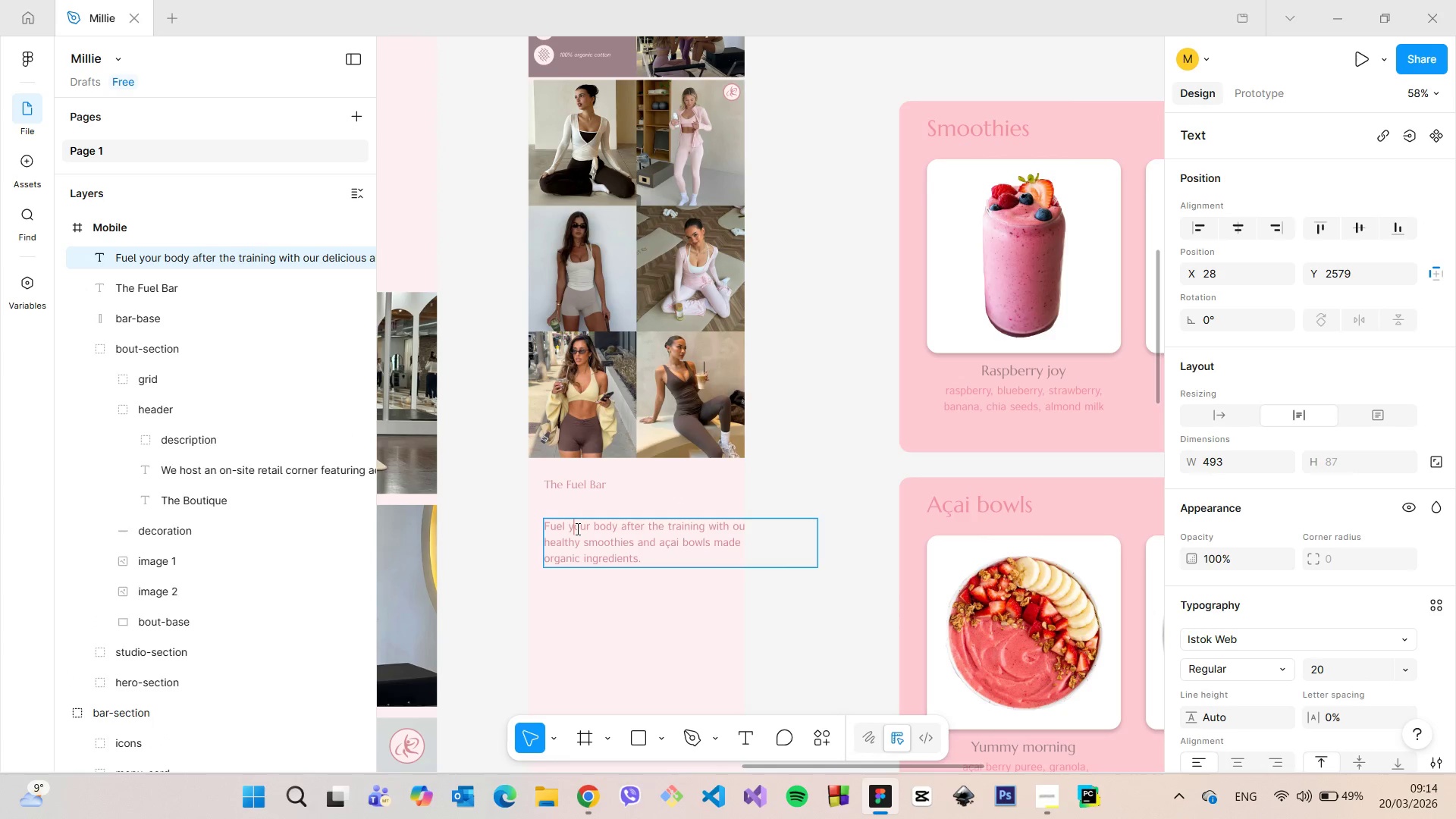 
double_click([576, 529])
 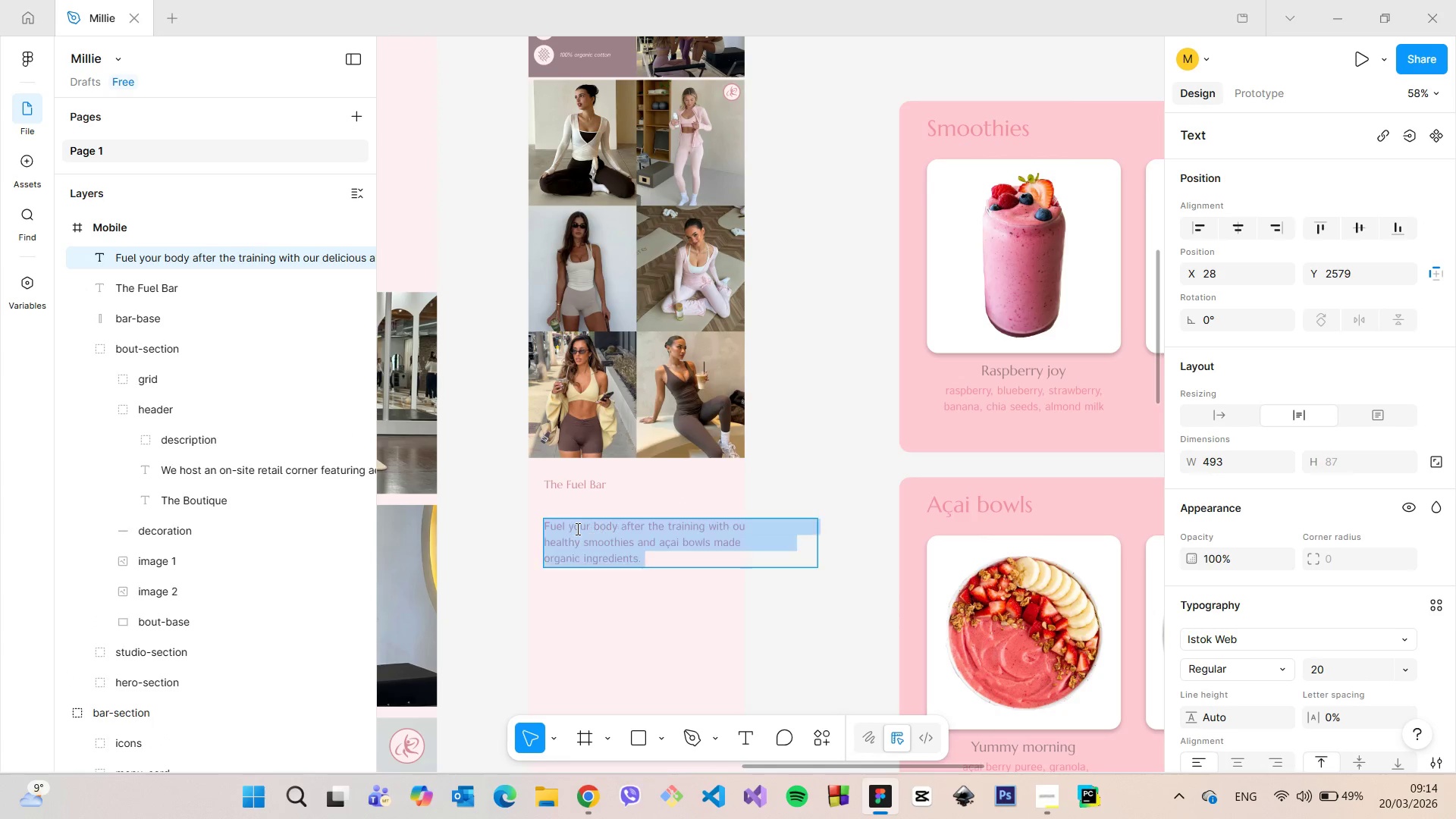 
triple_click([576, 529])
 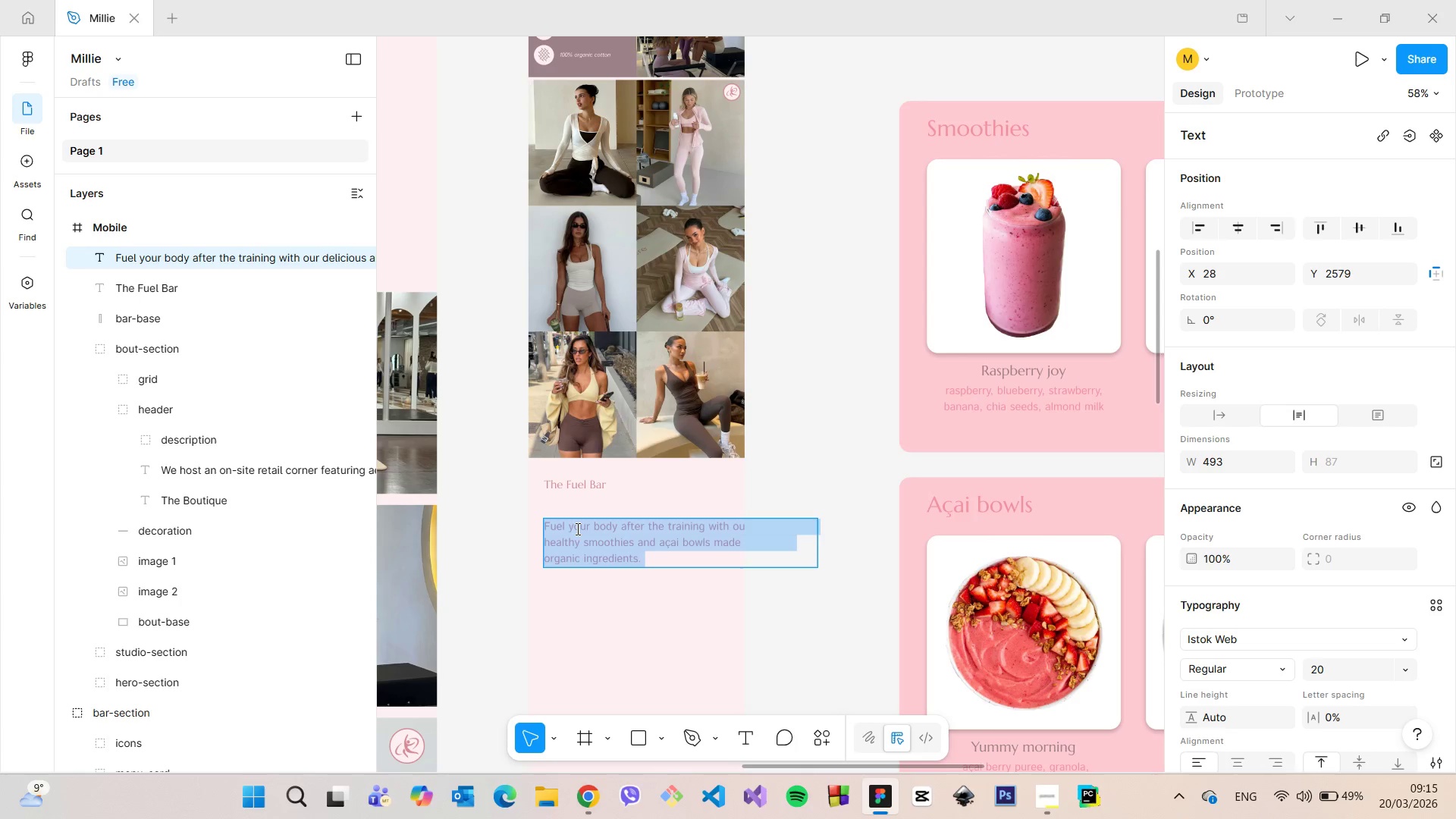 
wait(8.89)
 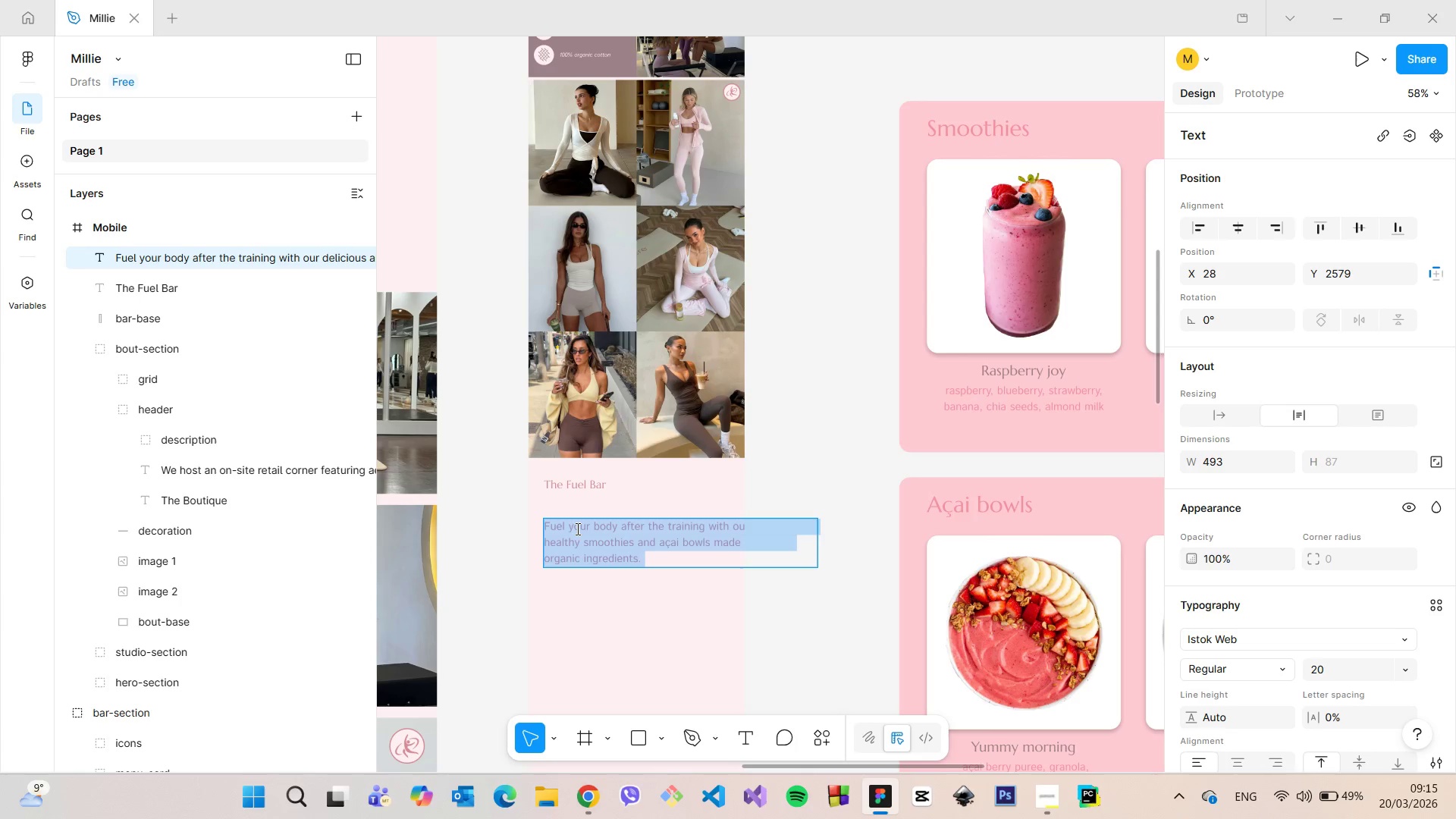 
left_click([1321, 673])
 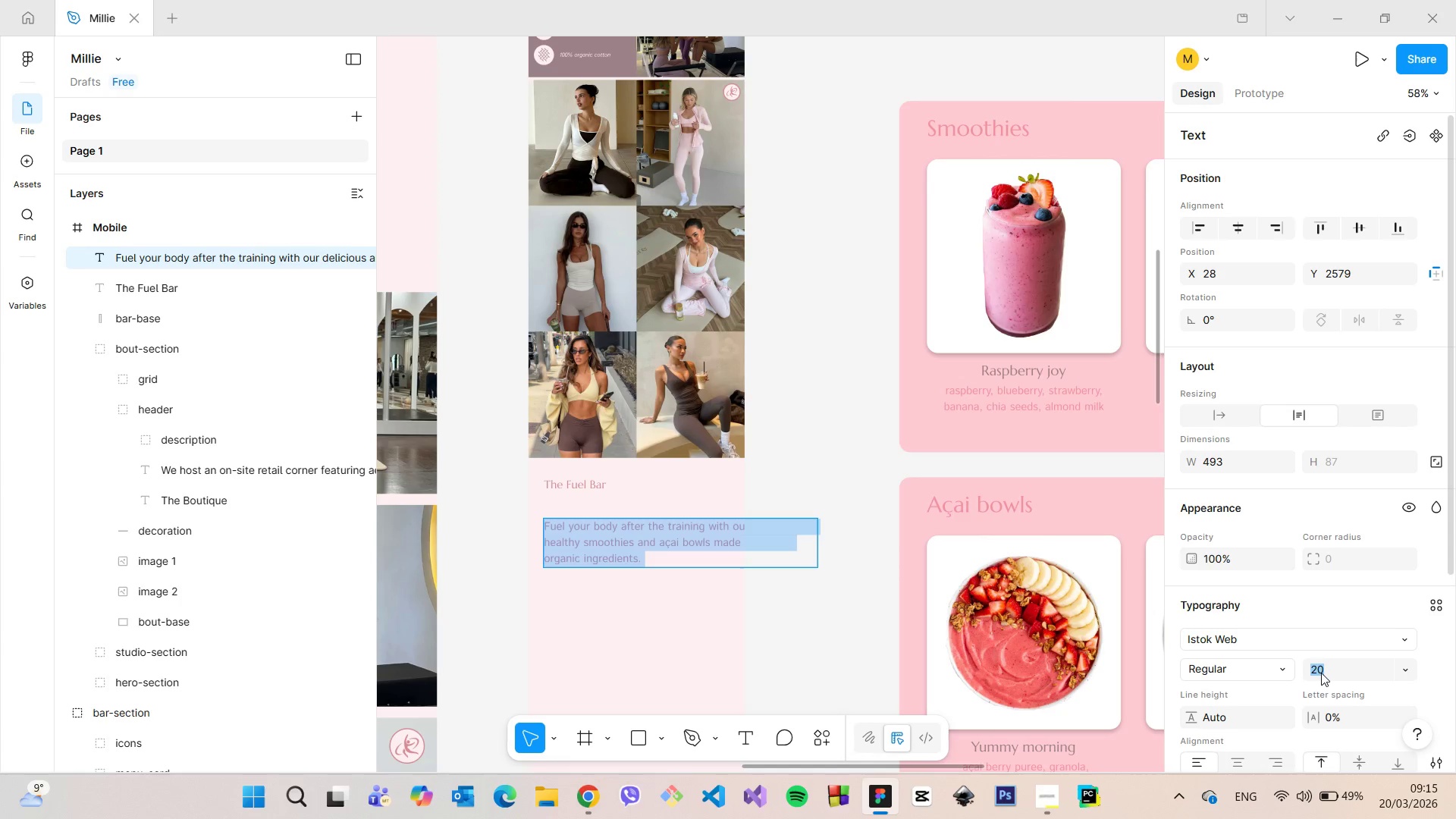 
type(10)
 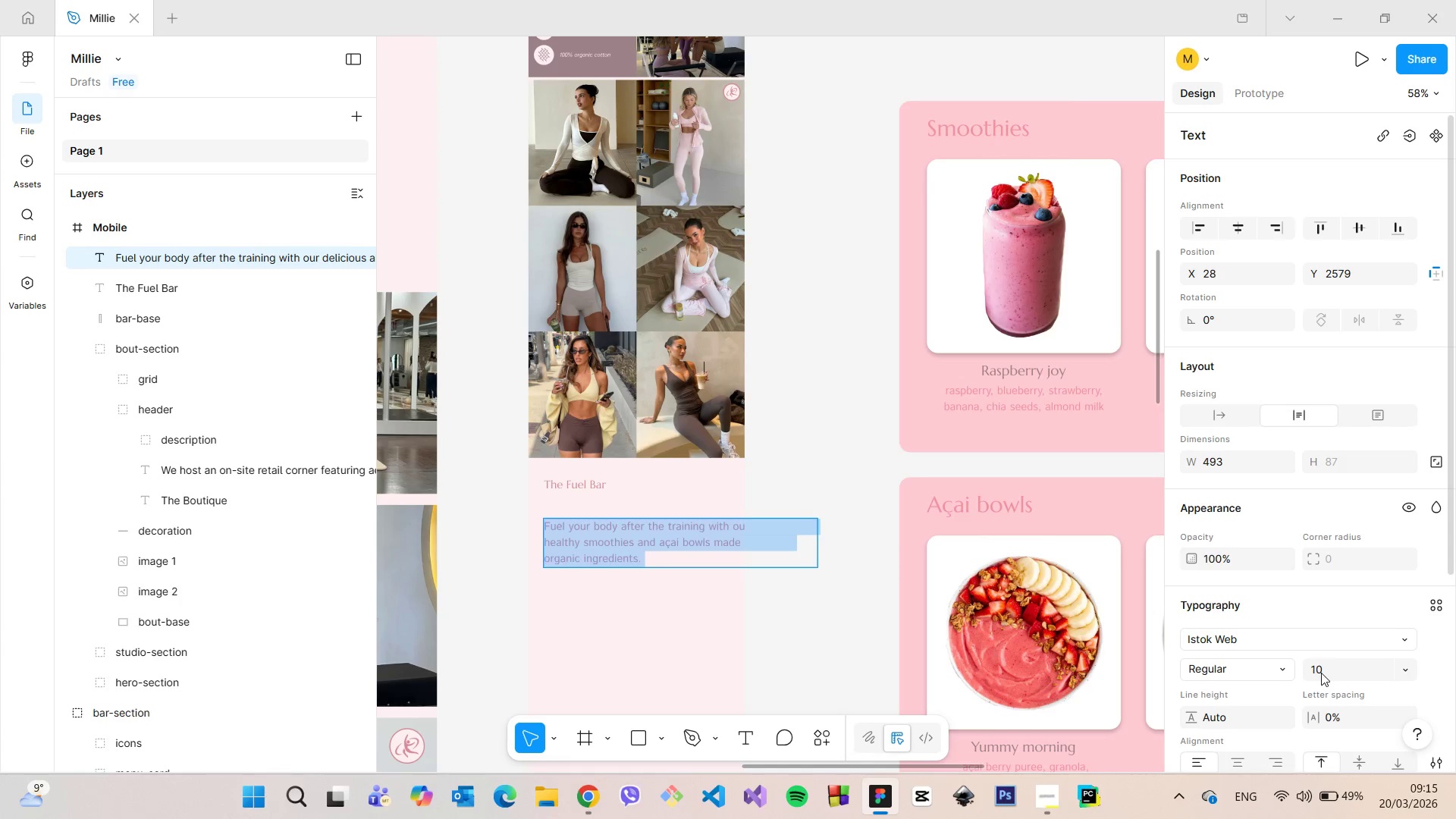 
key(Enter)
 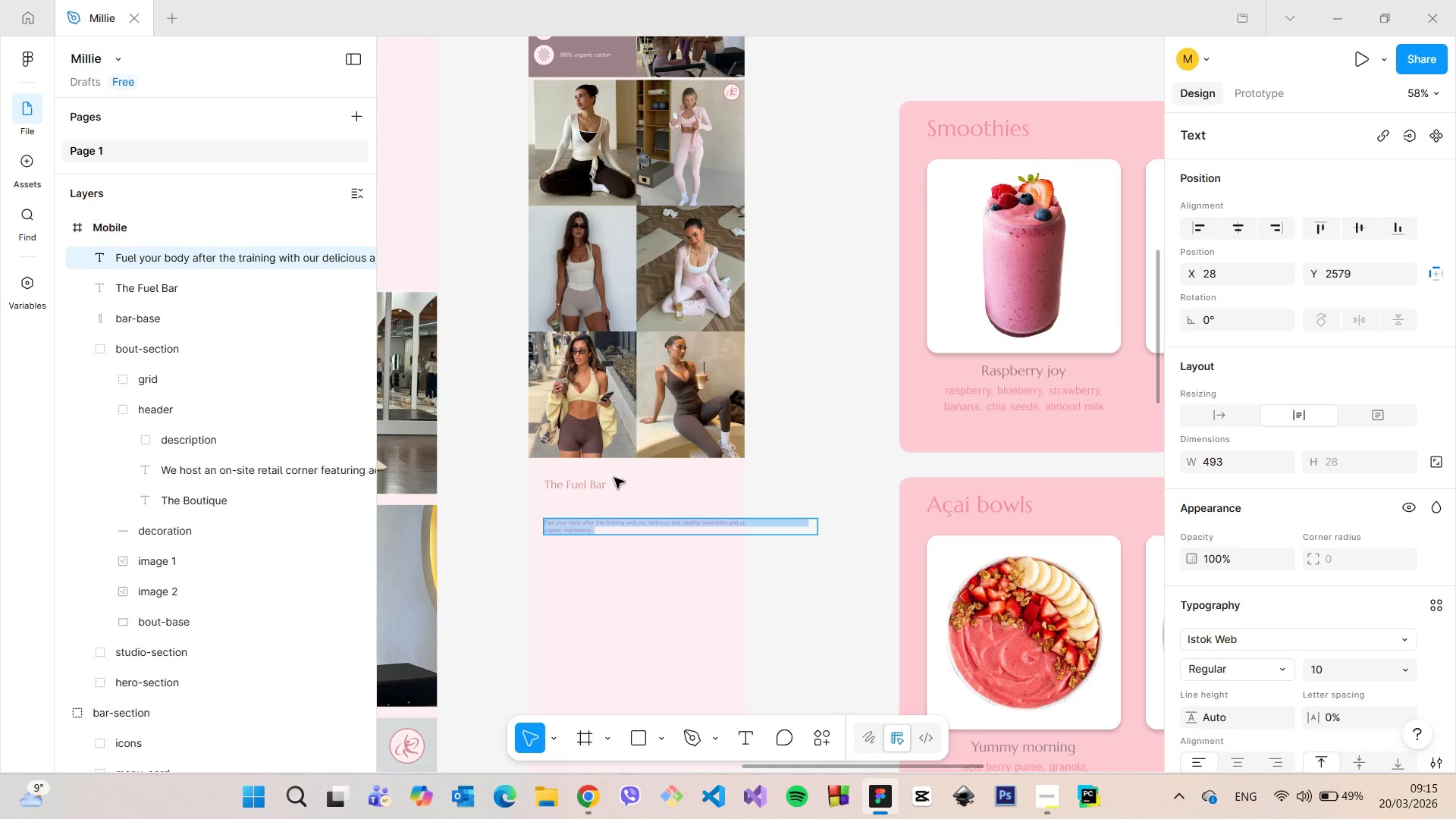 
wait(5.84)
 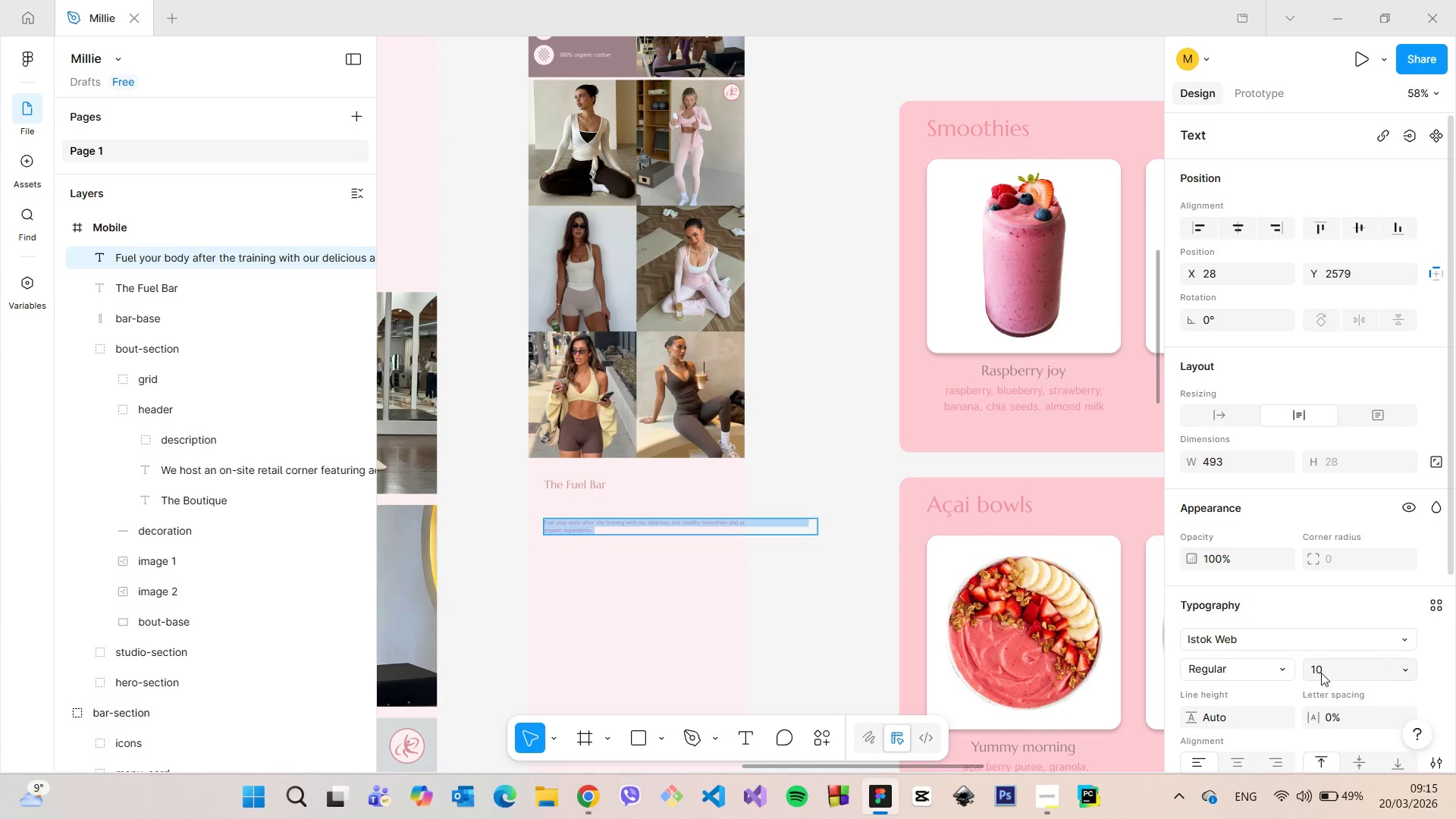 
left_click_drag(start_coordinate=[1157, 371], to_coordinate=[1144, 283])
 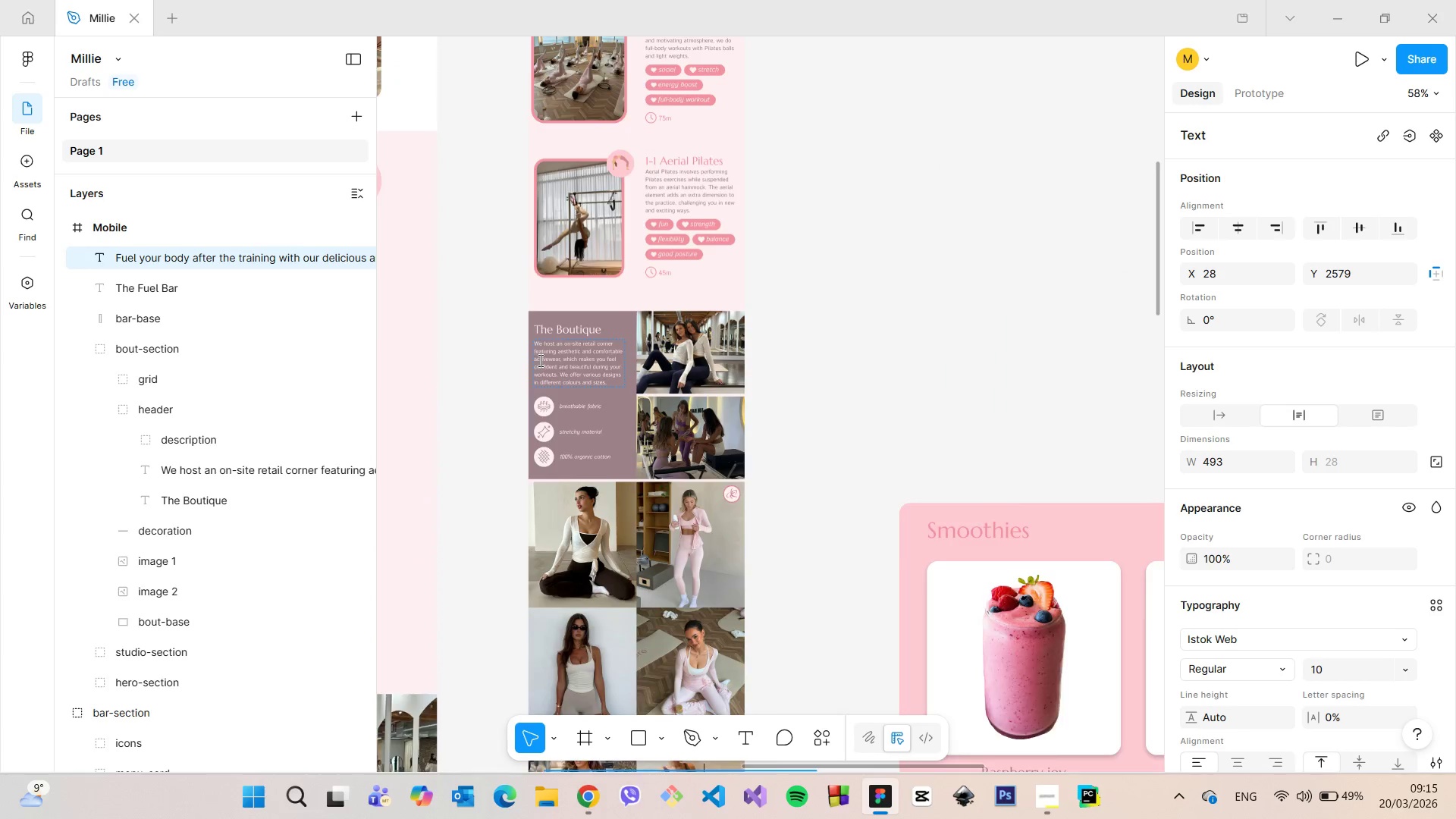 
scroll: coordinate [569, 319], scroll_direction: up, amount: 11.0
 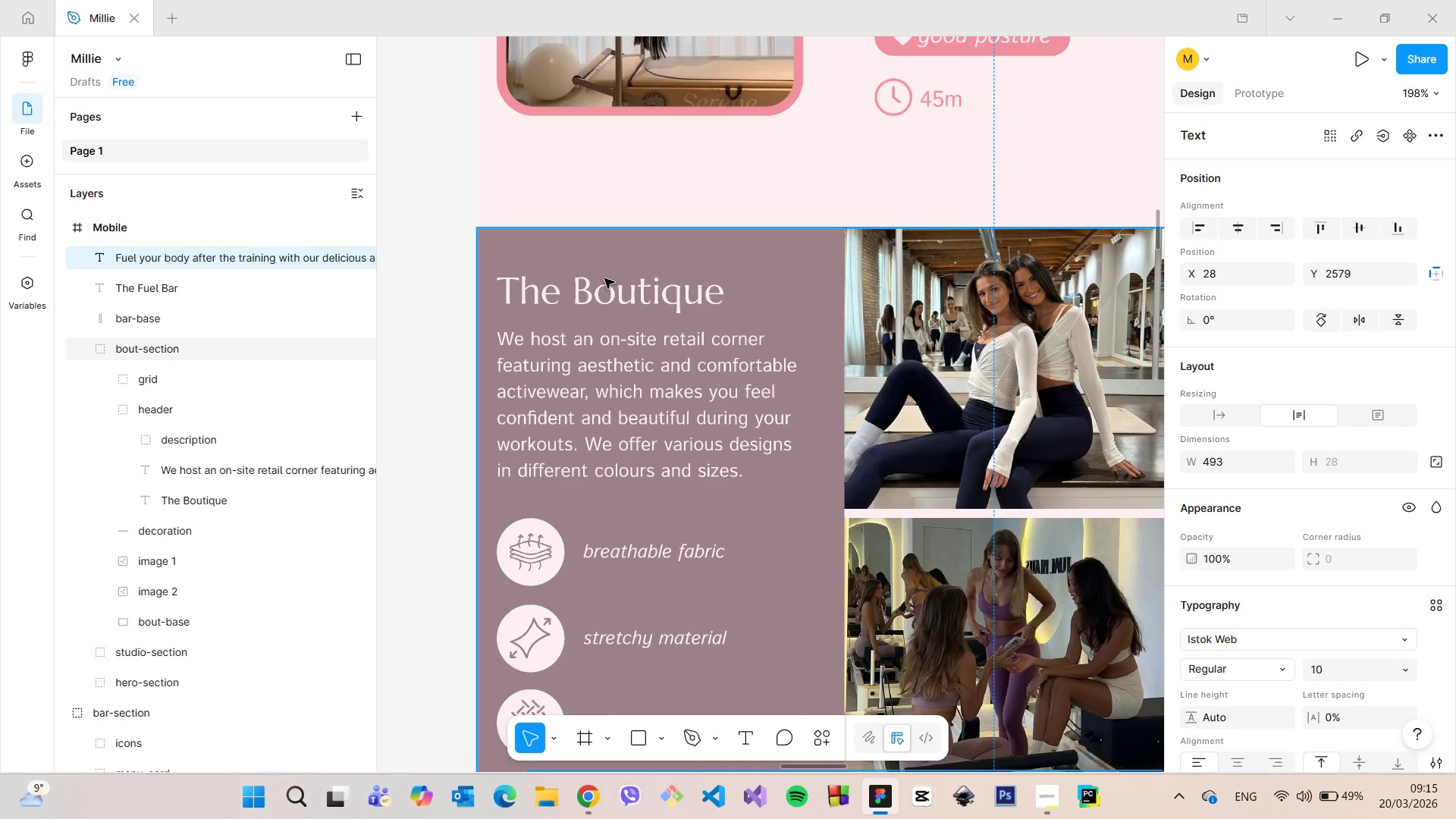 
double_click([603, 284])
 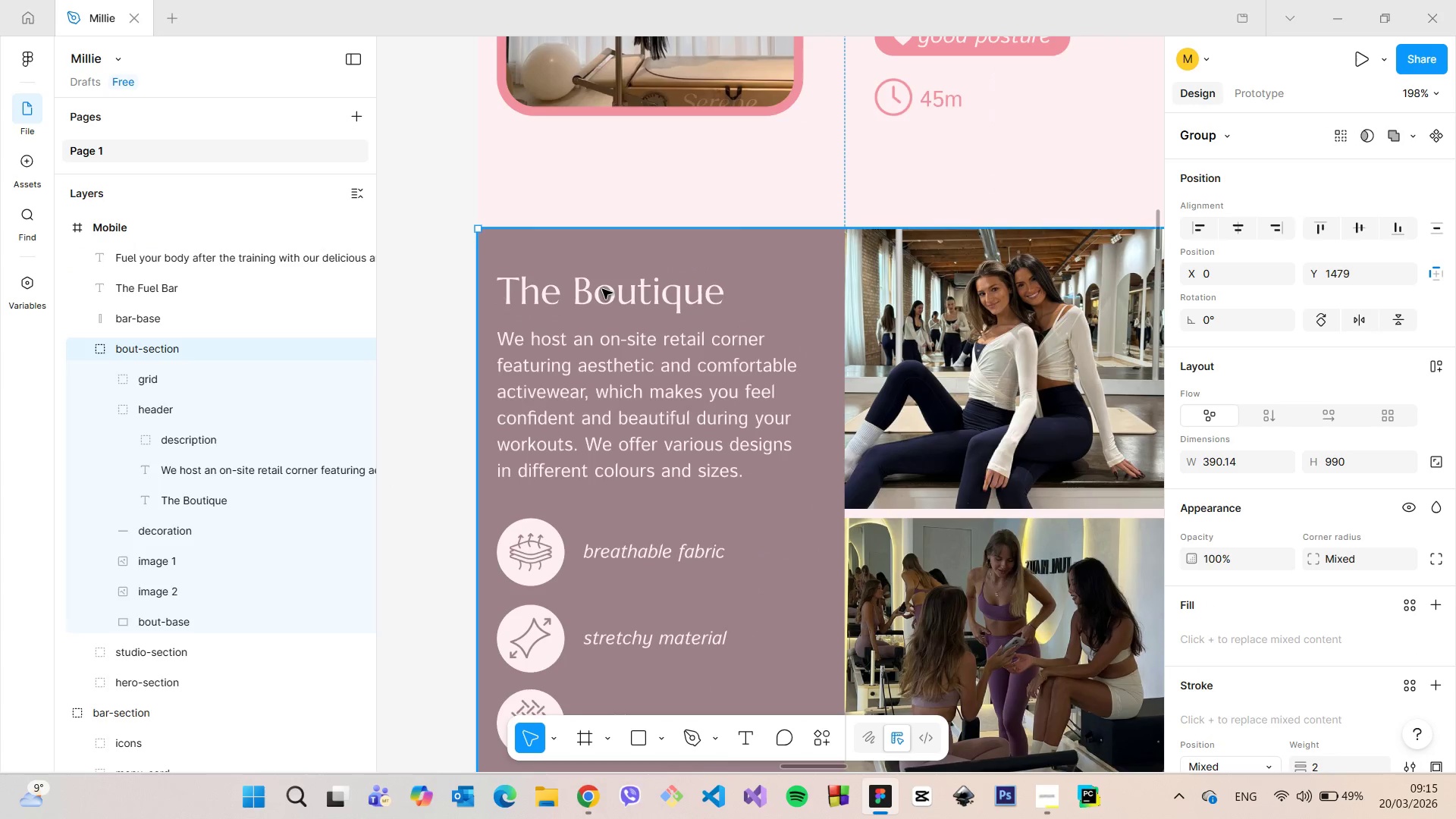 
triple_click([602, 289])
 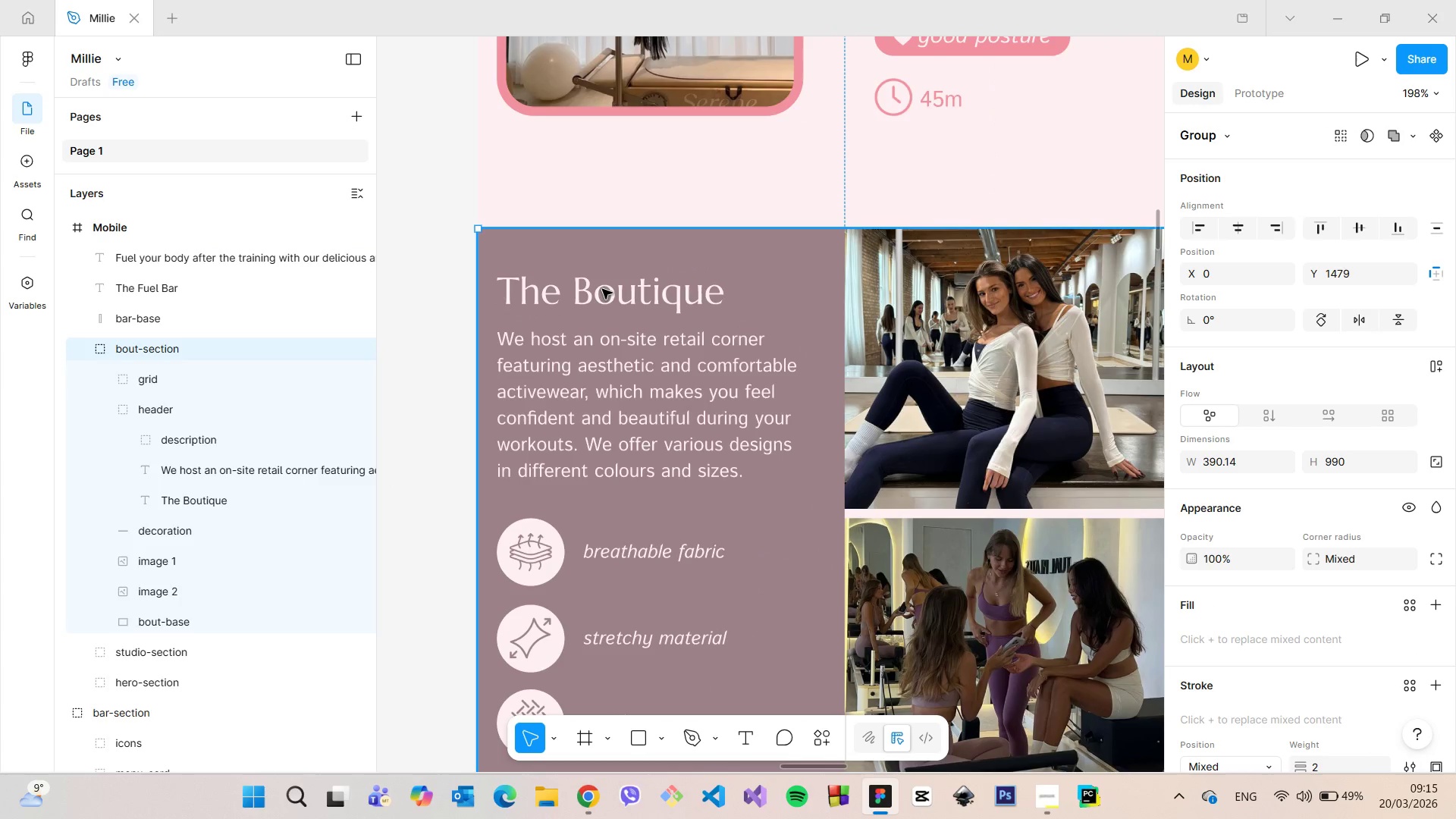 
triple_click([602, 289])
 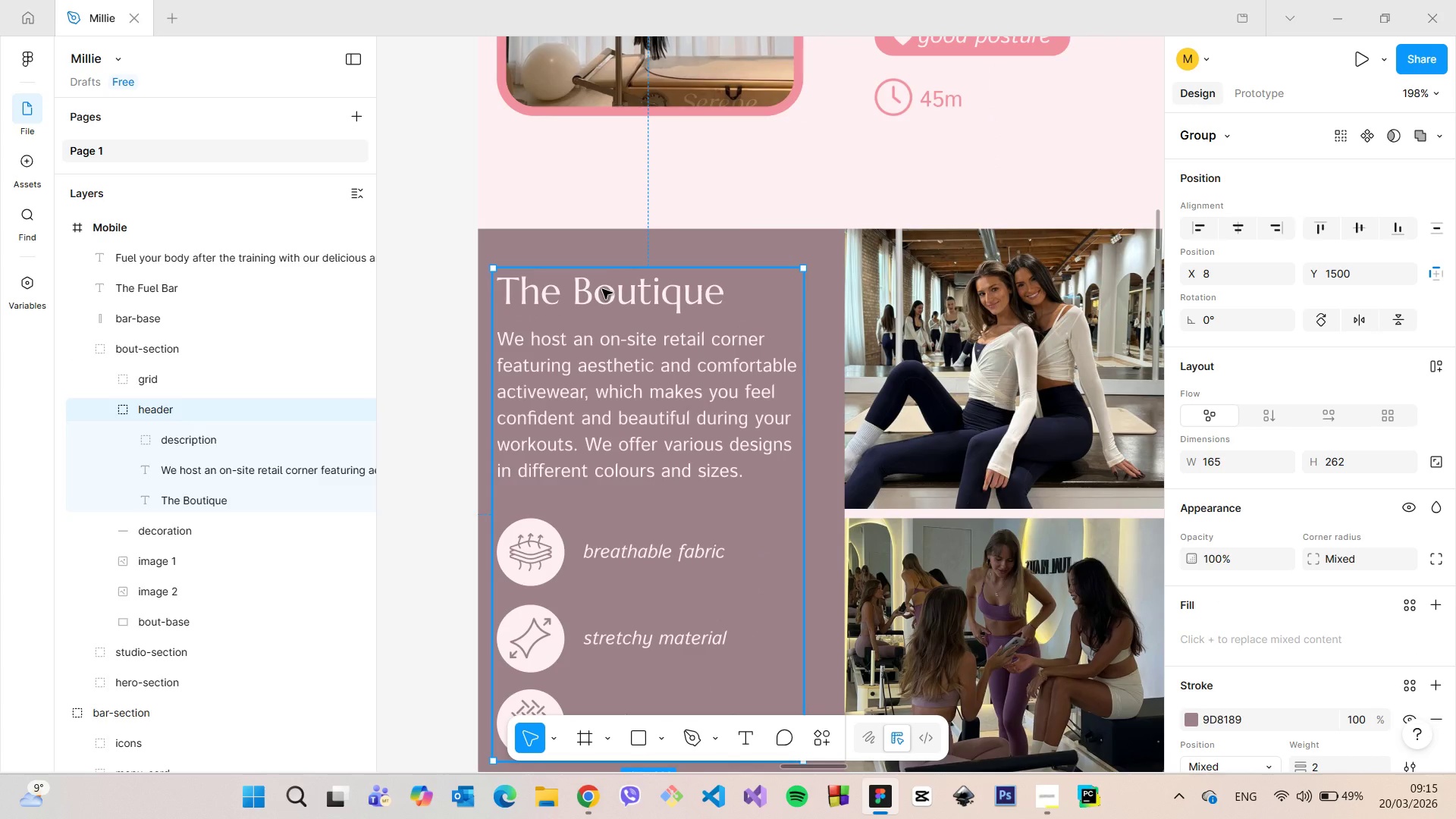 
hold_key(key=AltLeft, duration=0.84)
 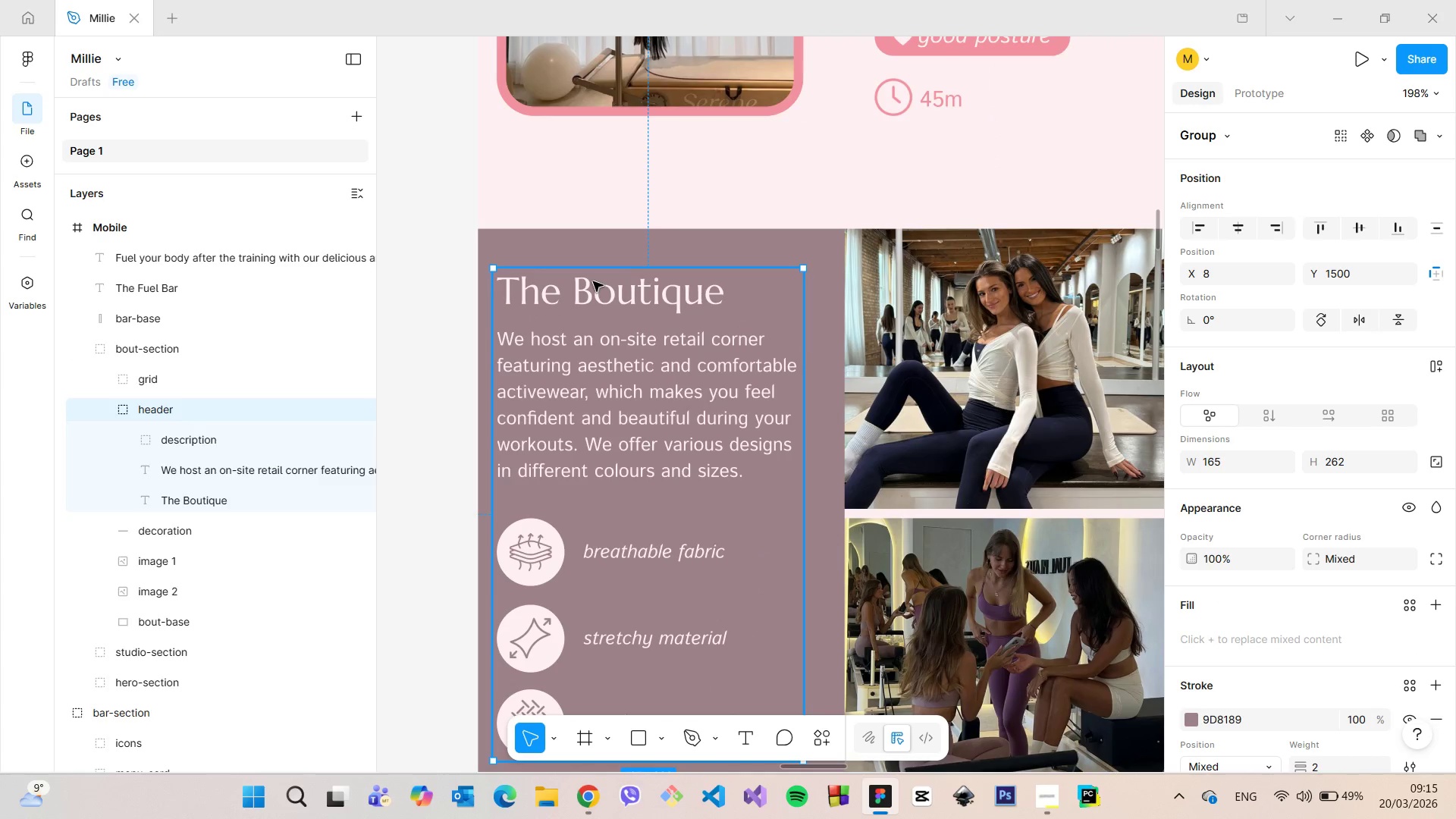 
double_click([593, 281])
 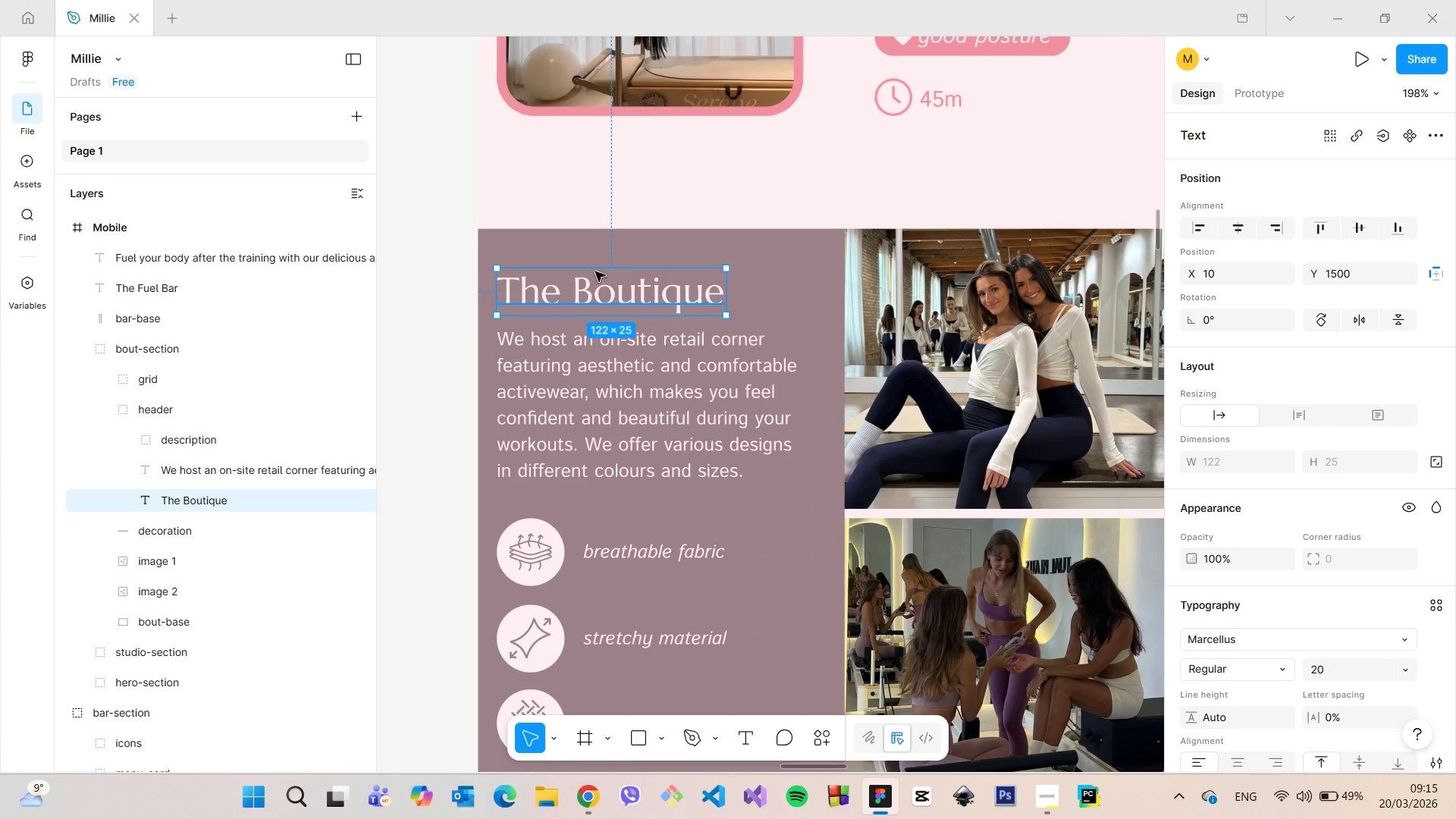 
hold_key(key=AltLeft, duration=0.64)
 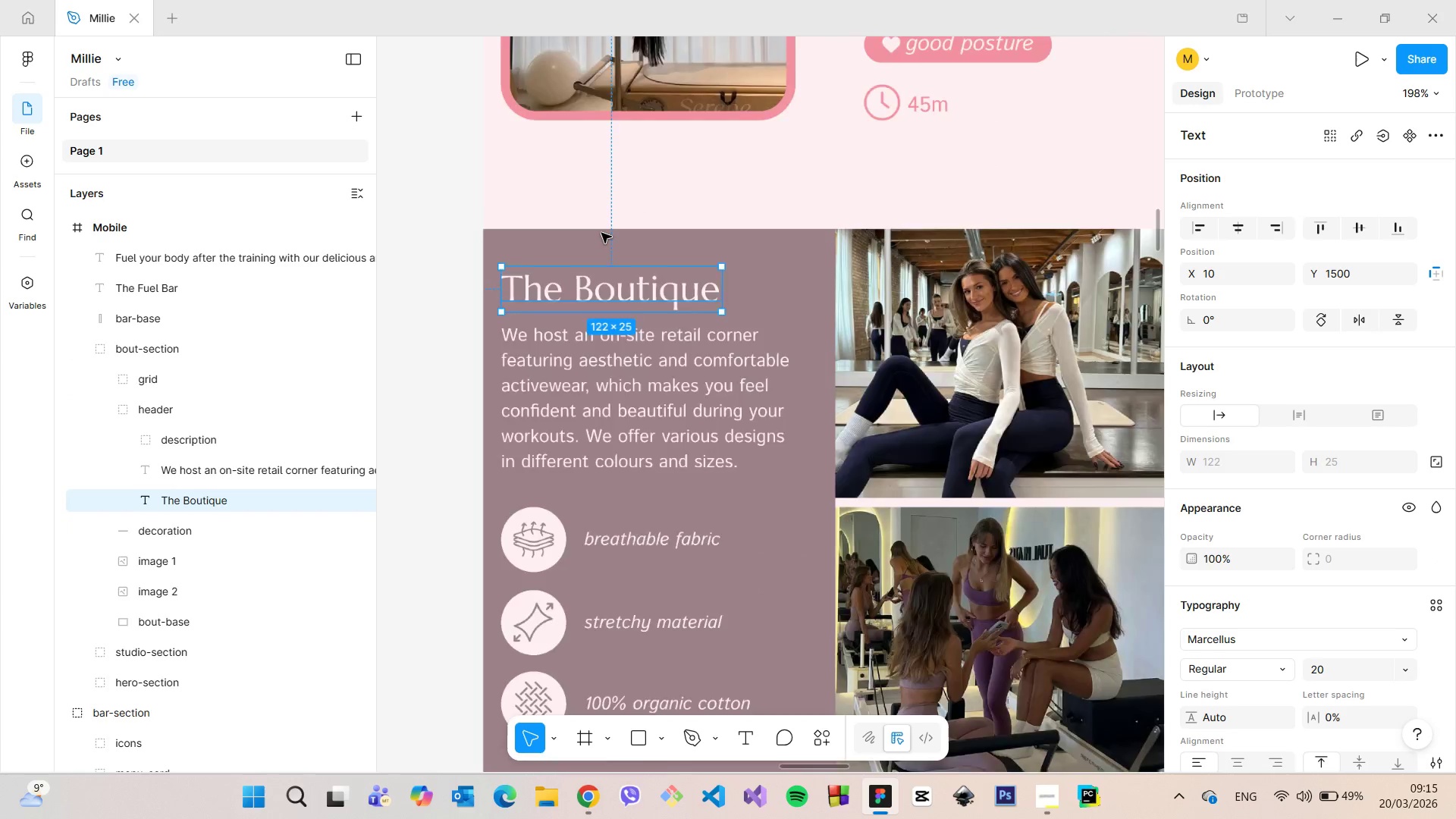 
scroll: coordinate [612, 573], scroll_direction: down, amount: 29.0
 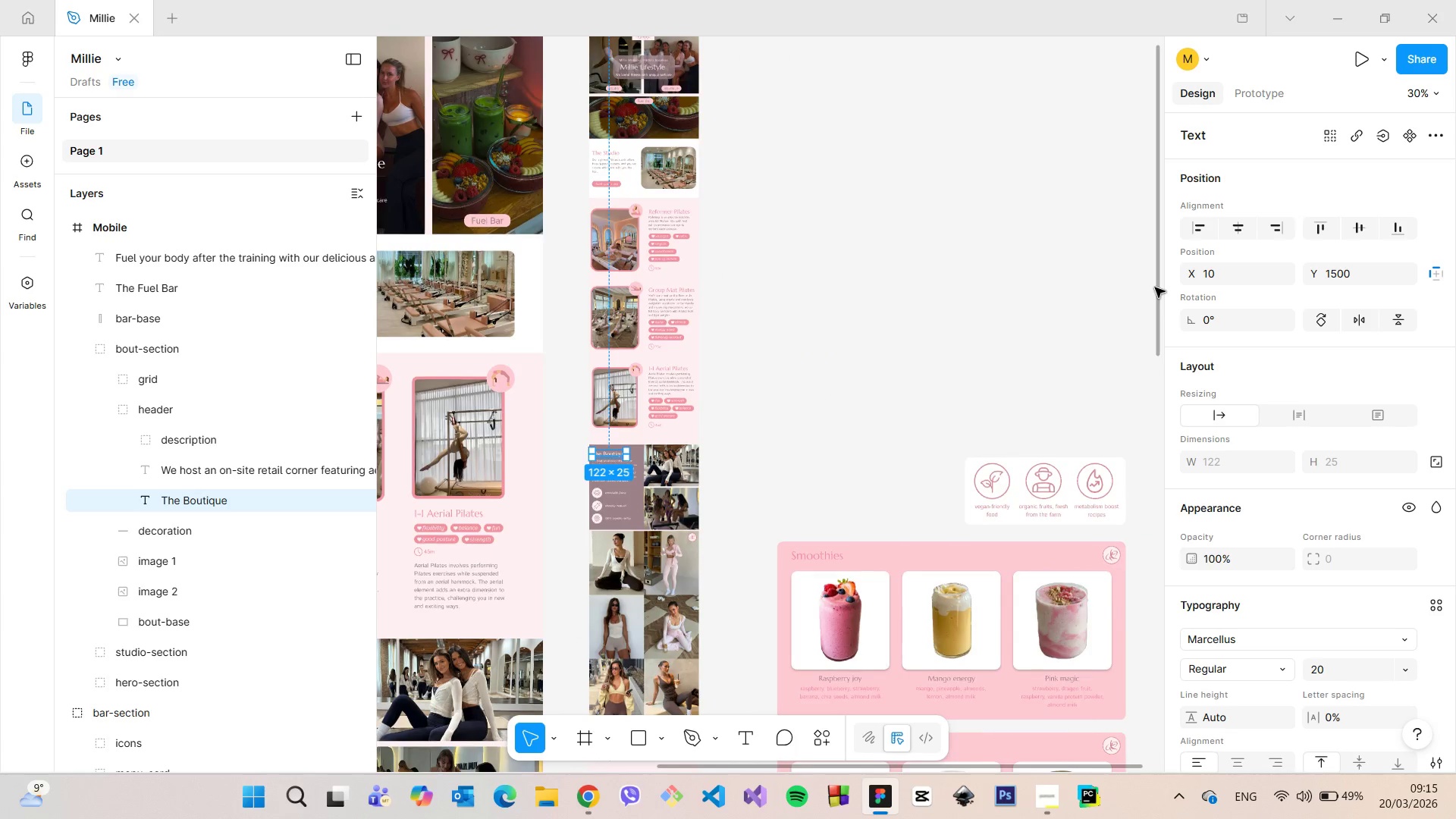 
left_click_drag(start_coordinate=[1155, 287], to_coordinate=[1165, 431])
 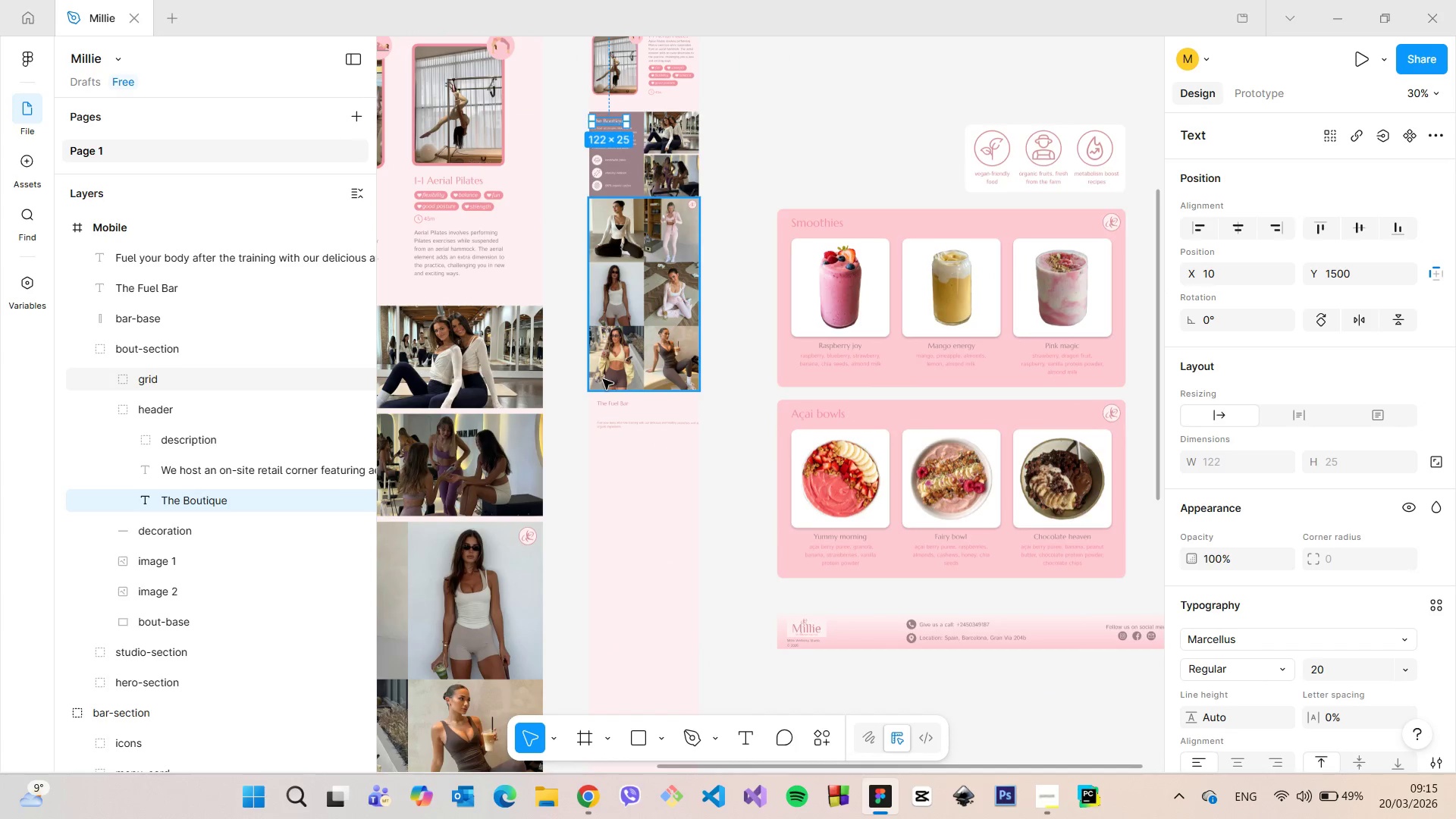 
scroll: coordinate [625, 366], scroll_direction: up, amount: 13.0
 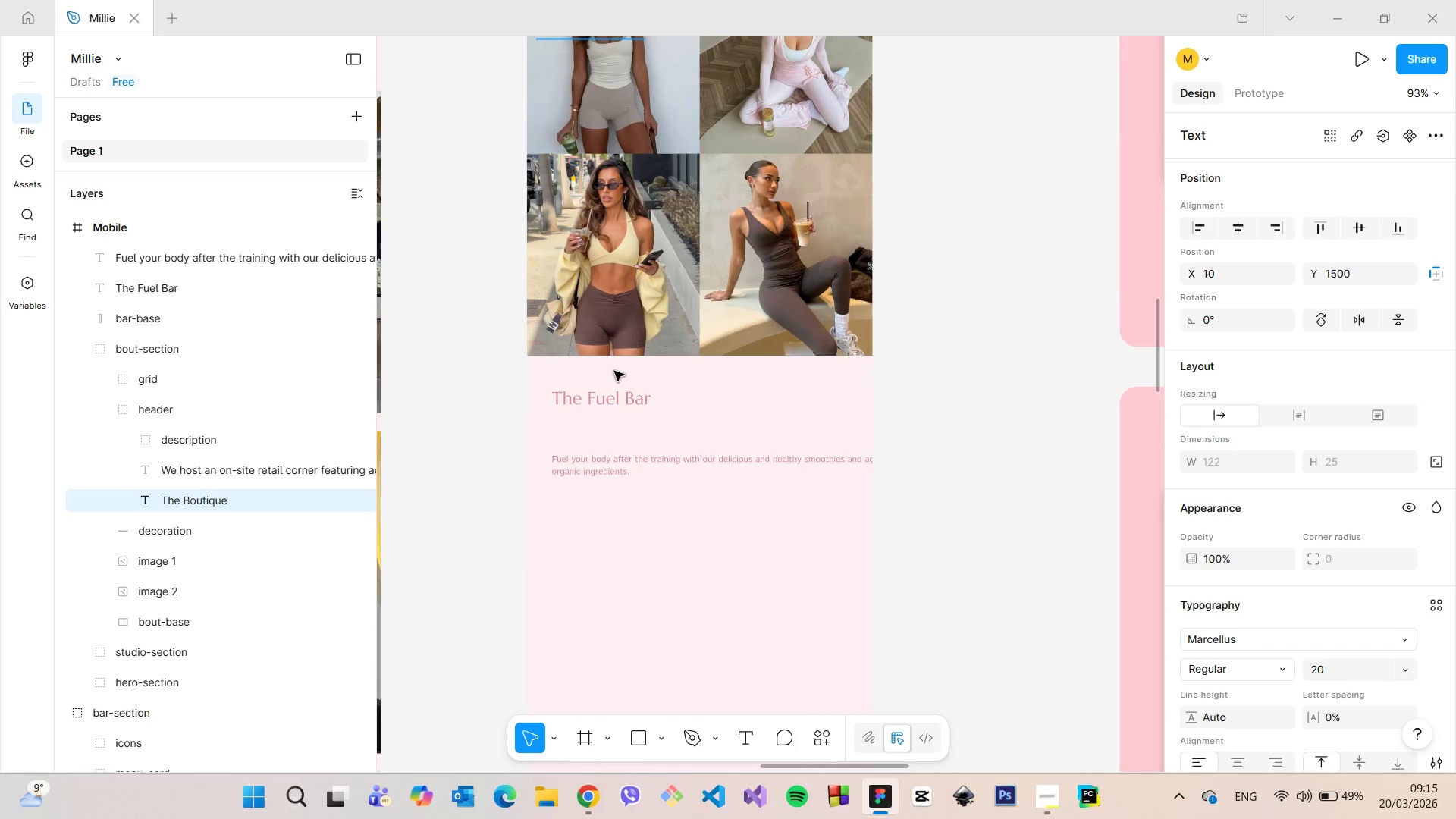 
left_click([611, 430])
 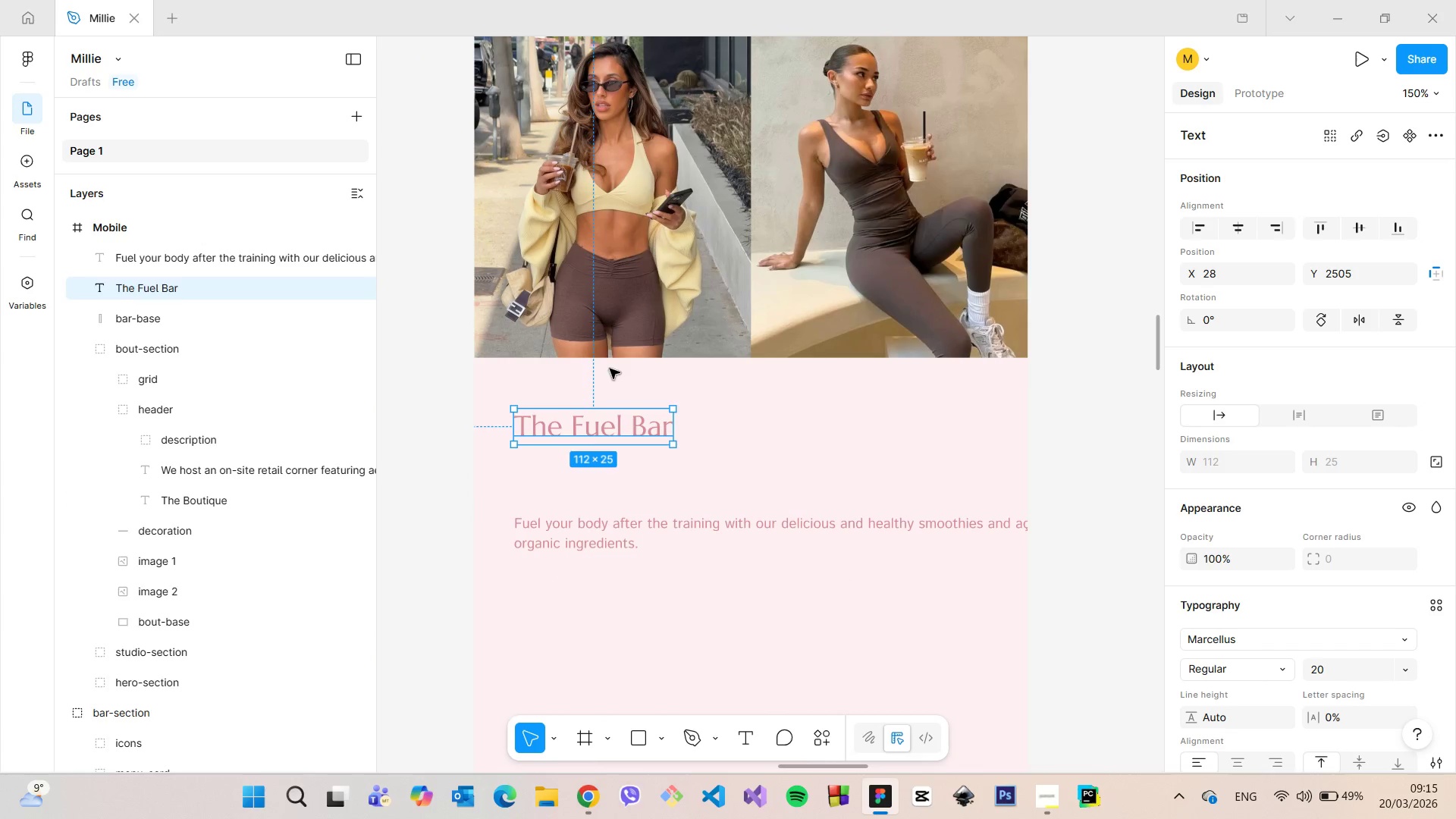 
scroll: coordinate [613, 406], scroll_direction: up, amount: 3.0
 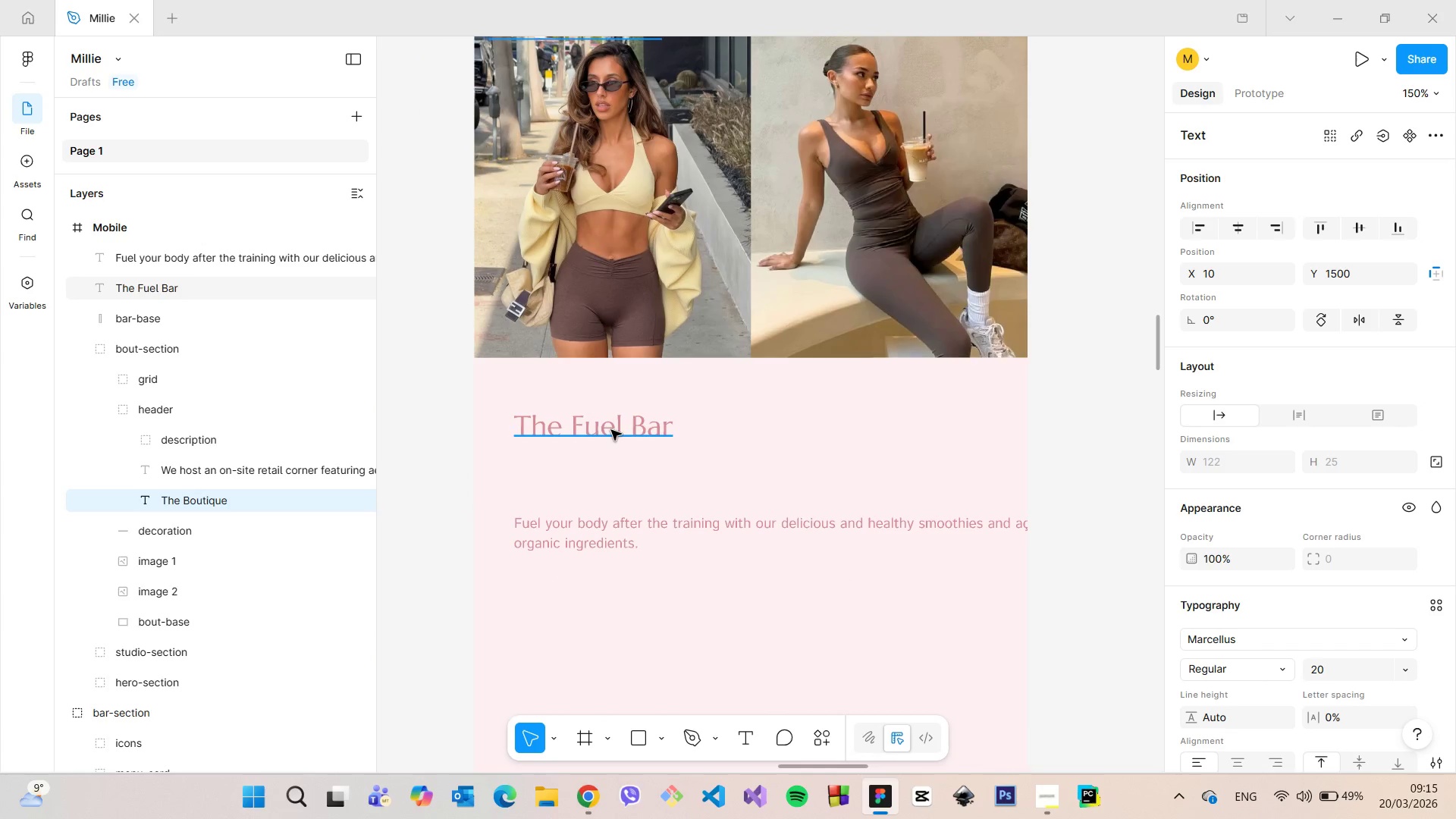 
hold_key(key=AltLeft, duration=0.98)
 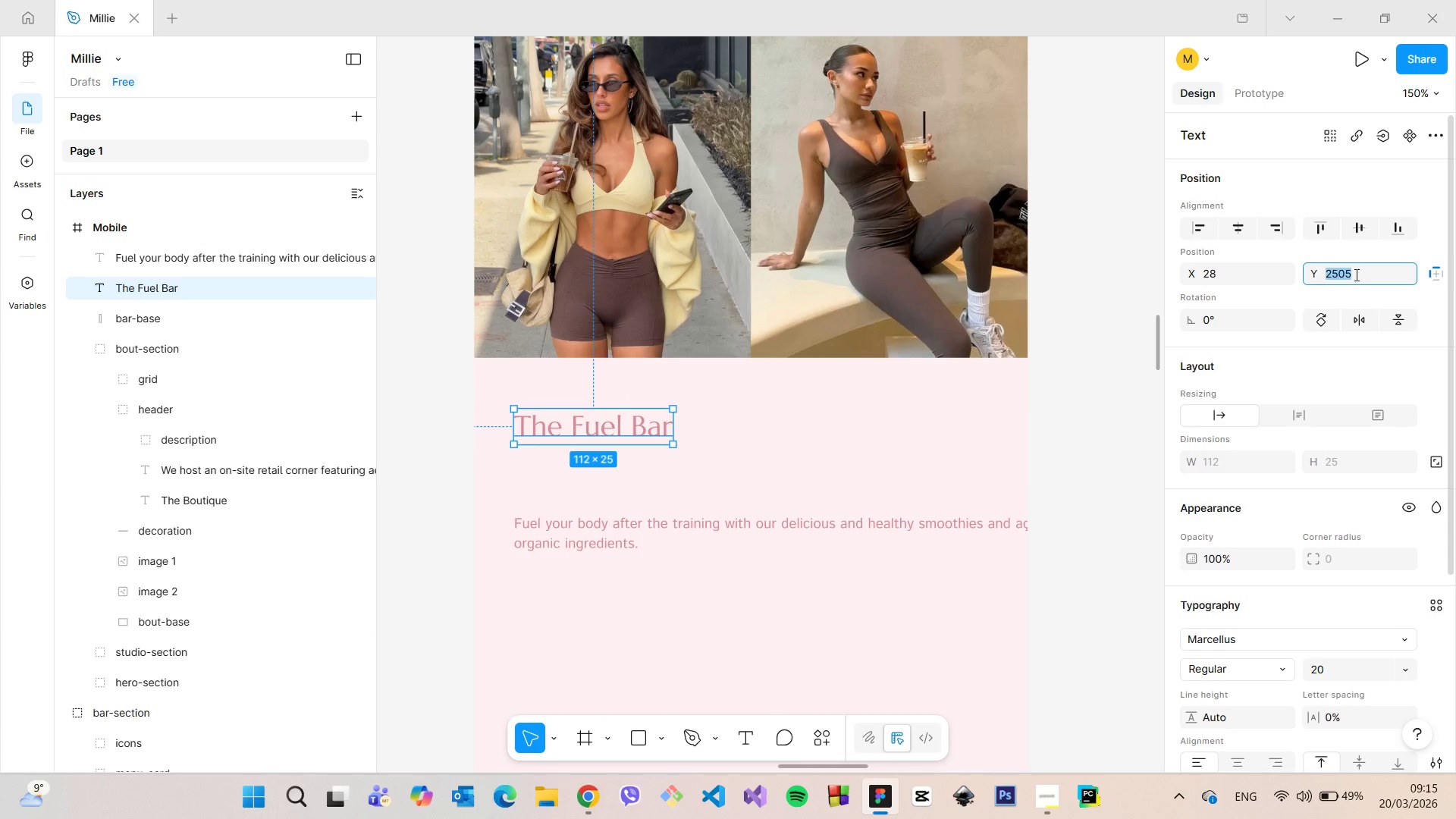 
key(Minus)
 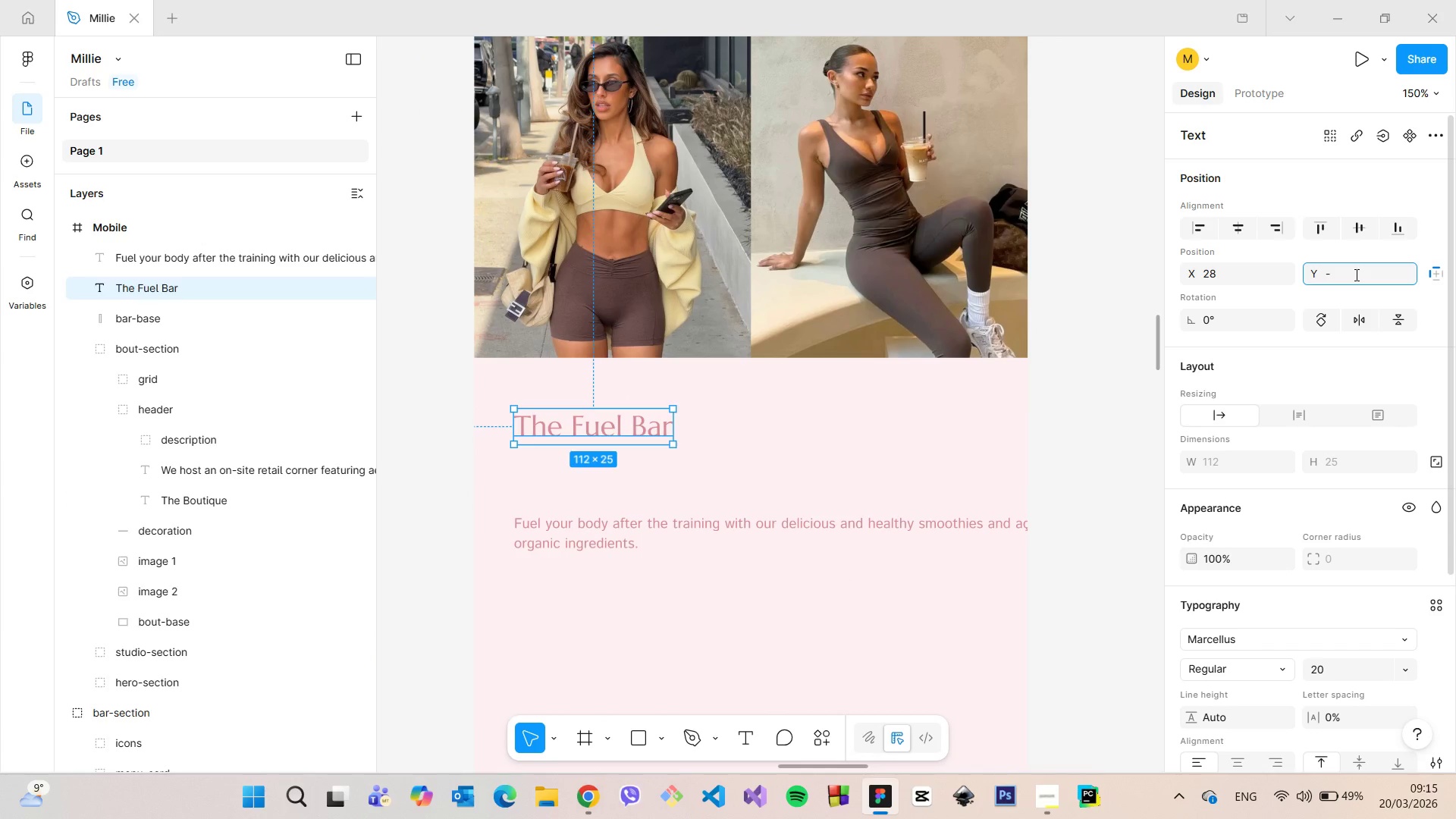 
key(Backspace)
 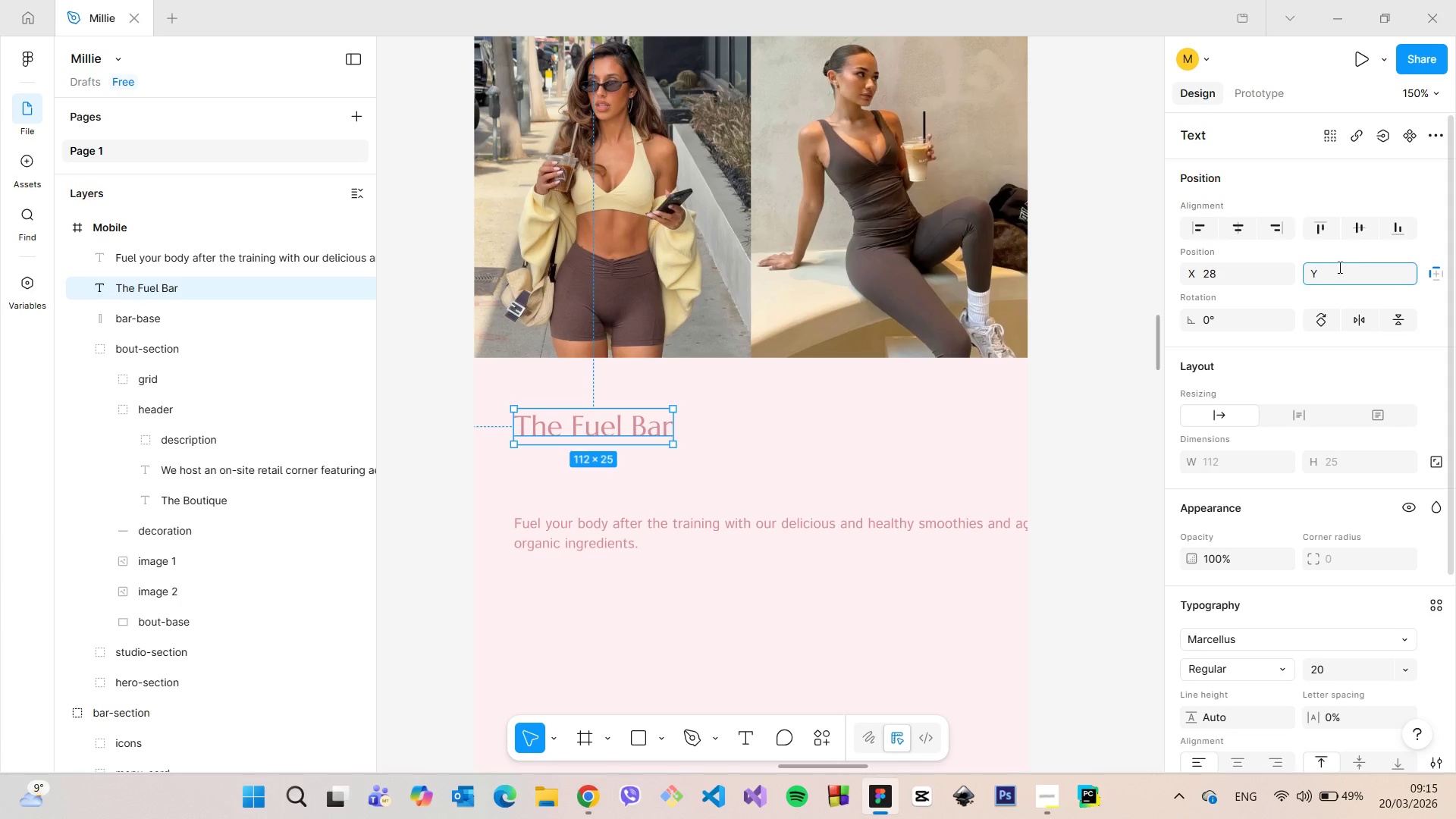 
left_click_drag(start_coordinate=[1321, 262], to_coordinate=[728, 403])
 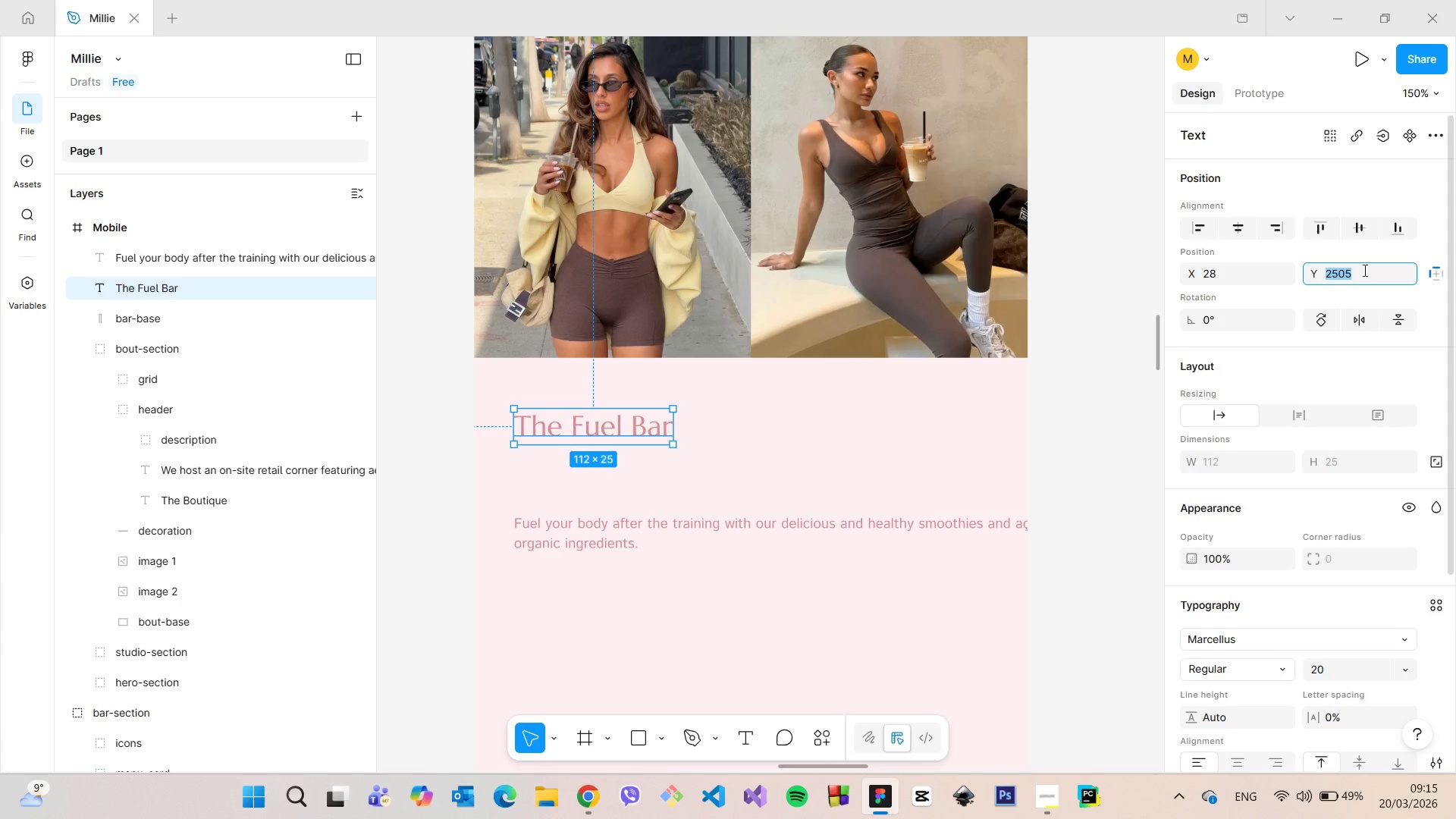 
left_click([1363, 270])
 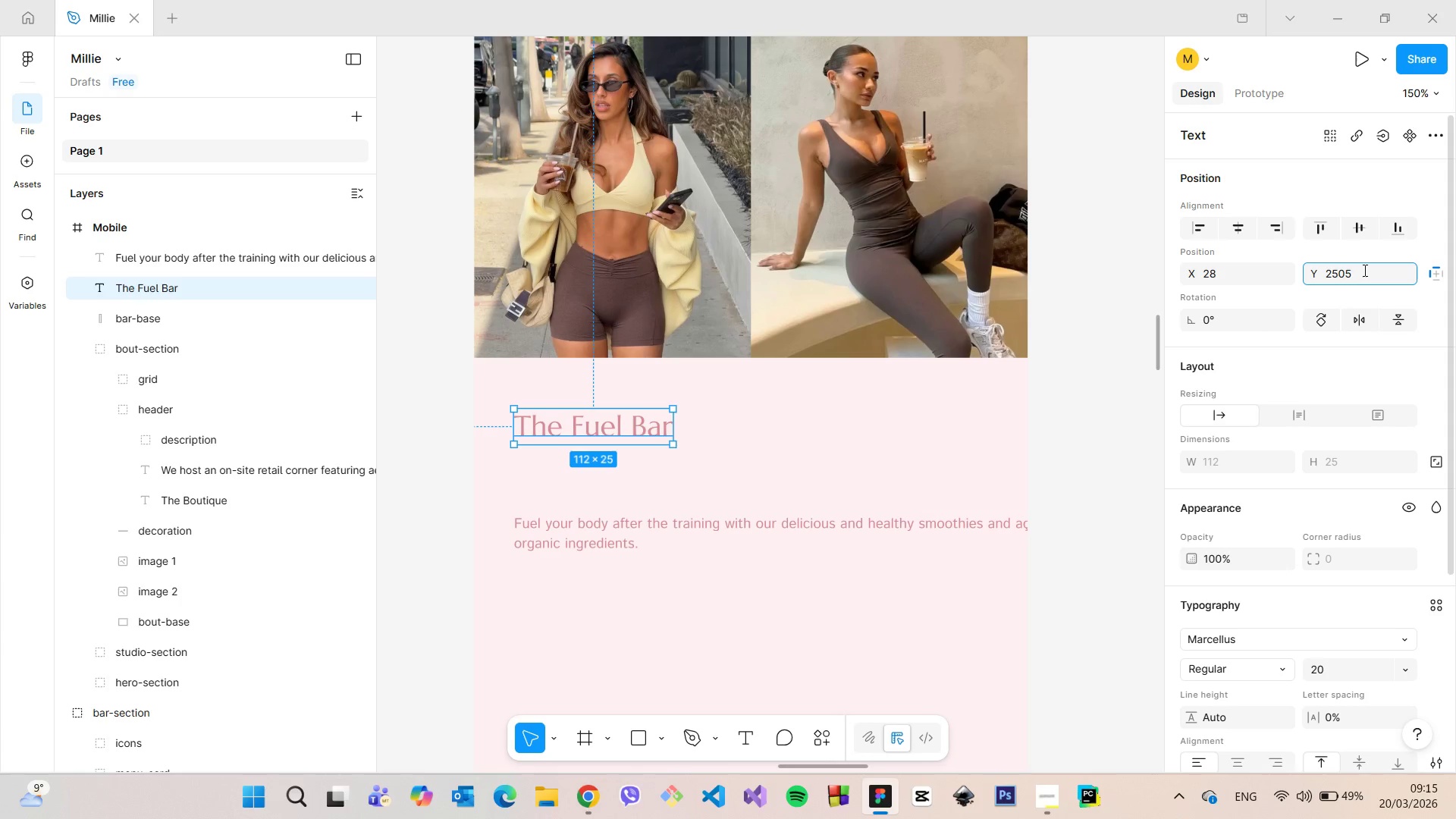 
type(-16)
 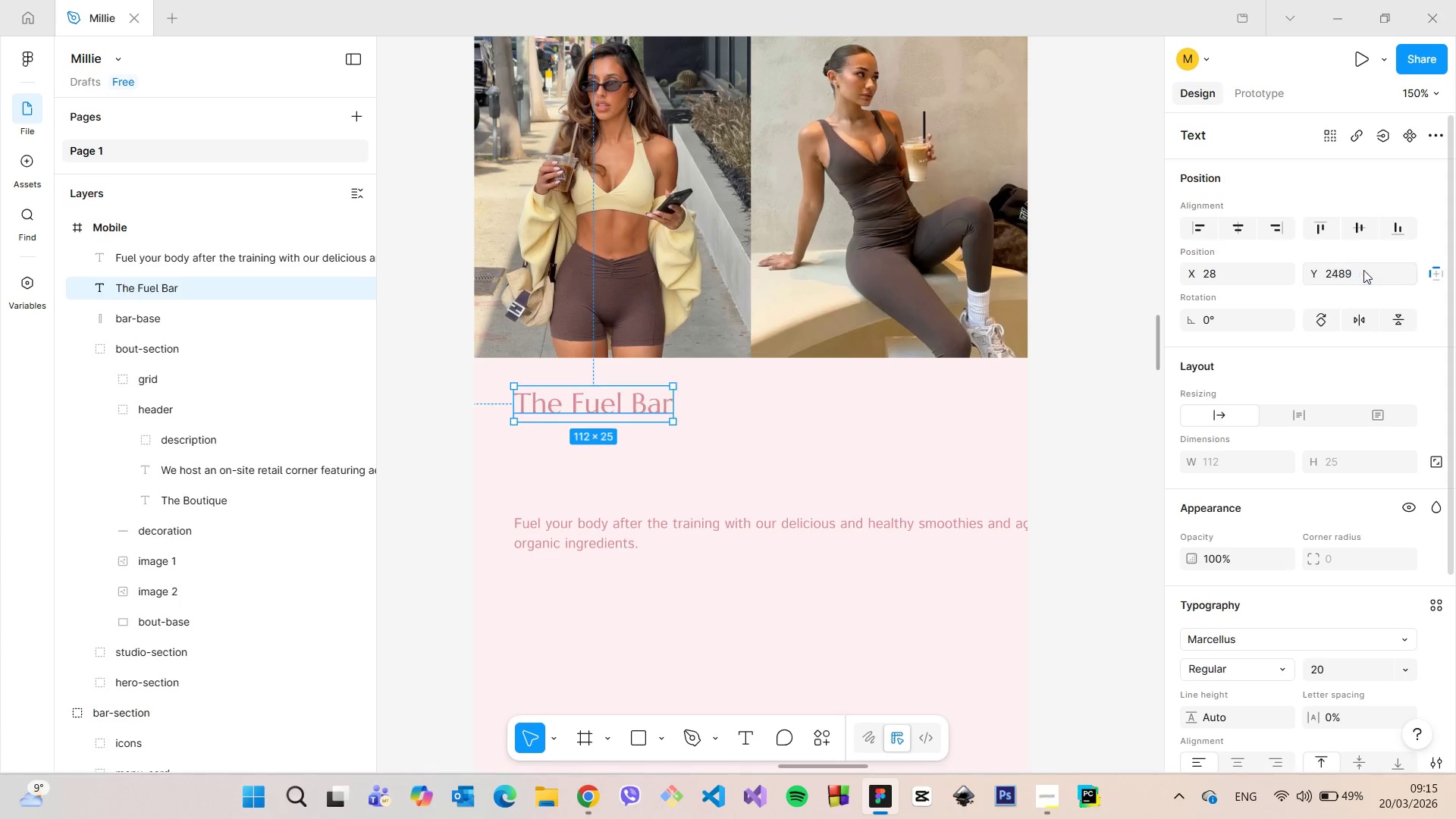 
key(Enter)
 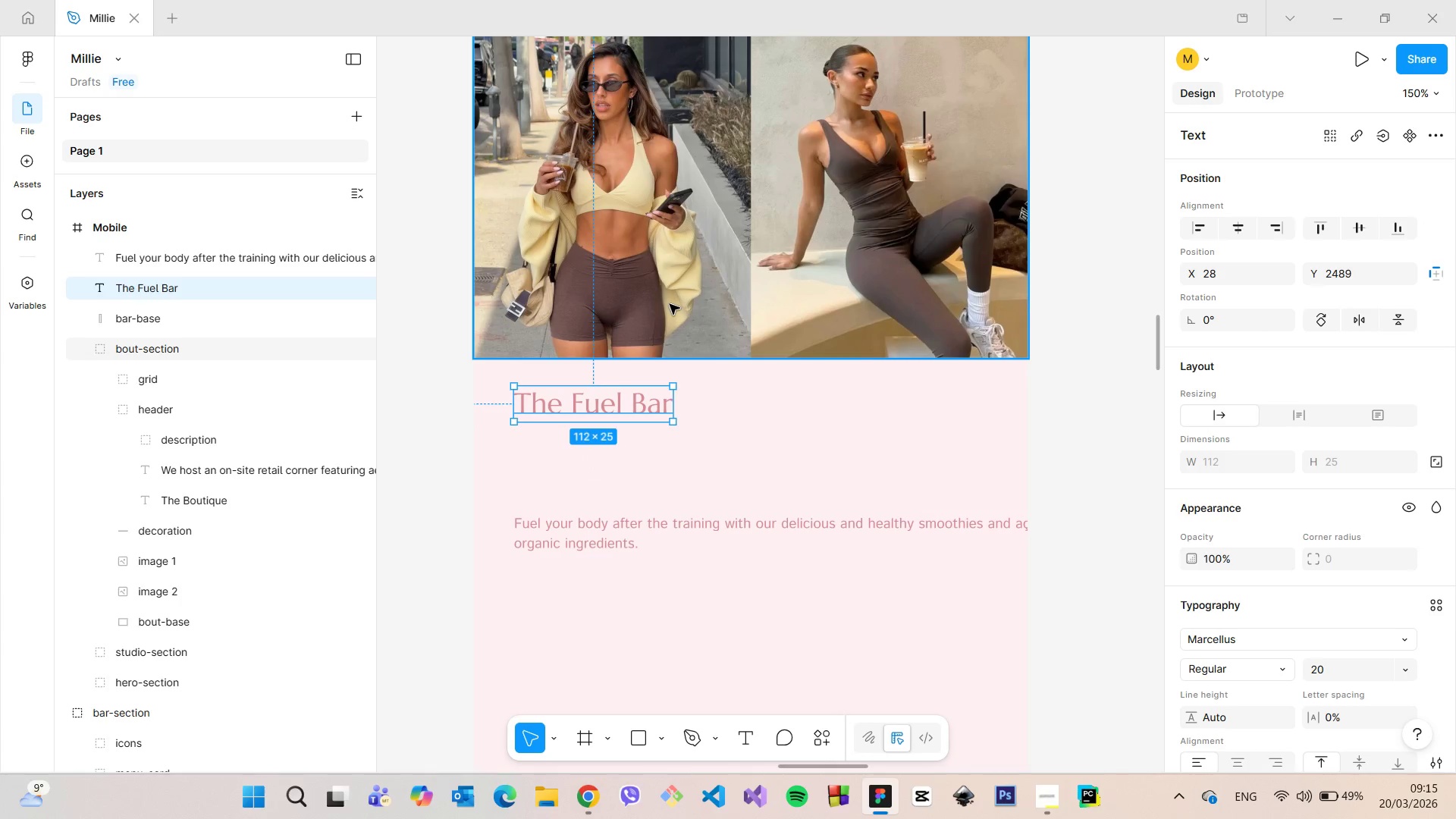 
hold_key(key=AltLeft, duration=0.98)
 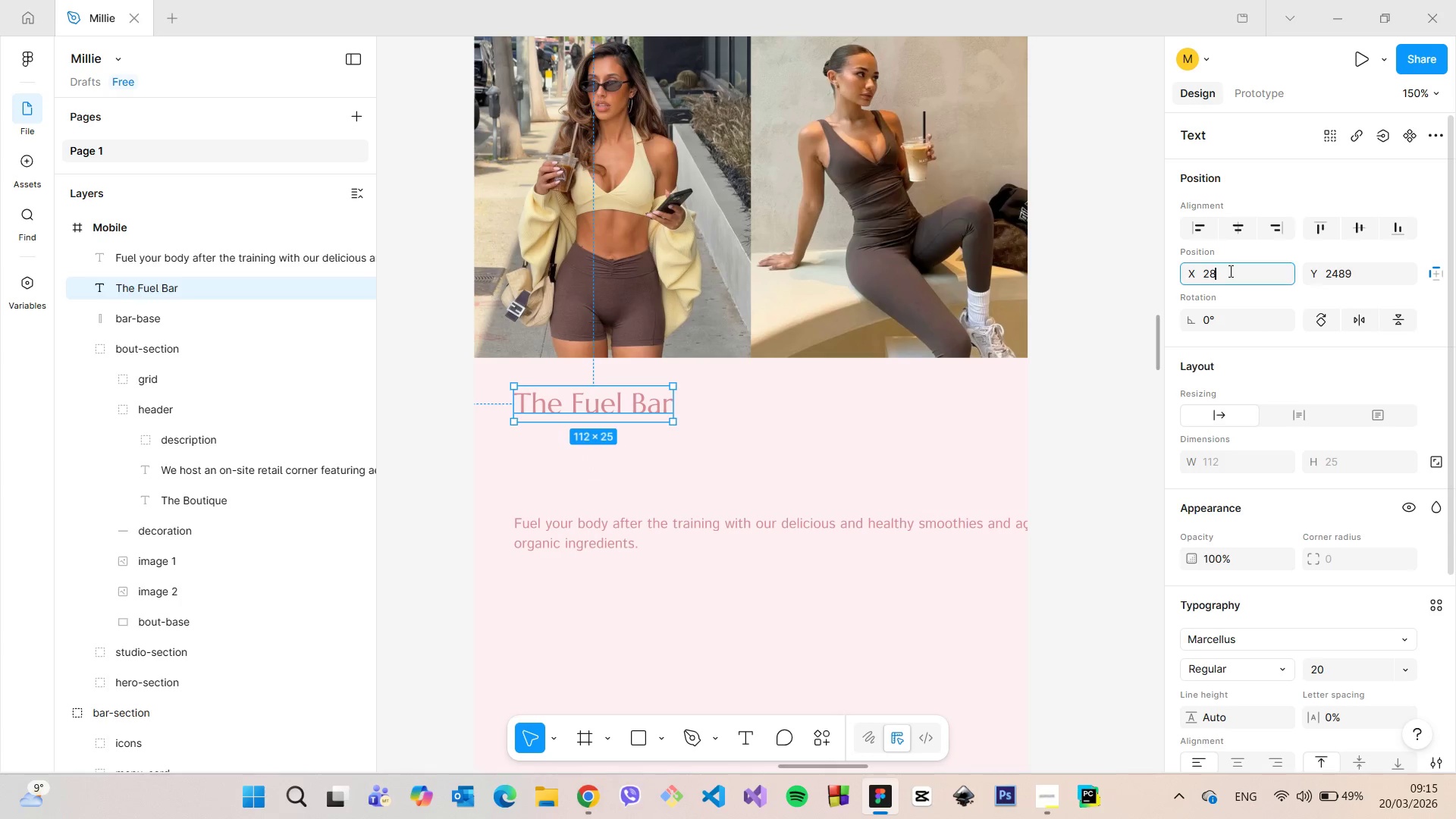 
left_click([1229, 271])
 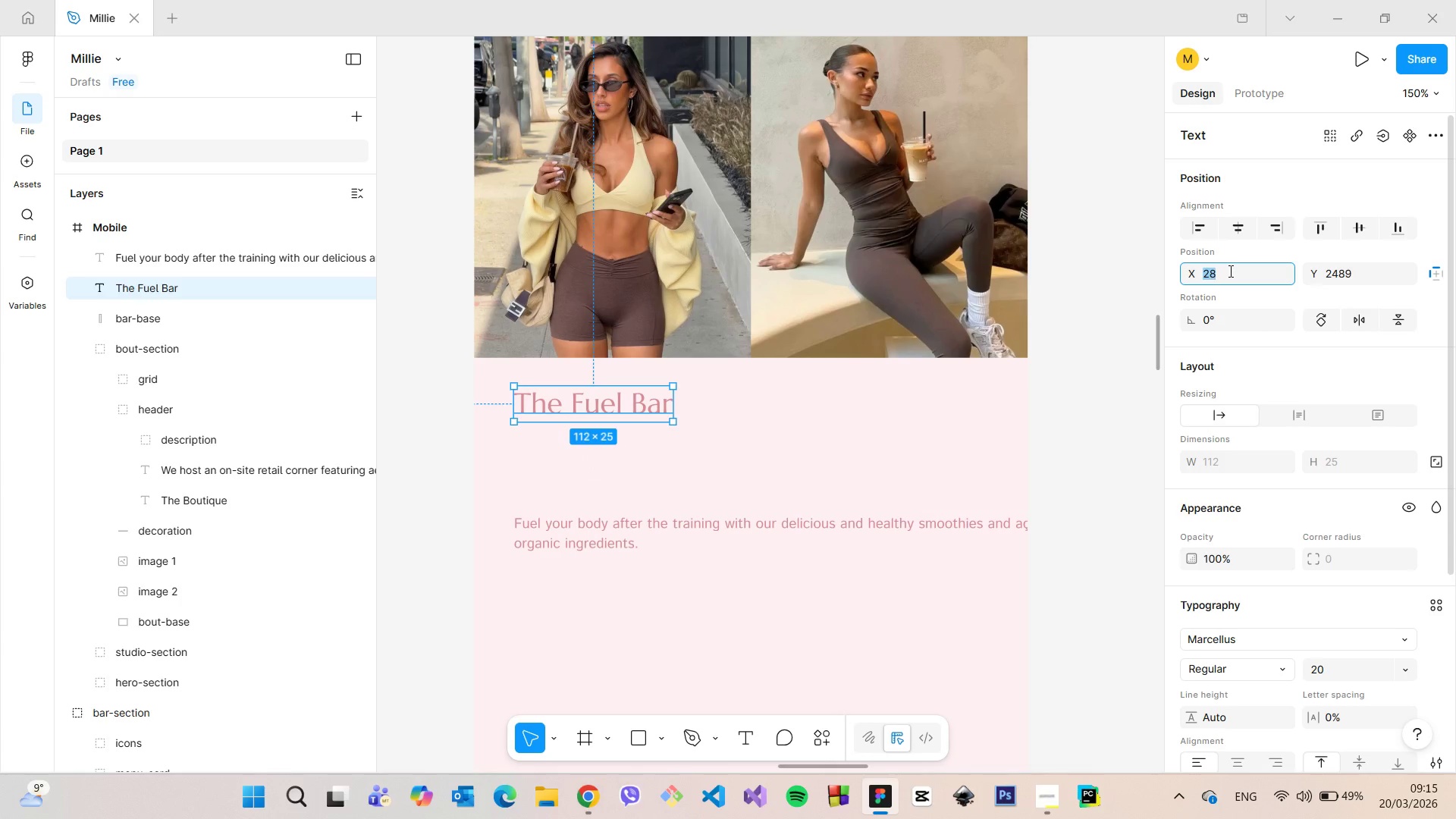 
type(10)
 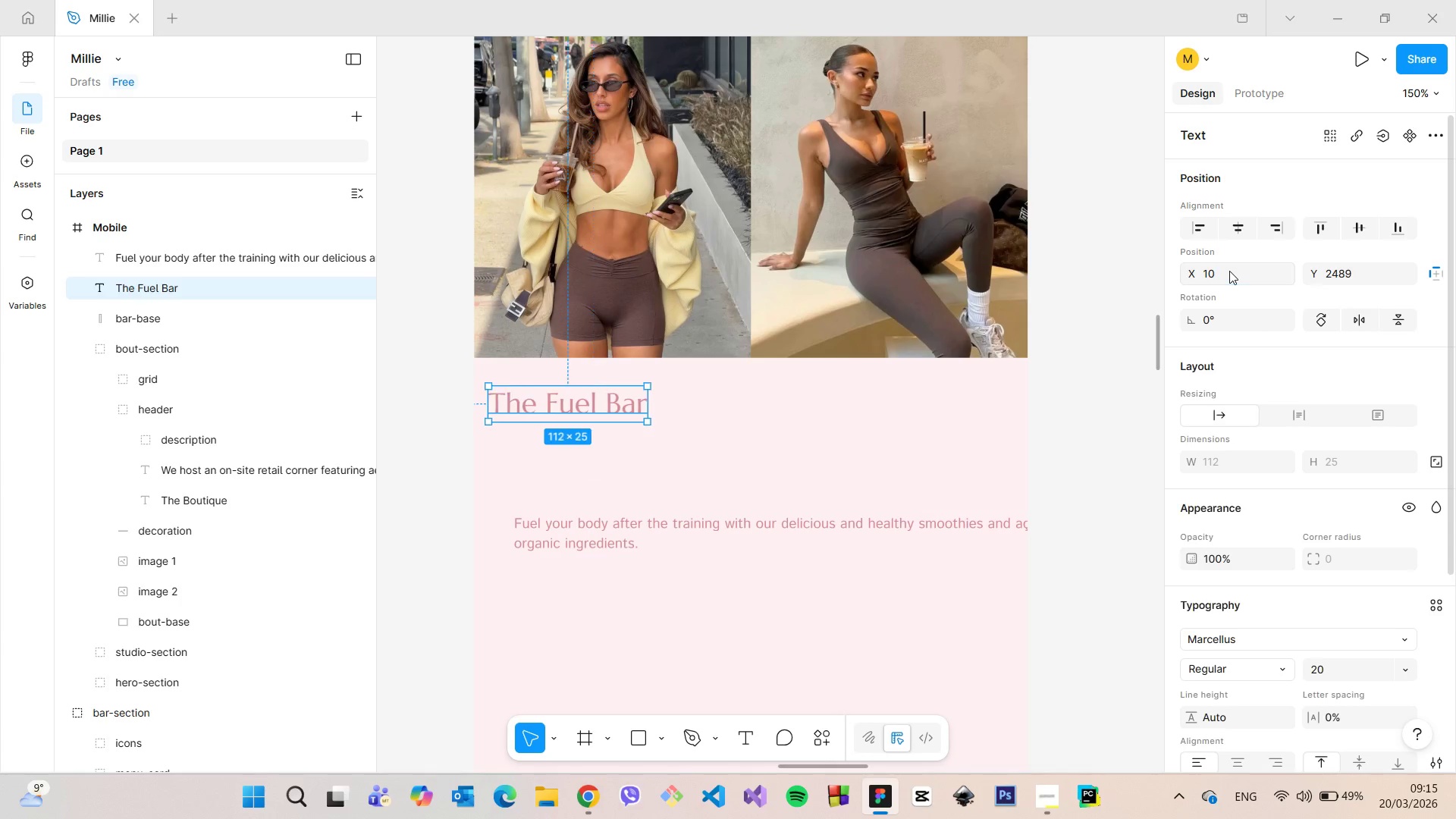 
key(Enter)
 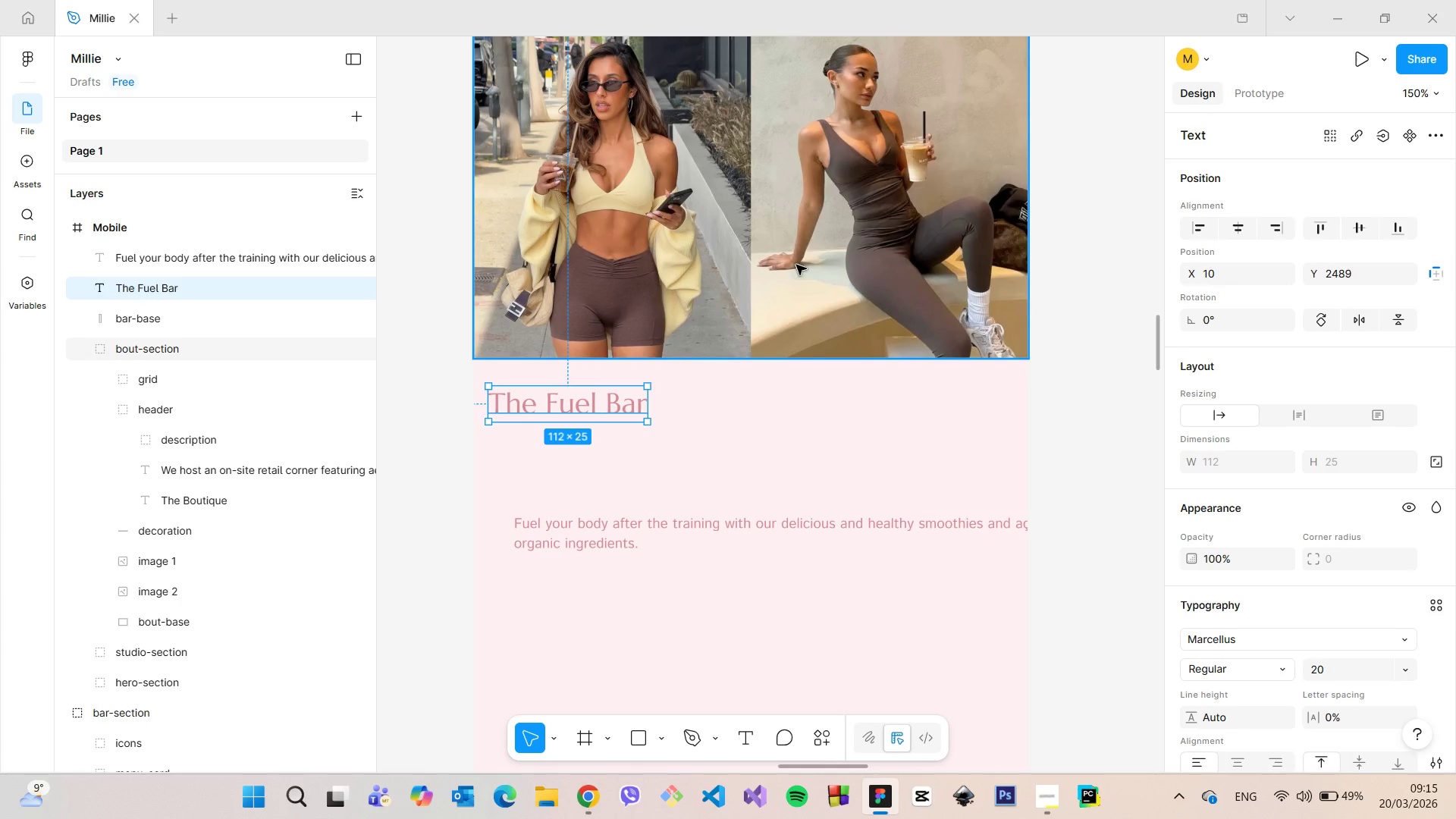 
hold_key(key=AltLeft, duration=0.48)
 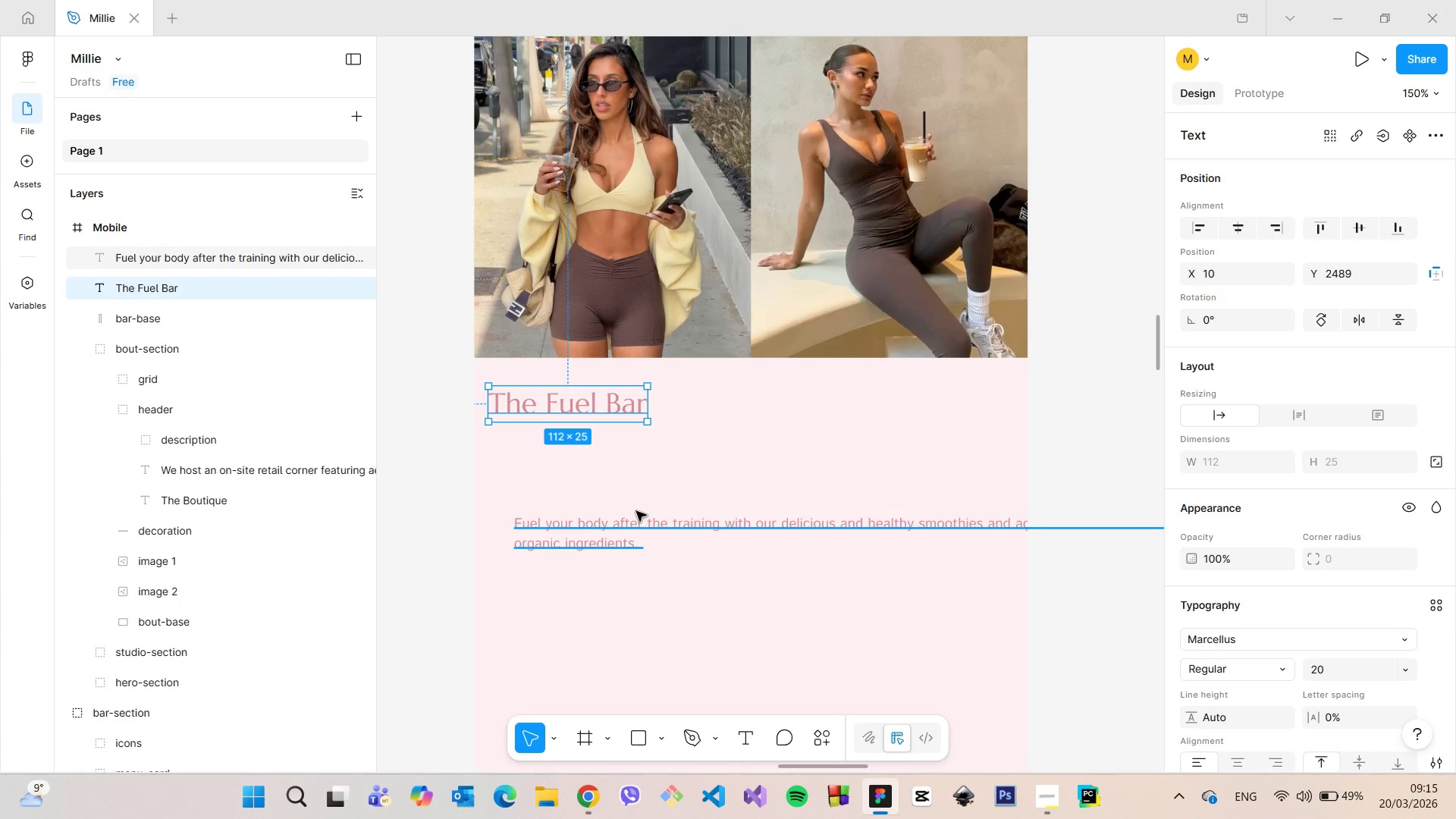 
left_click([636, 511])
 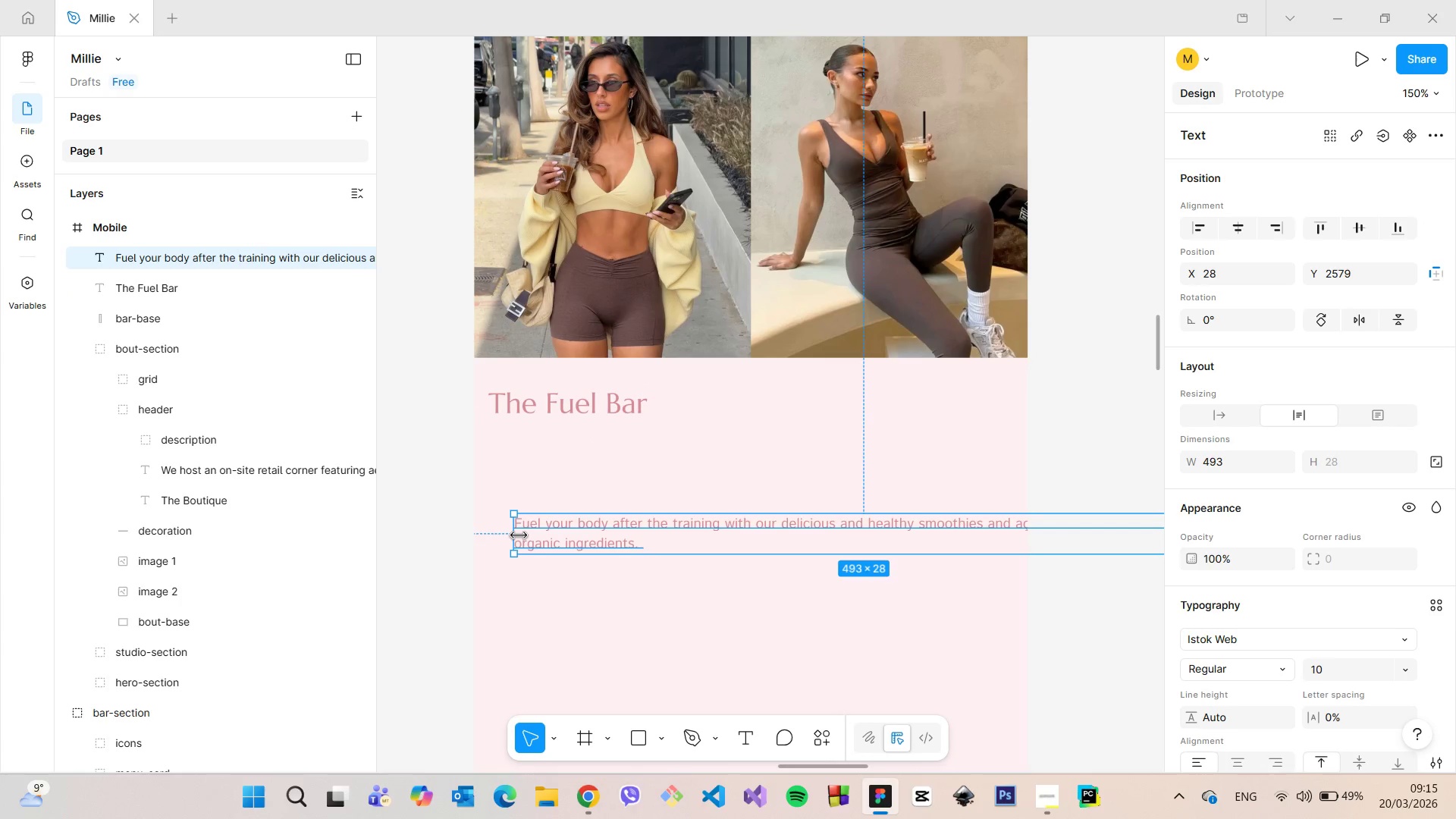 
left_click_drag(start_coordinate=[516, 535], to_coordinate=[921, 538])
 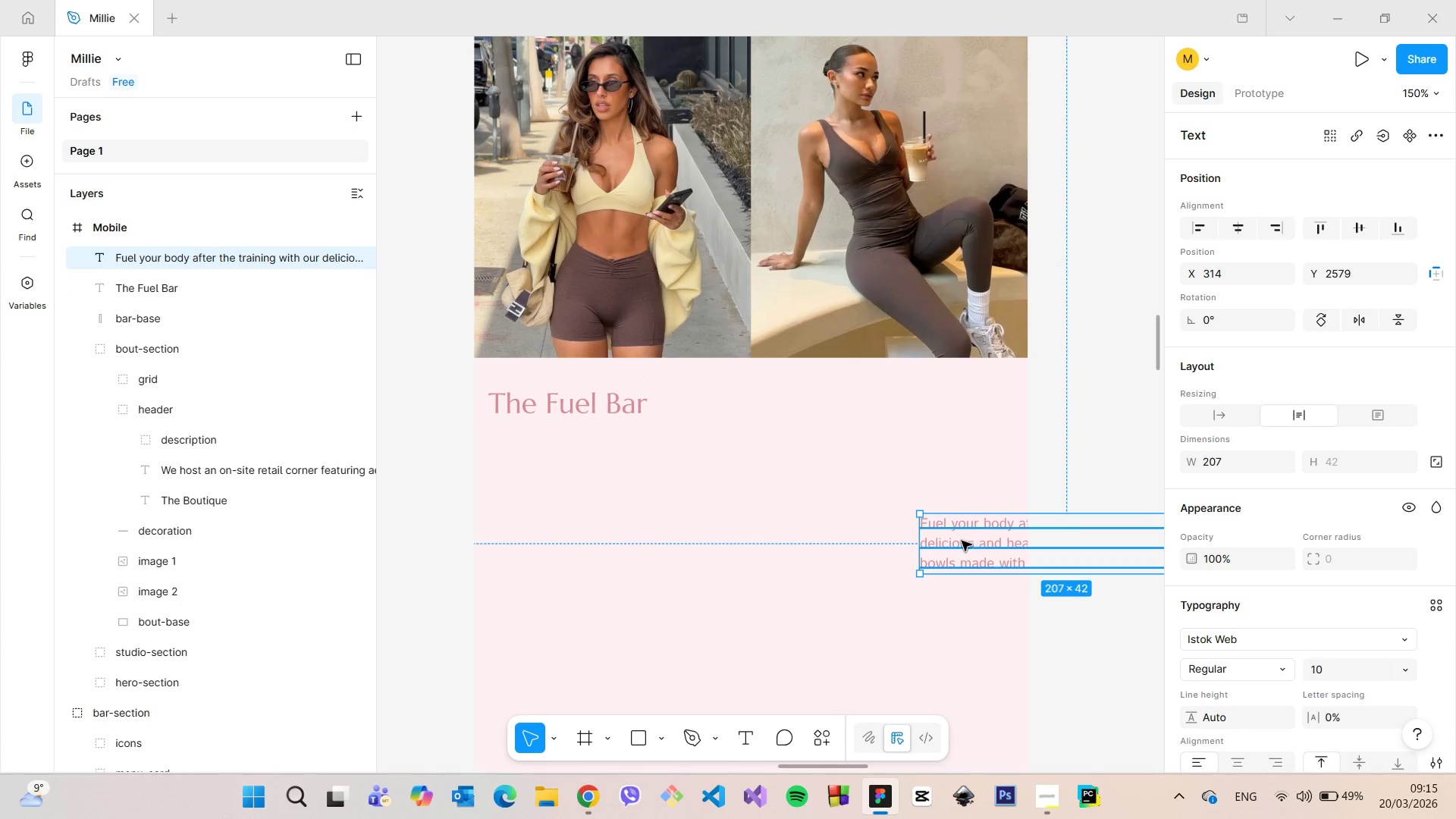 
left_click_drag(start_coordinate=[965, 540], to_coordinate=[535, 458])
 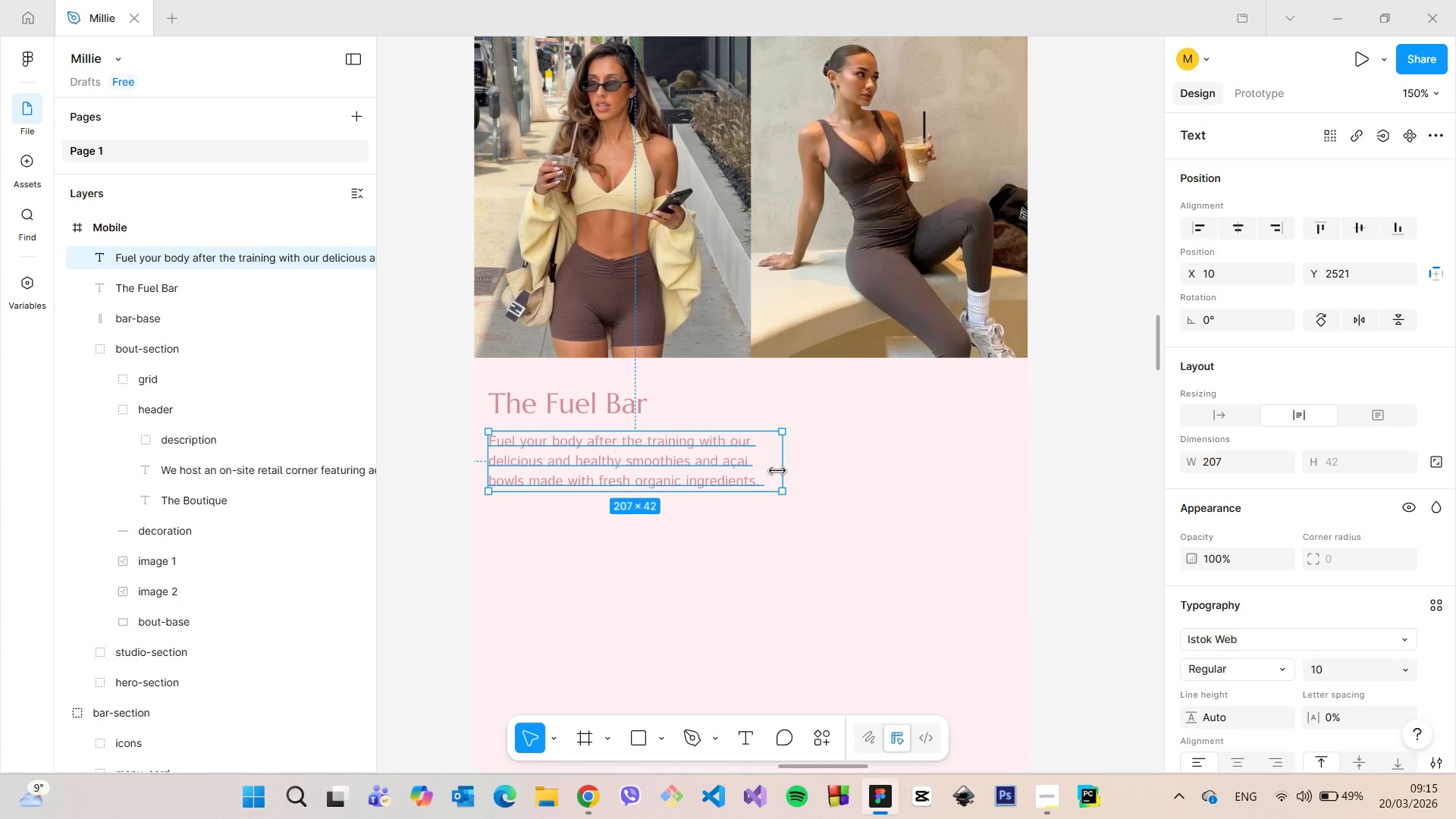 
left_click_drag(start_coordinate=[779, 471], to_coordinate=[766, 469])
 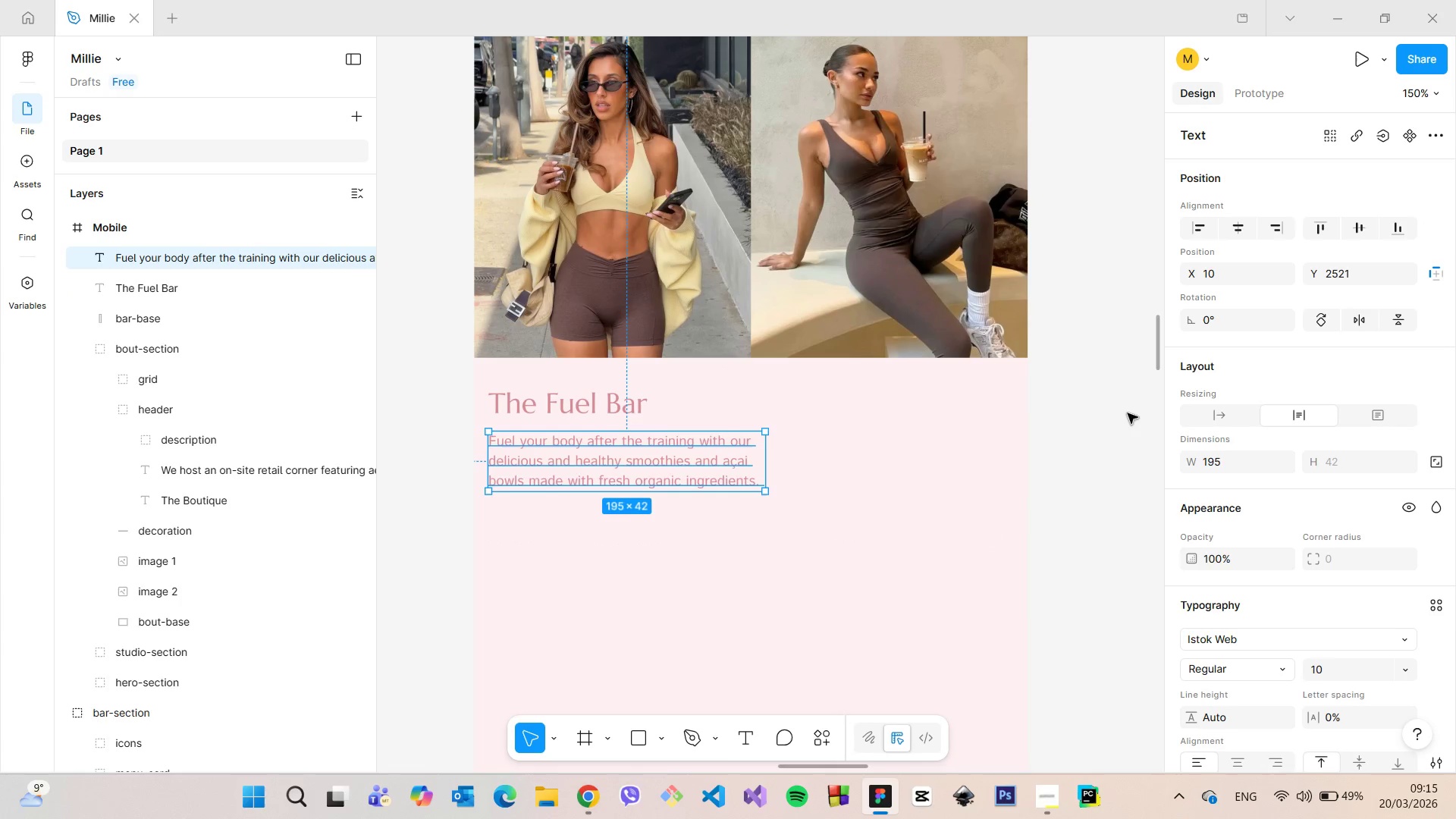 
left_click([1121, 413])
 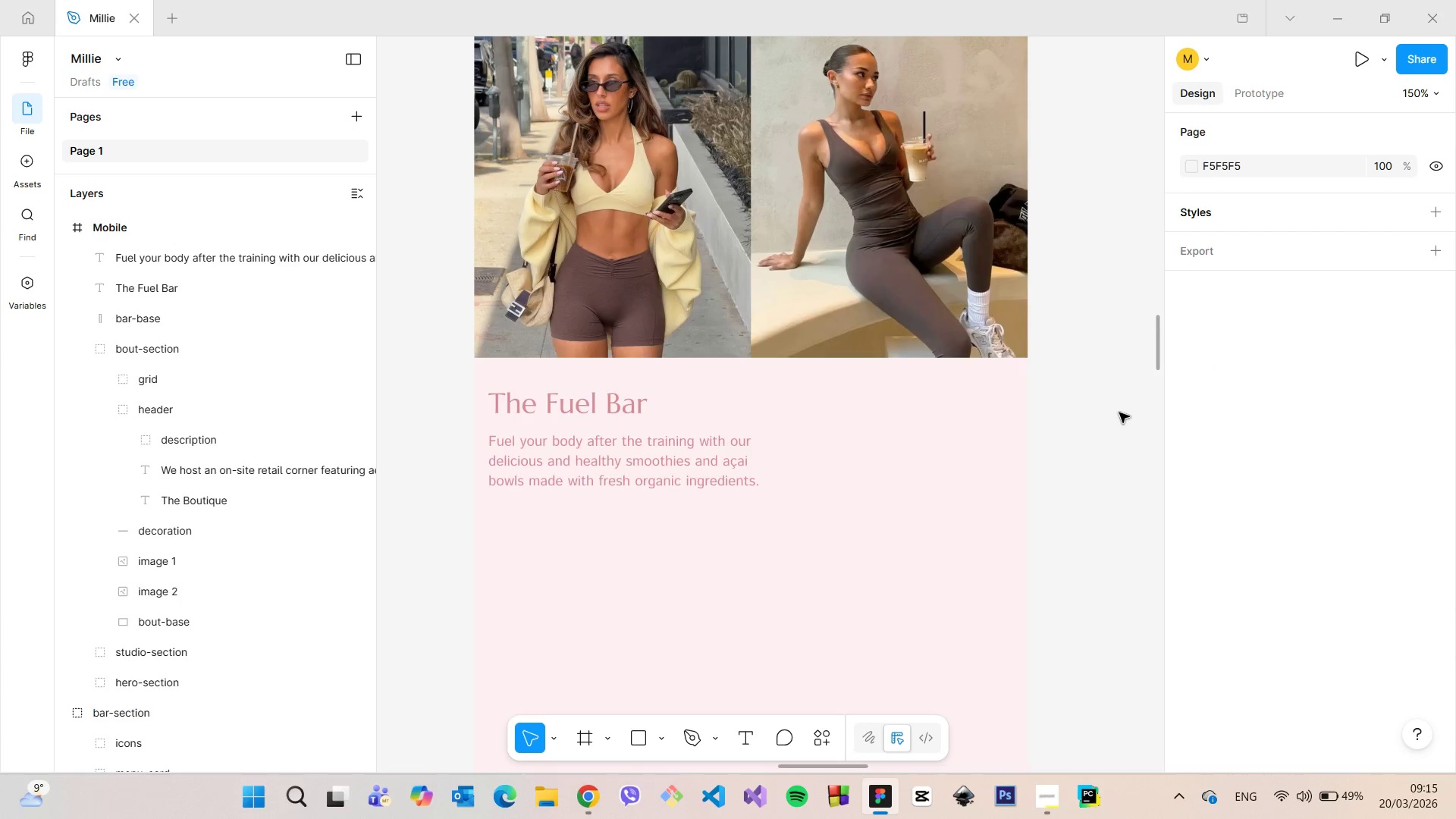 
scroll: coordinate [1119, 413], scroll_direction: down, amount: 5.0
 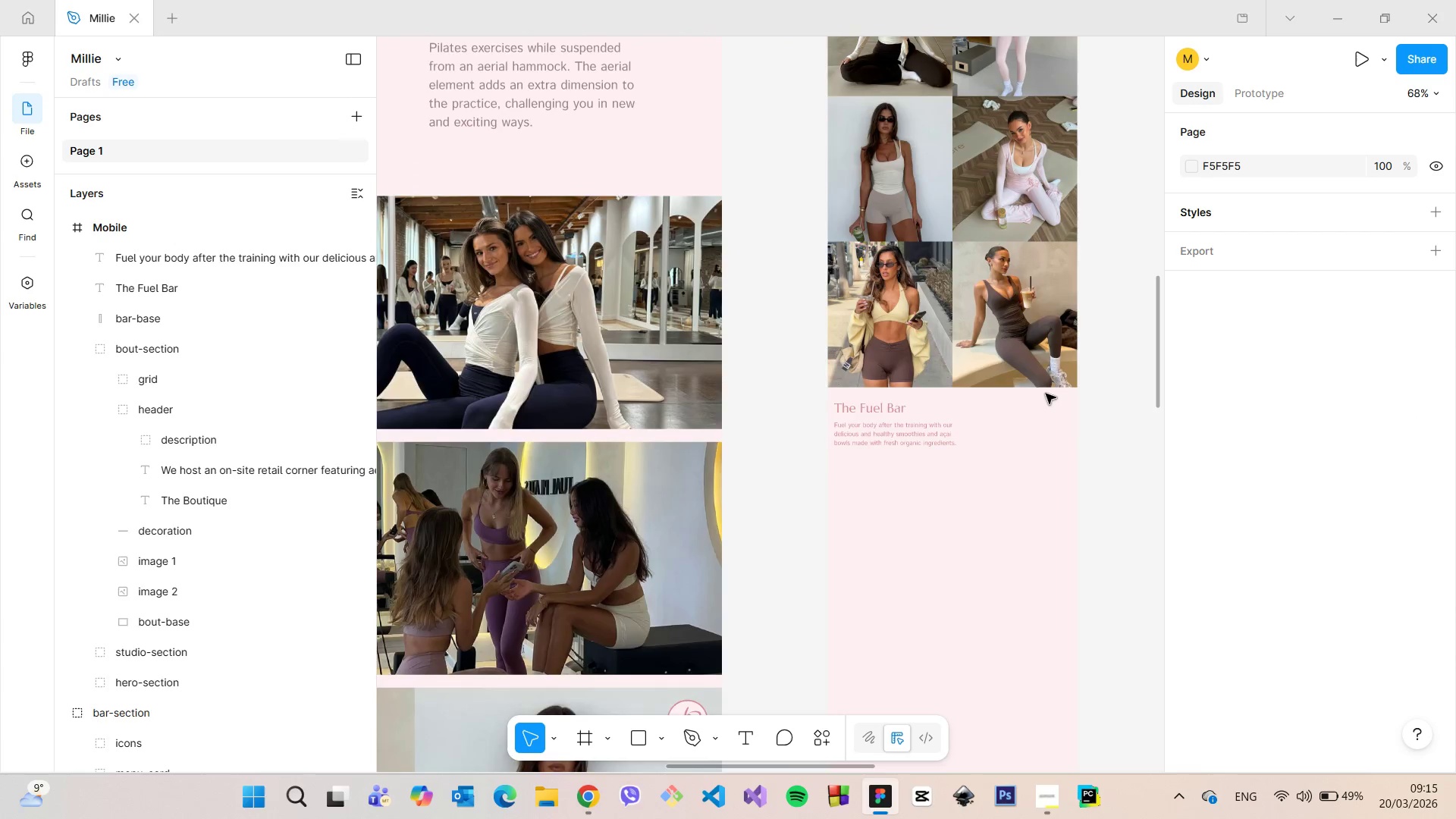 
scroll: coordinate [1043, 394], scroll_direction: up, amount: 4.0
 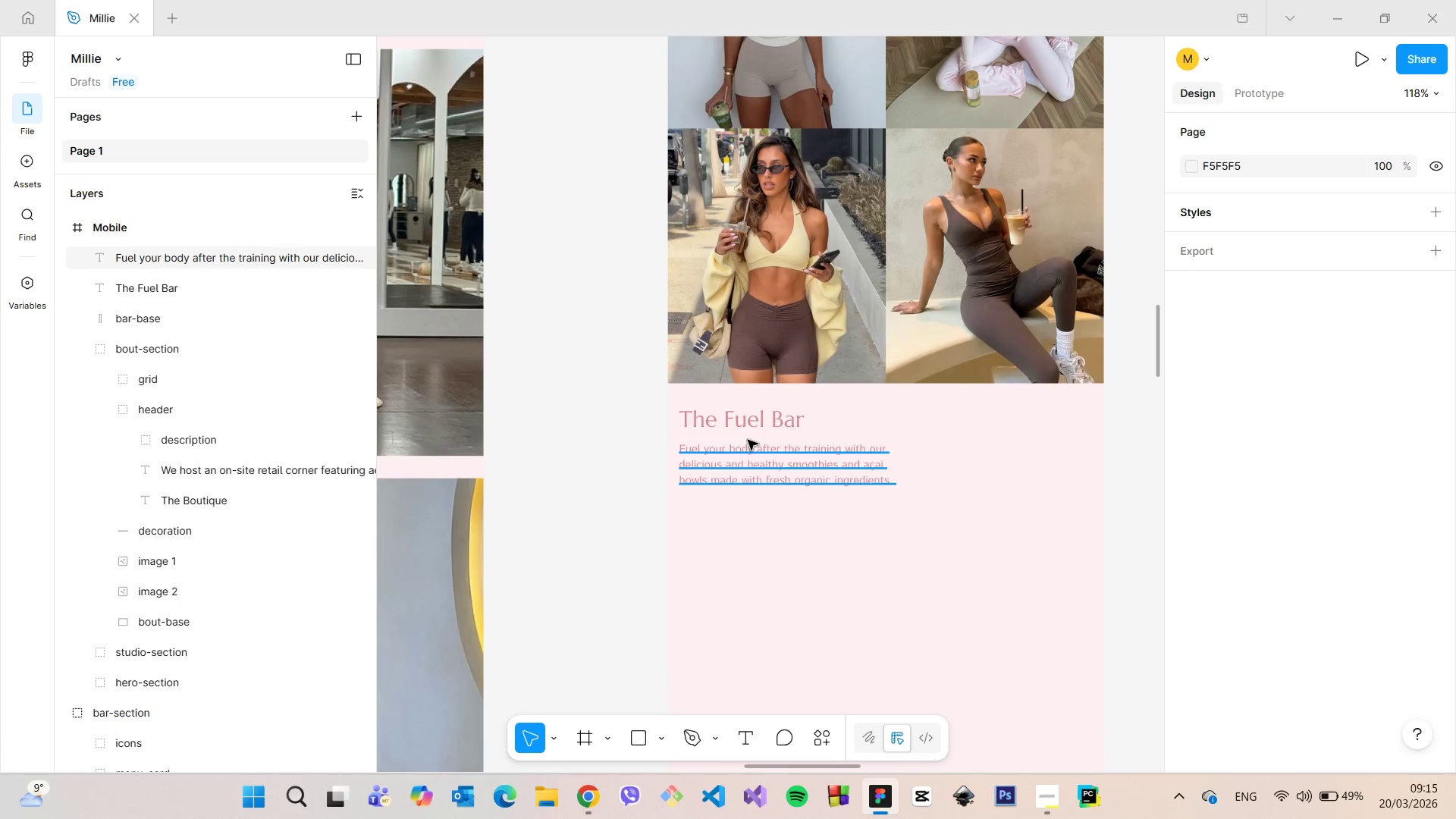 
left_click([744, 466])
 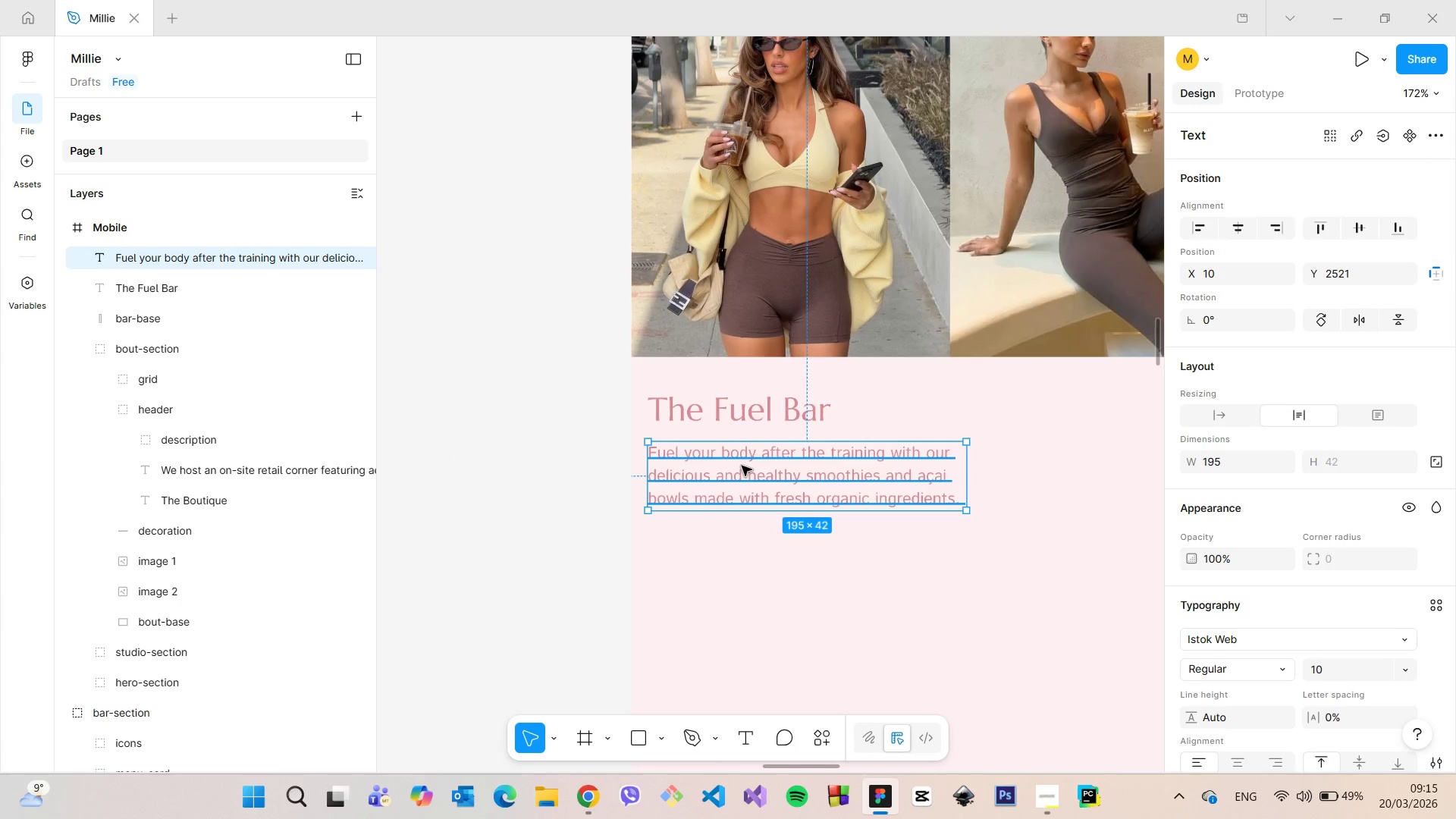 
scroll: coordinate [748, 440], scroll_direction: up, amount: 5.0
 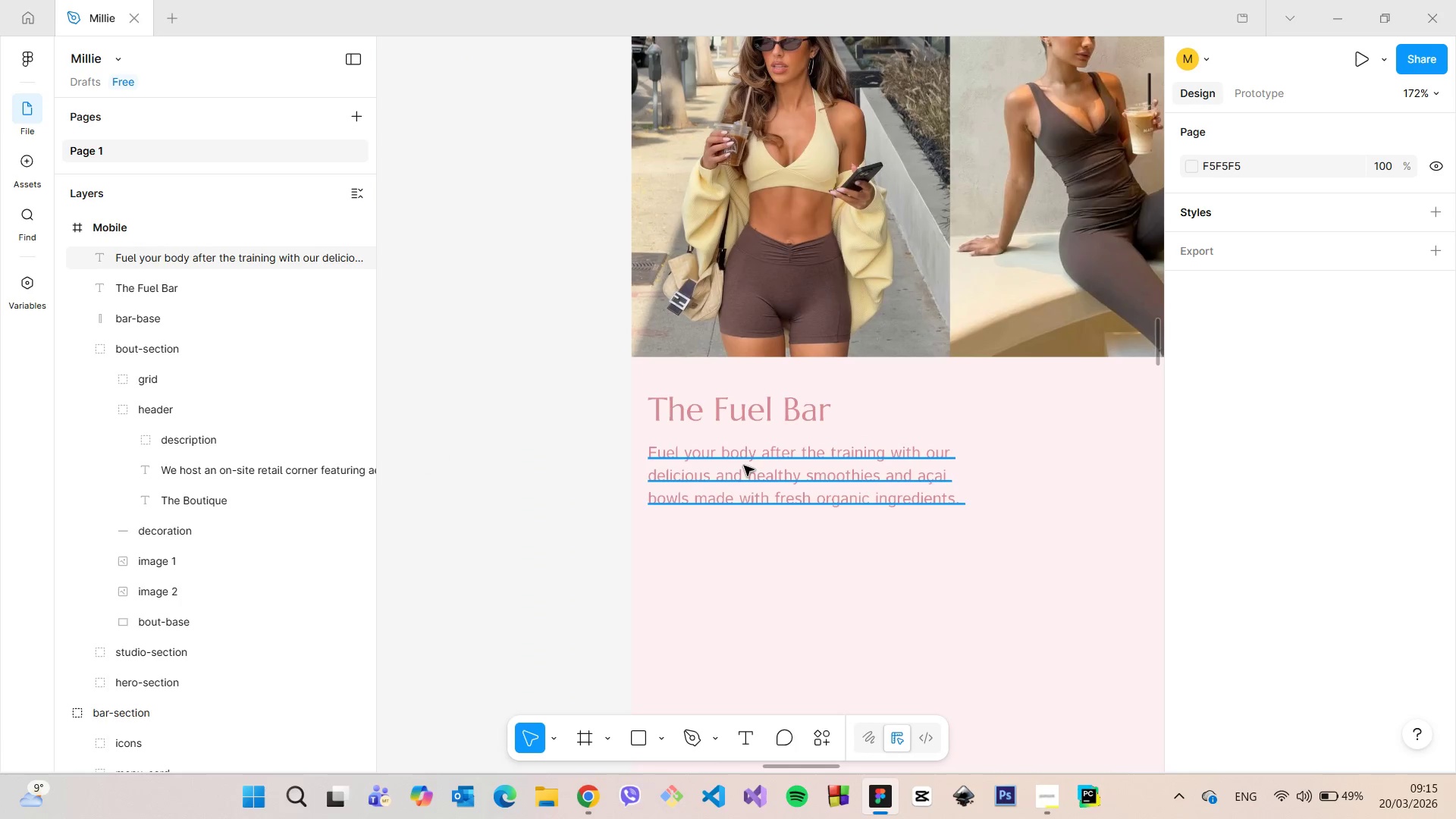 
left_click_drag(start_coordinate=[742, 466], to_coordinate=[742, 459])
 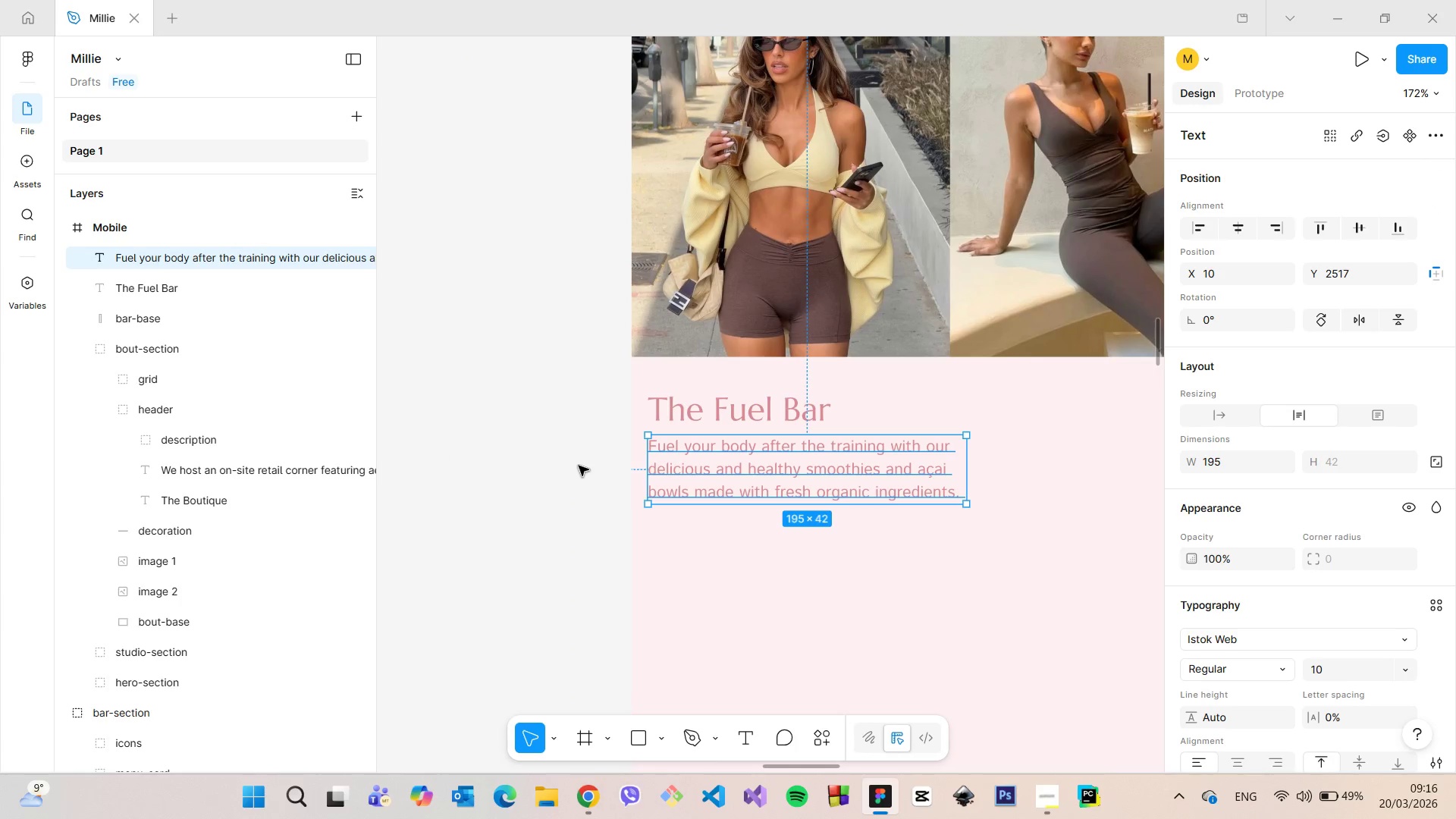 
left_click([579, 466])
 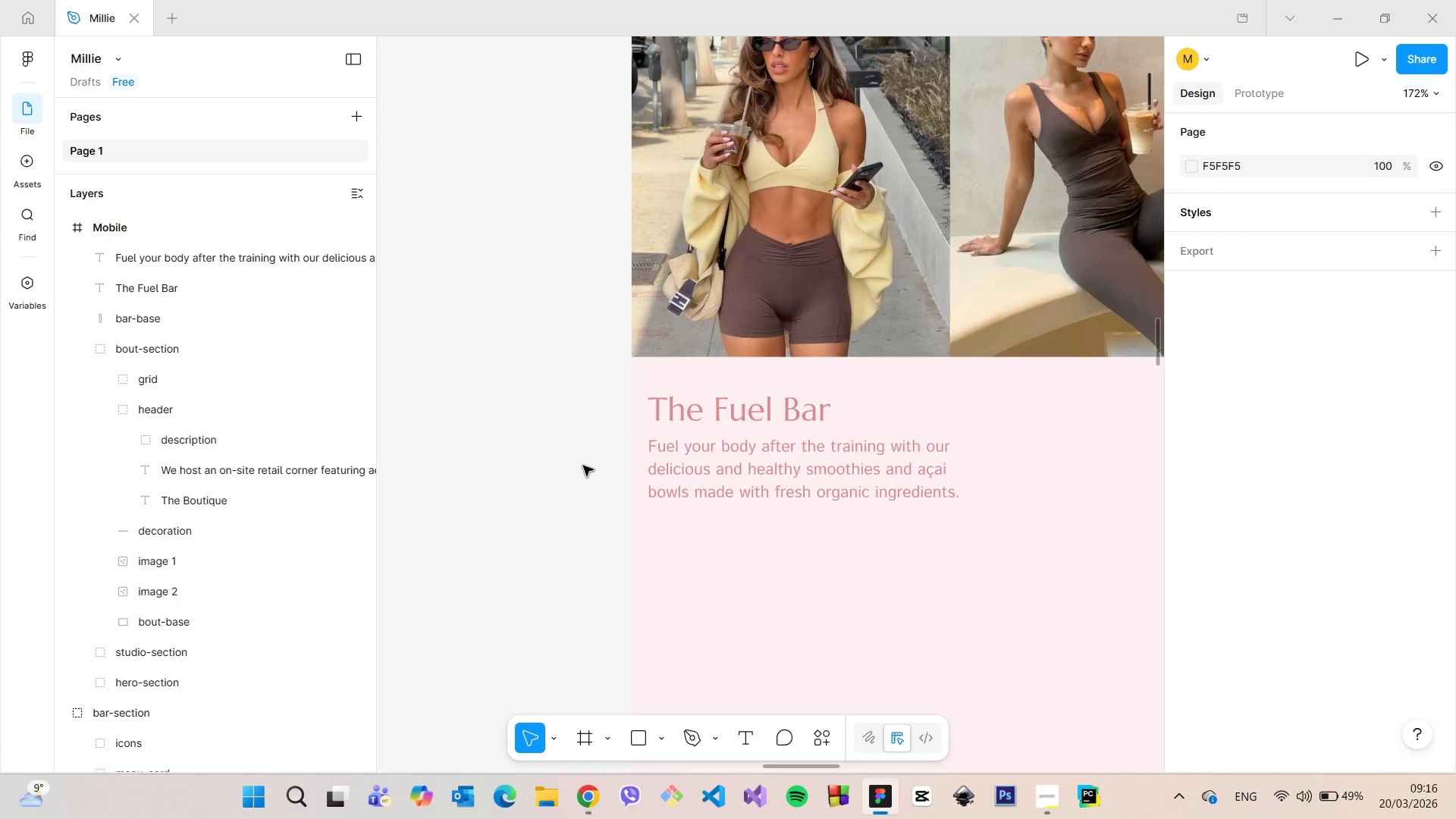 
scroll: coordinate [586, 467], scroll_direction: down, amount: 14.0
 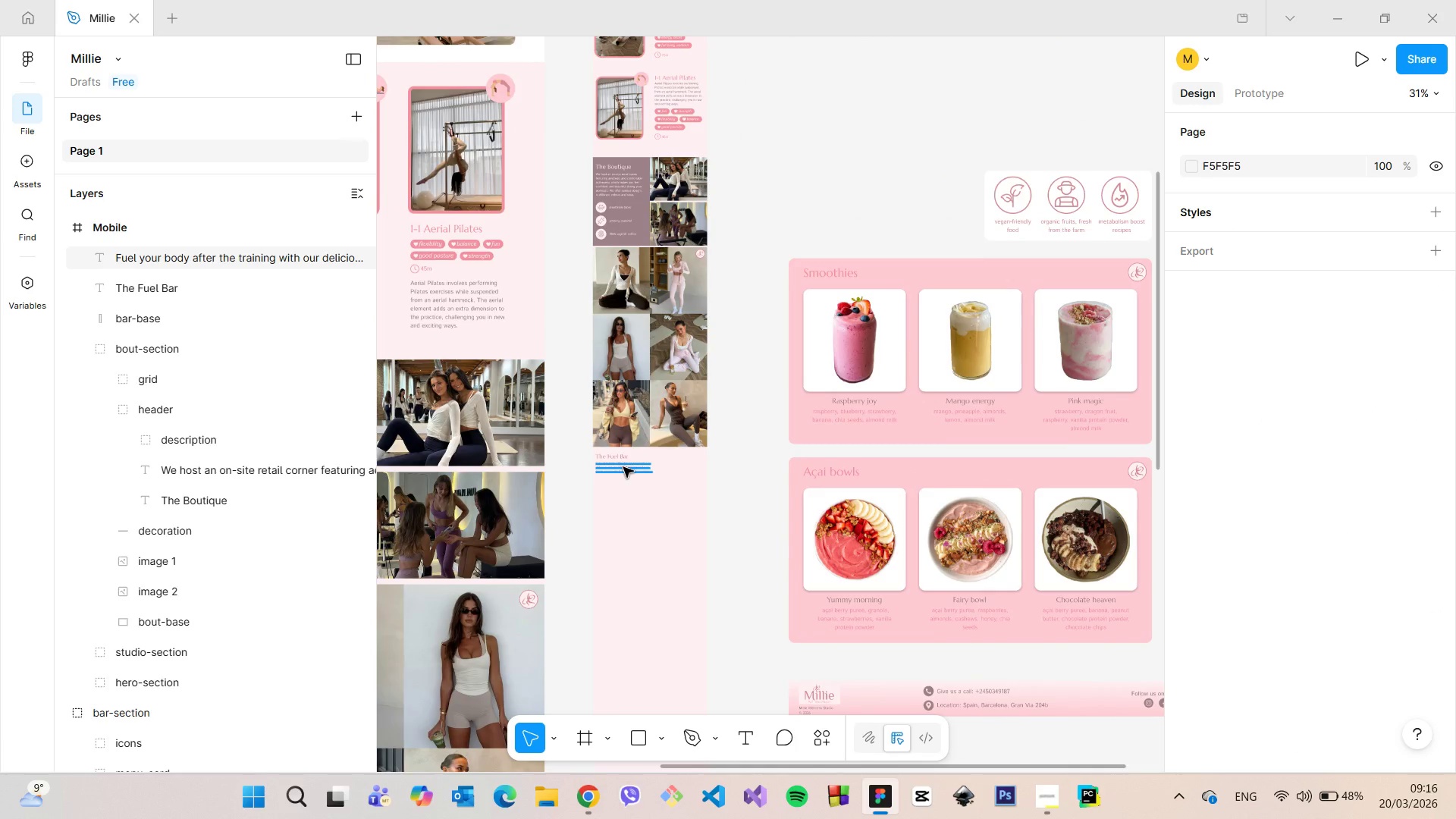 
left_click([623, 467])
 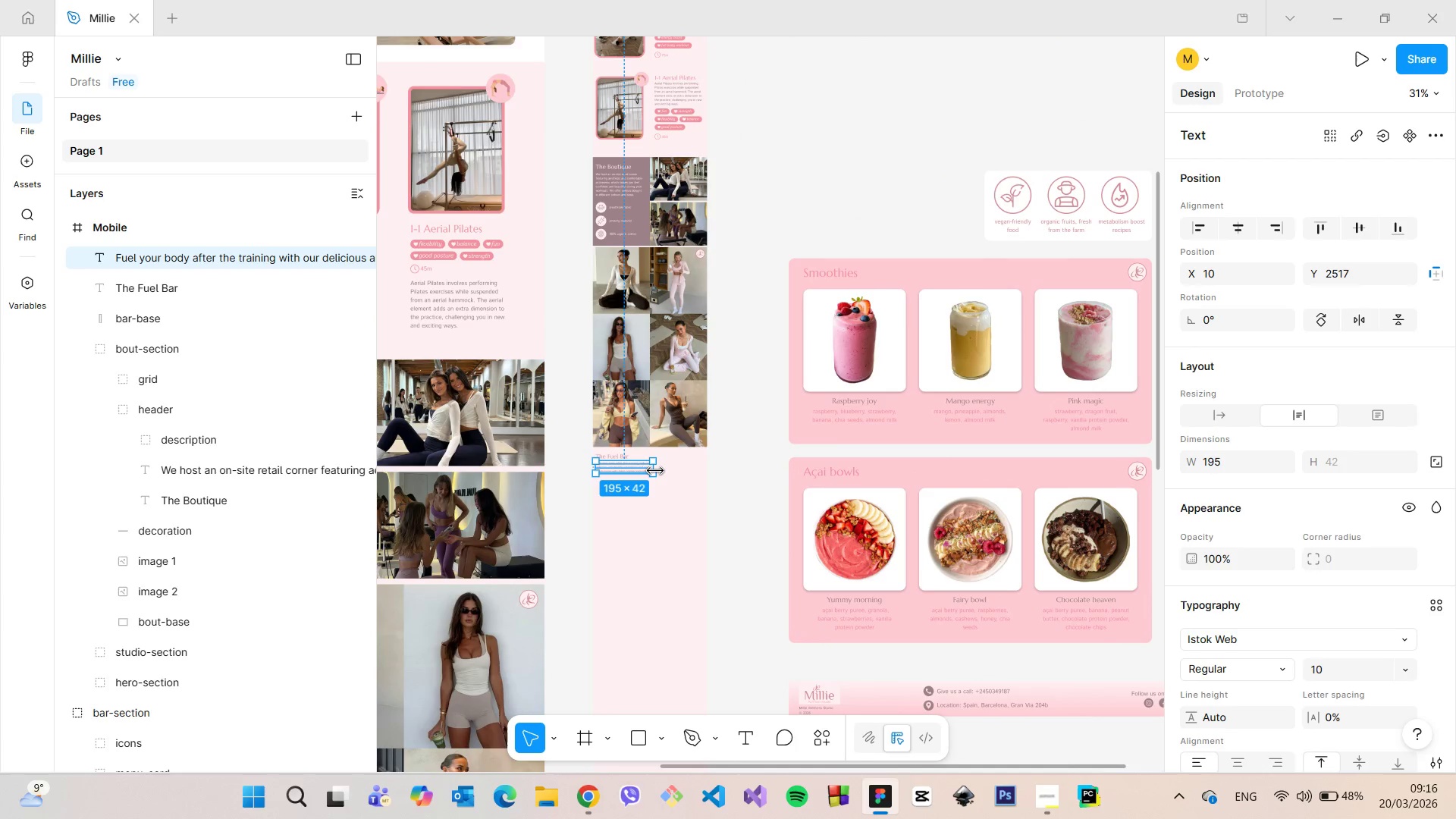 
left_click_drag(start_coordinate=[655, 471], to_coordinate=[645, 473])
 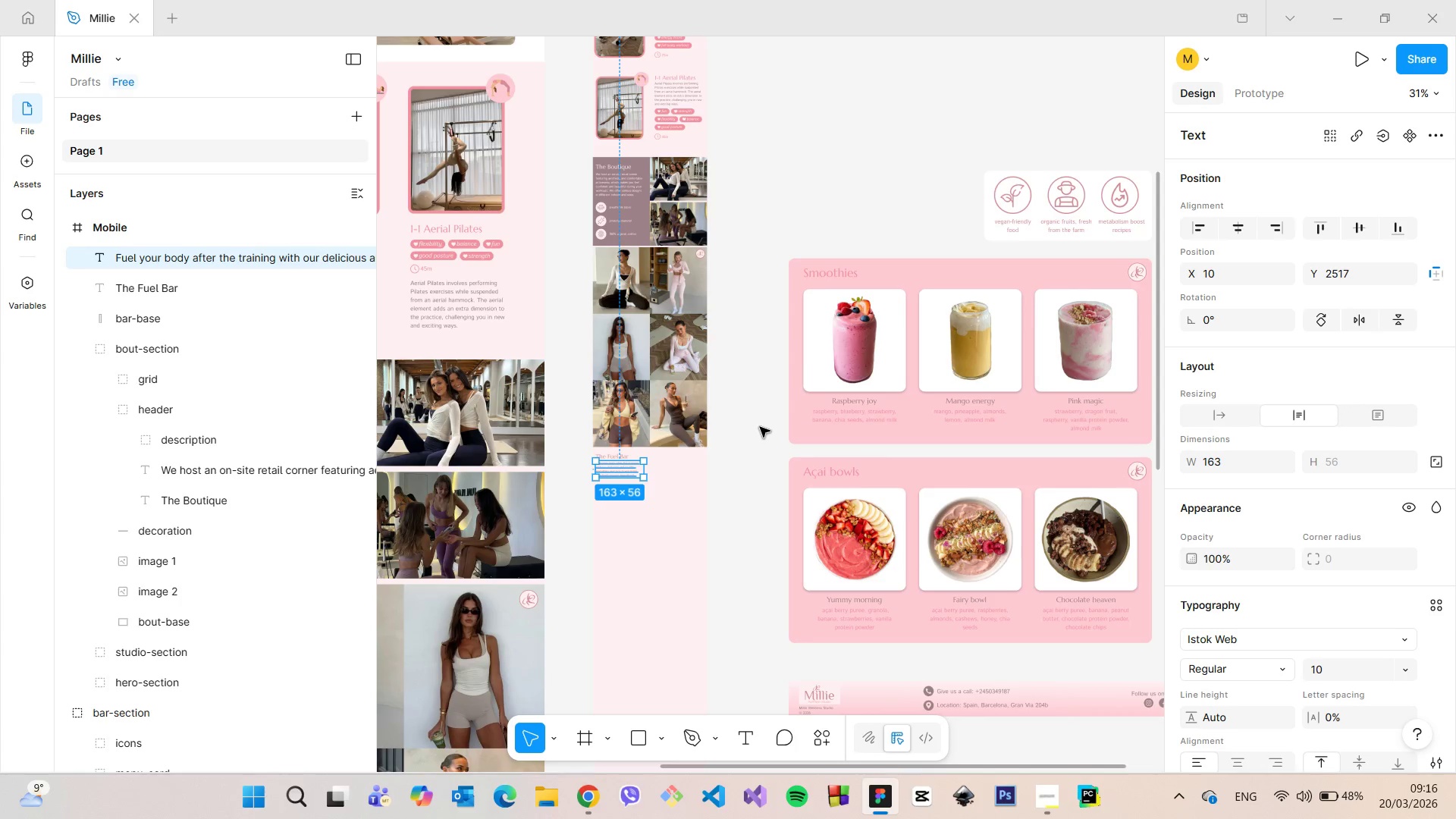 
left_click([760, 427])
 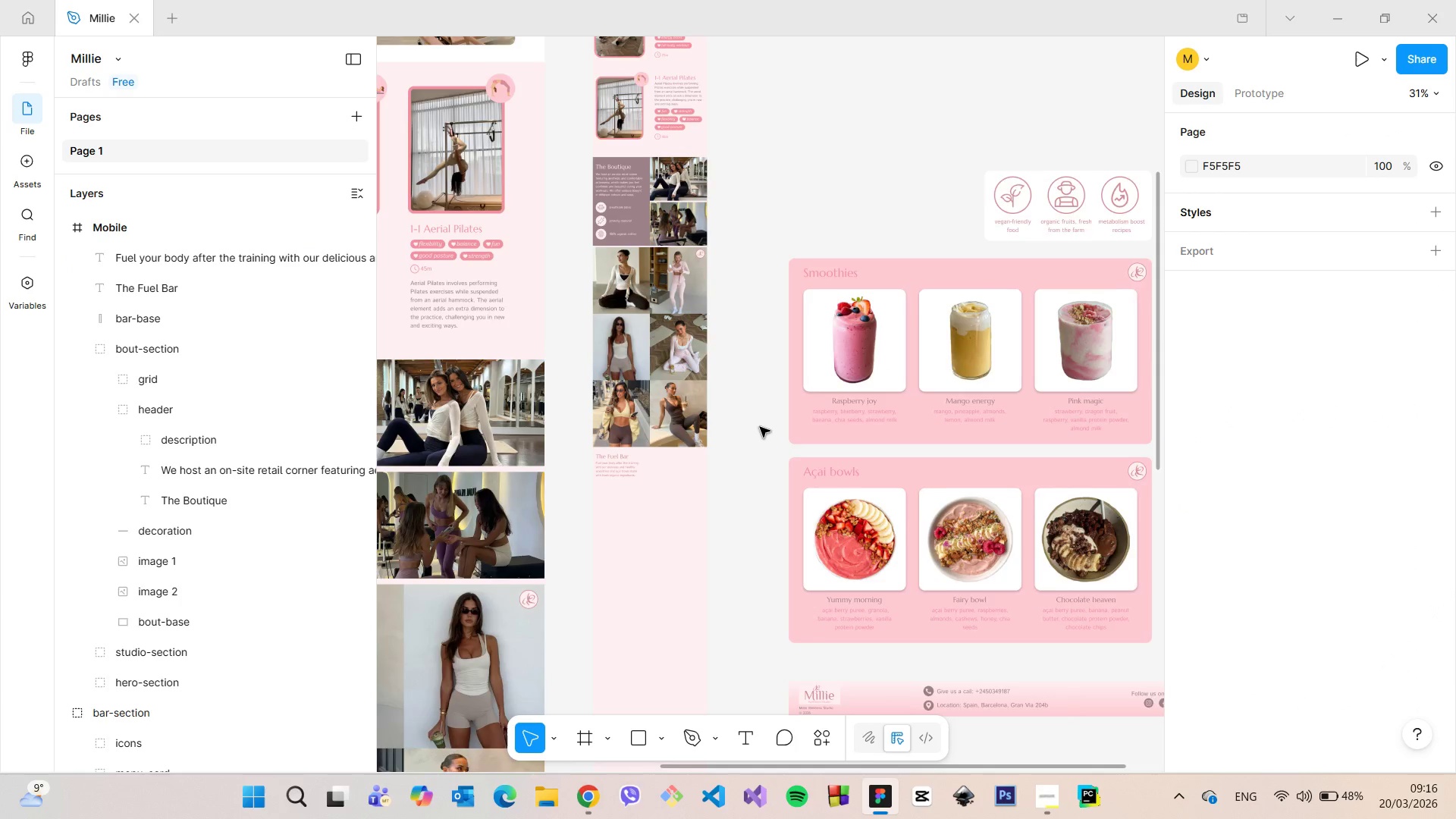 
scroll: coordinate [760, 427], scroll_direction: down, amount: 3.0
 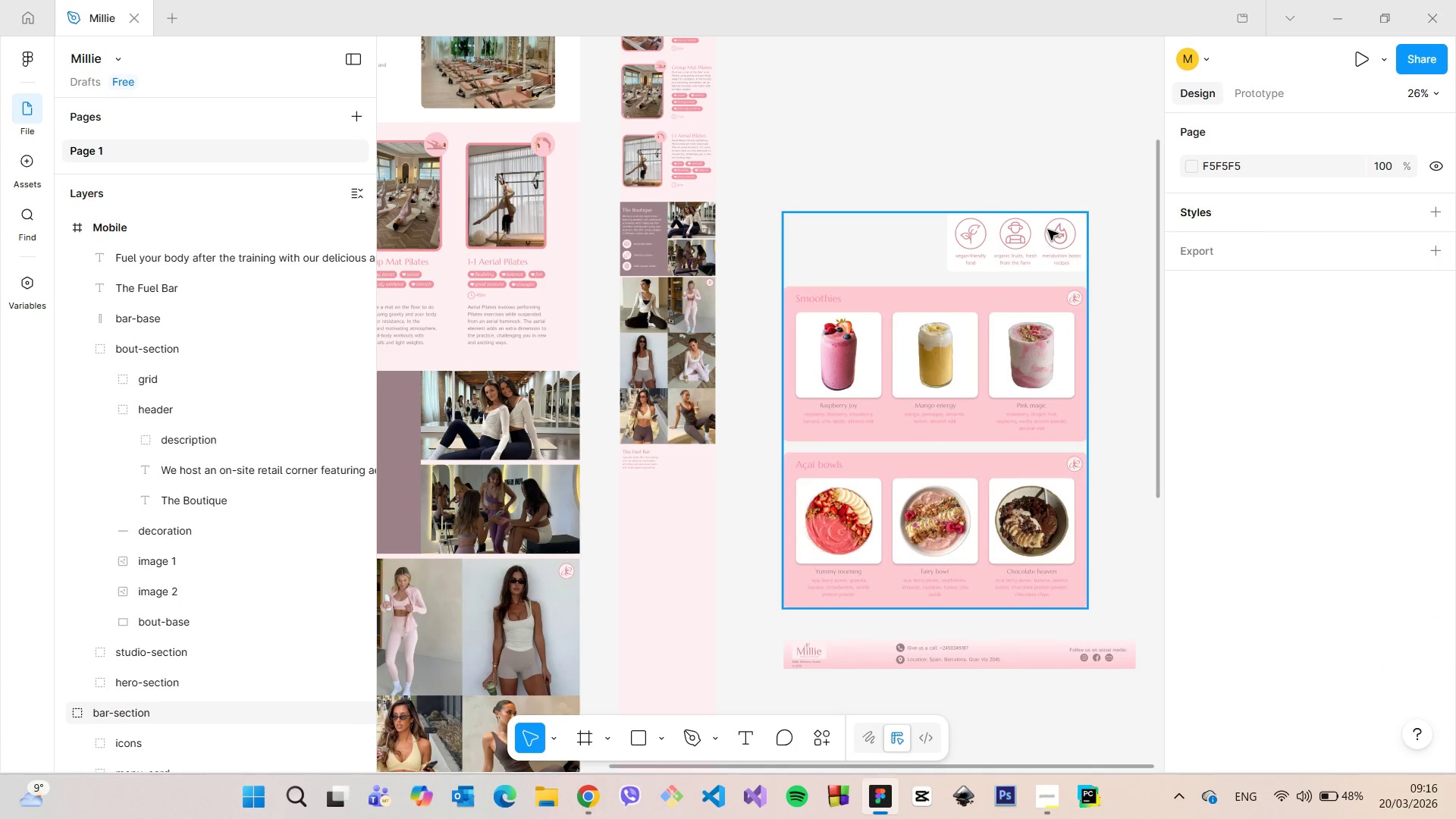 
double_click([1048, 230])
 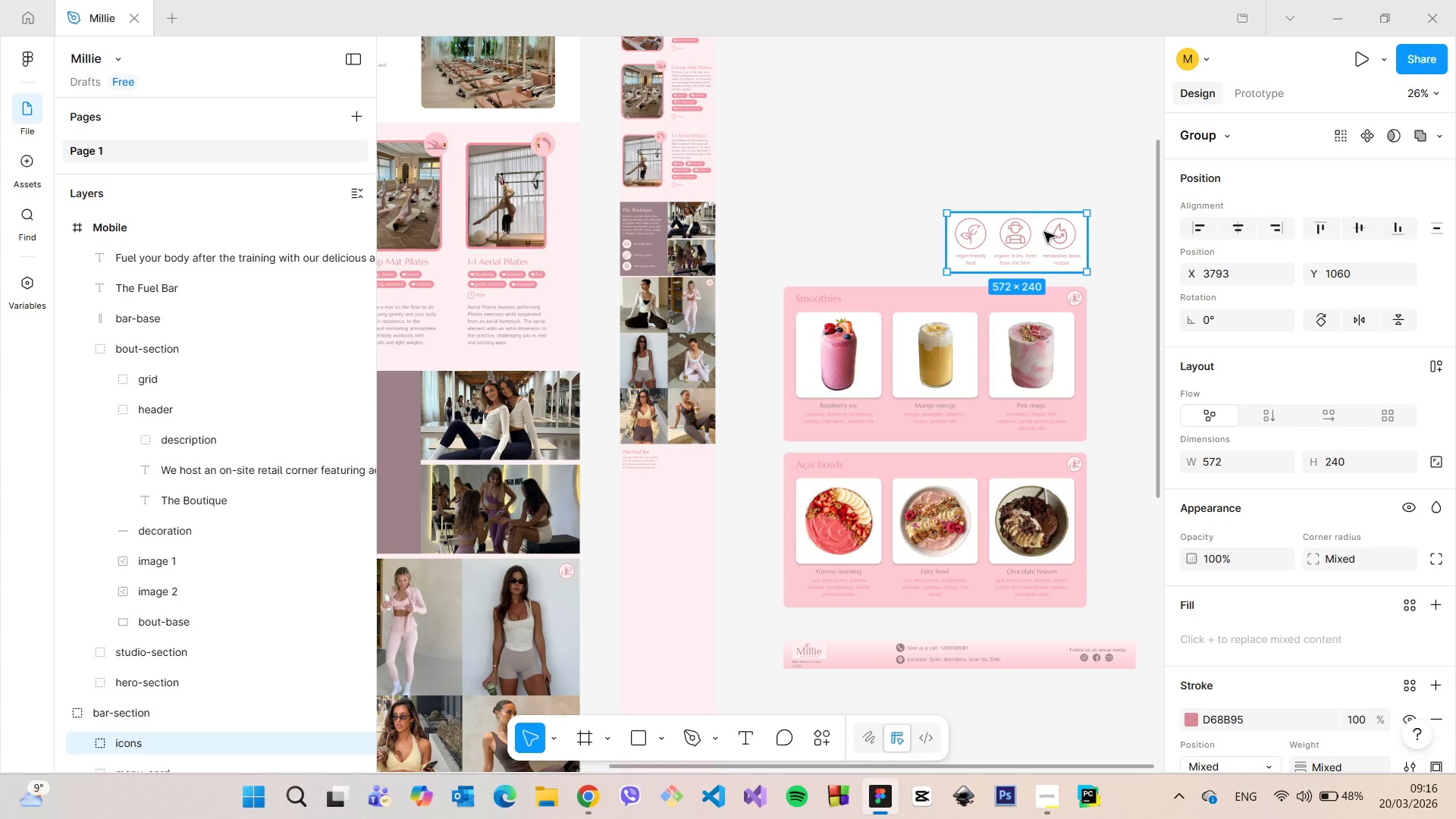 
left_click_drag(start_coordinate=[1044, 232], to_coordinate=[712, 495])
 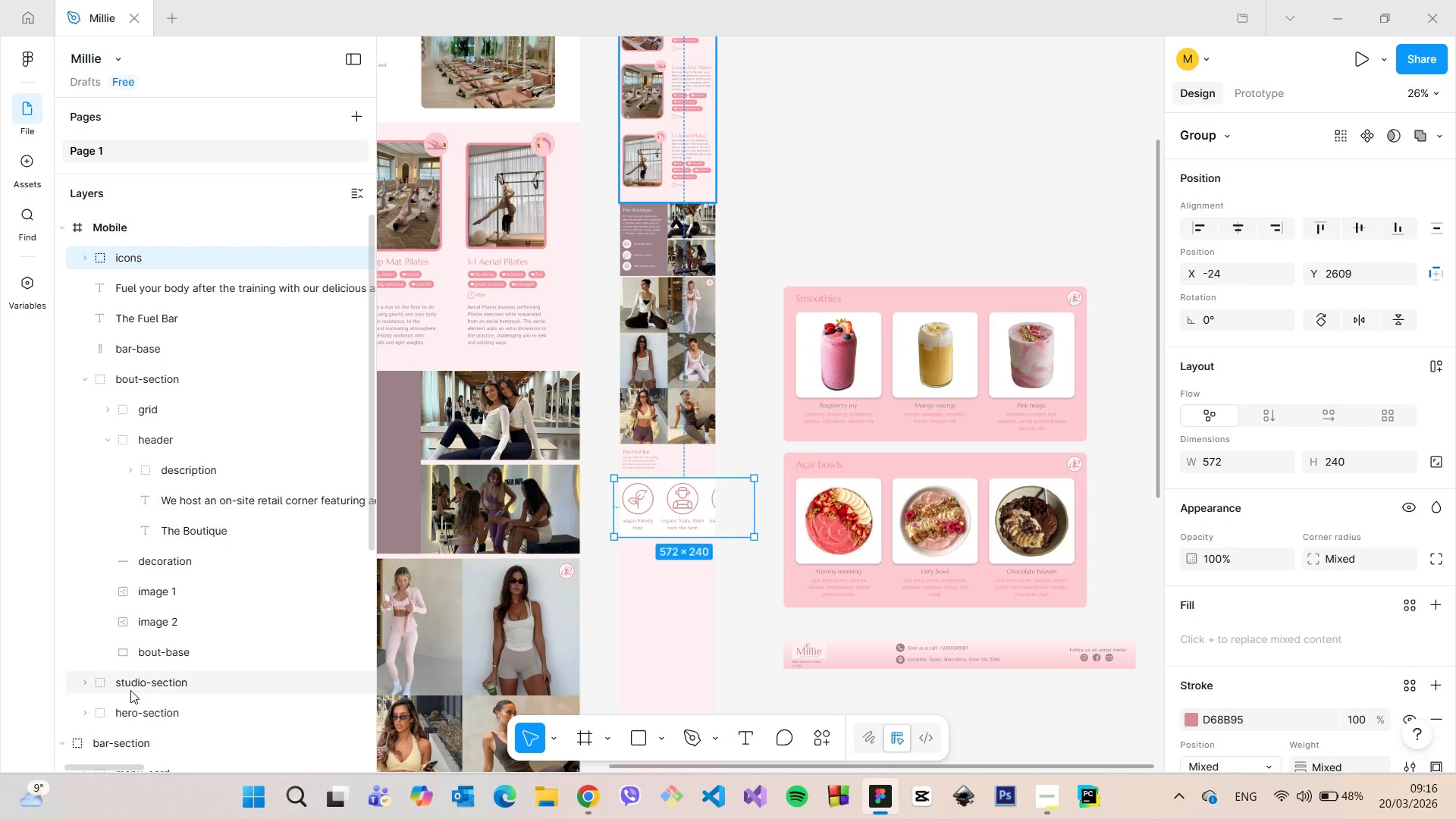 
scroll: coordinate [162, 588], scroll_direction: up, amount: 3.0
 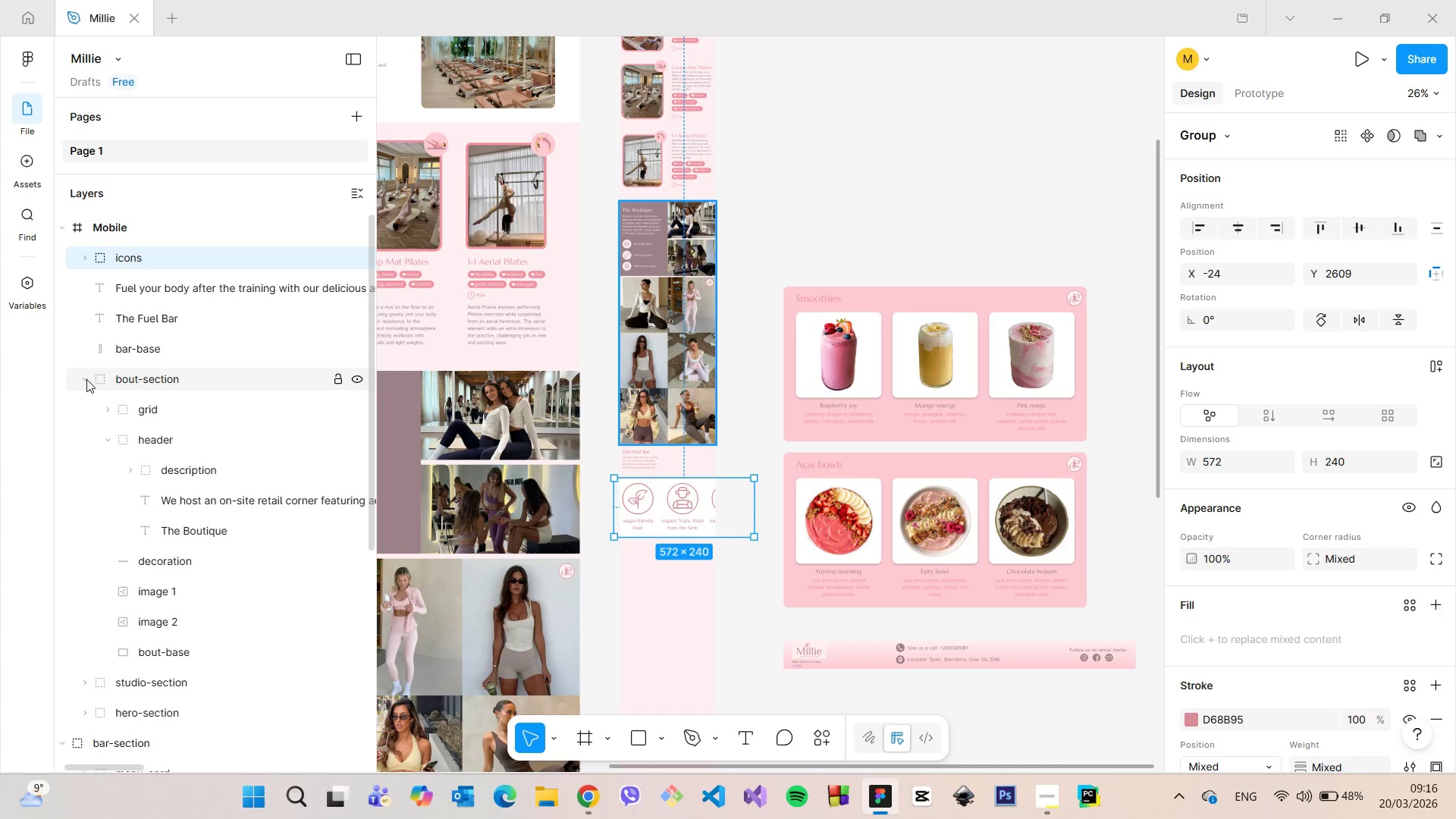 
left_click([86, 378])
 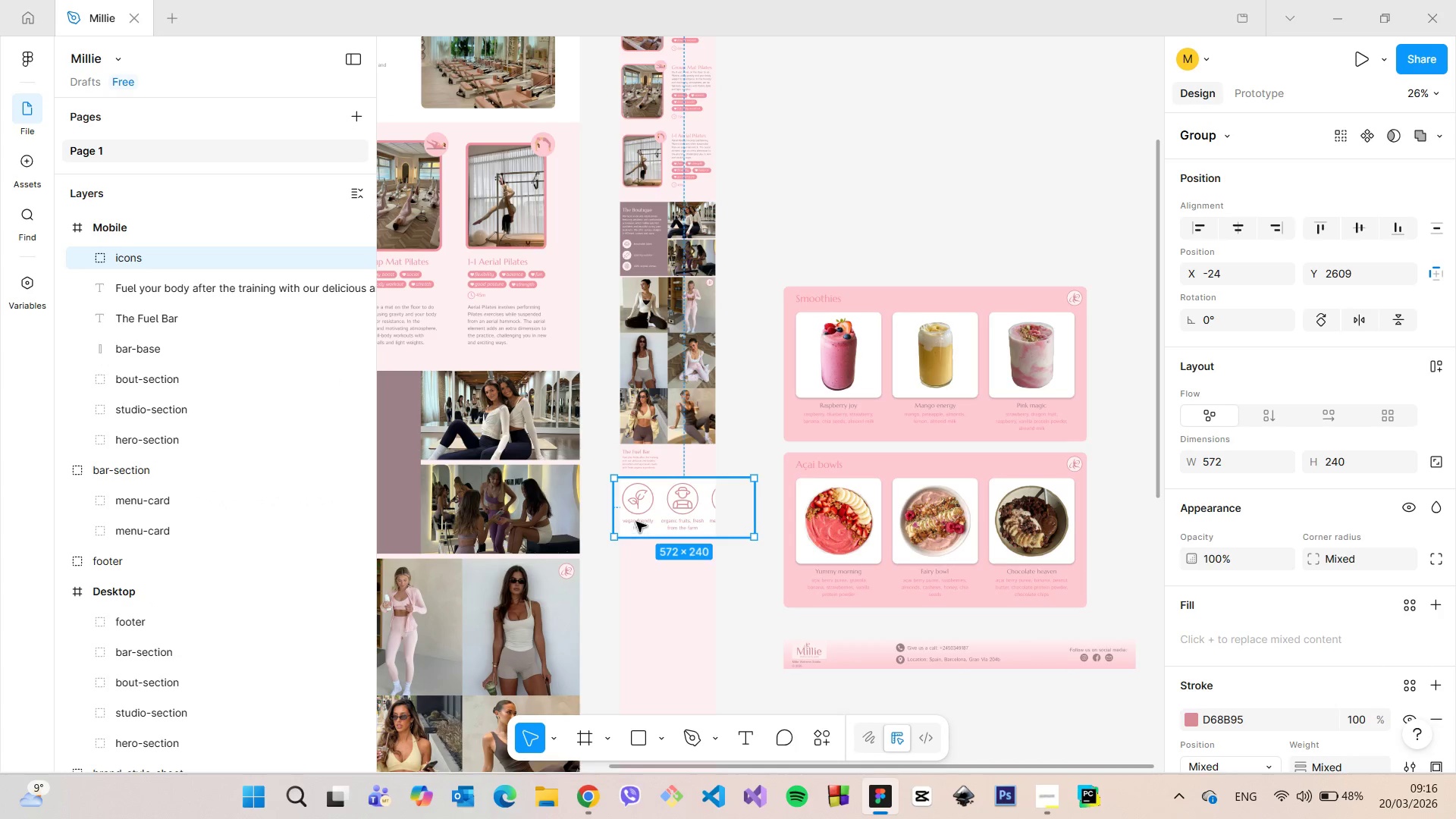 
scroll: coordinate [648, 509], scroll_direction: up, amount: 13.0
 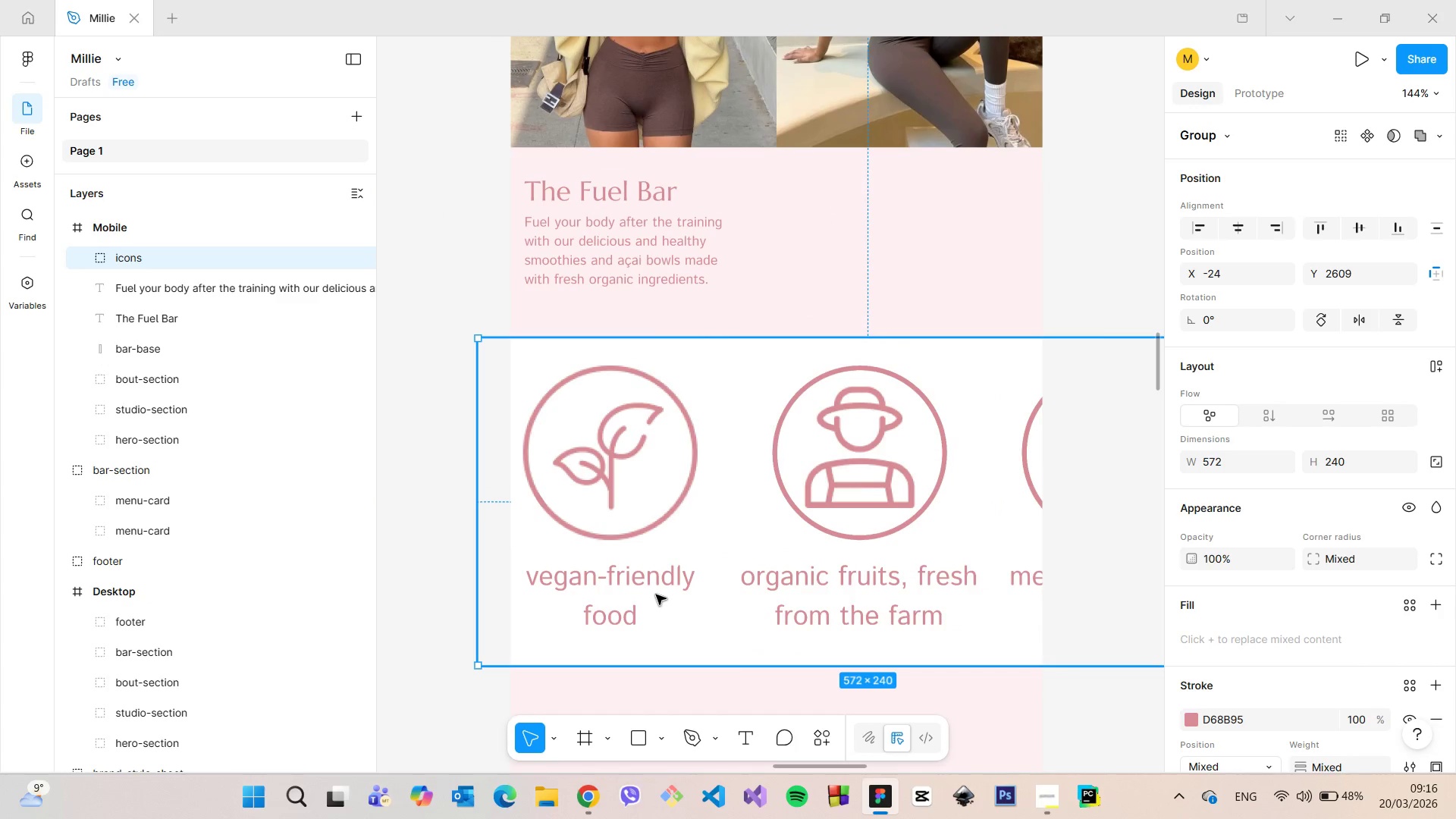 
double_click([656, 595])
 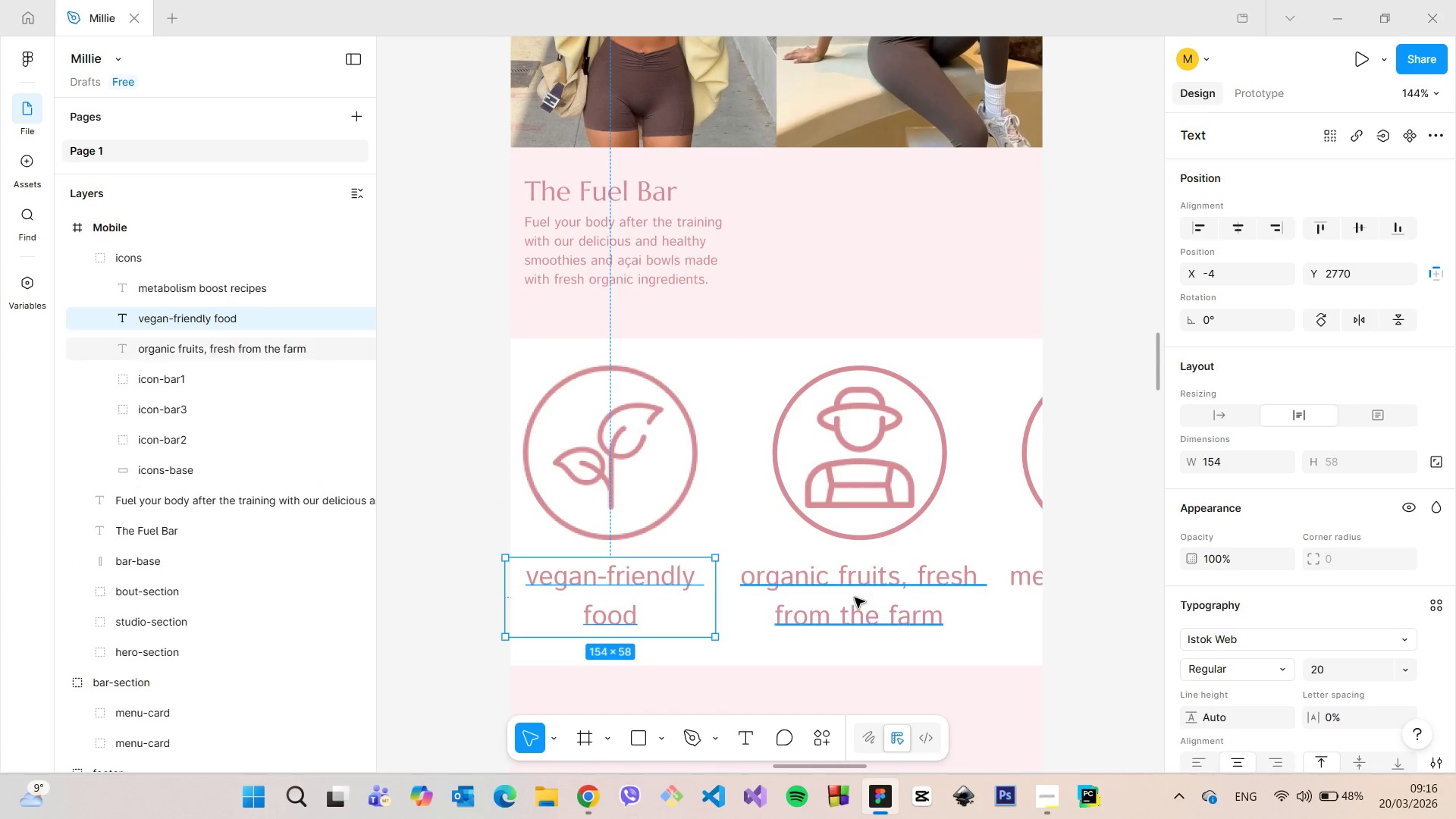 
hold_key(key=ShiftLeft, duration=1.5)
left_click([855, 598])
 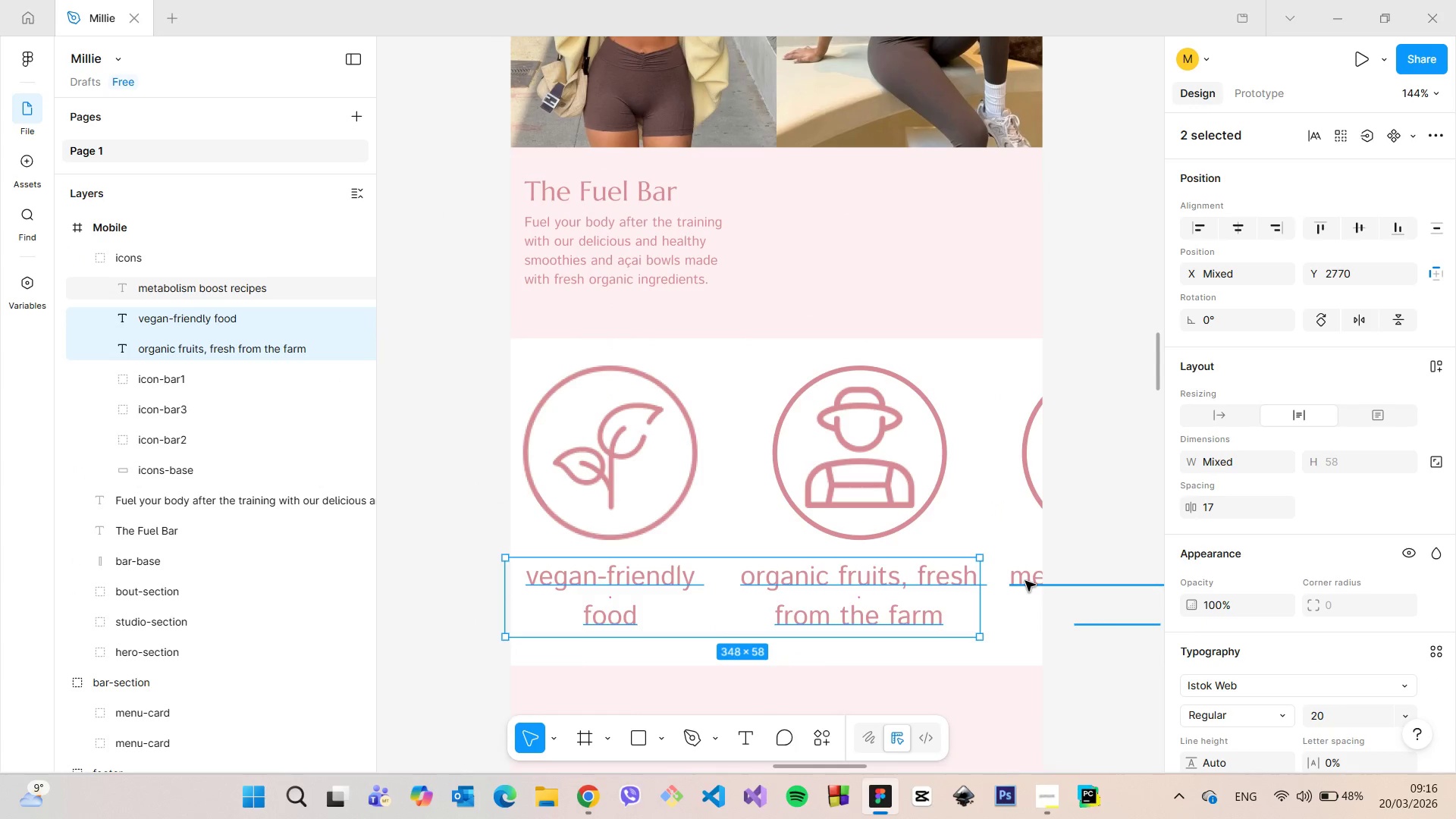 
left_click([1025, 581])
 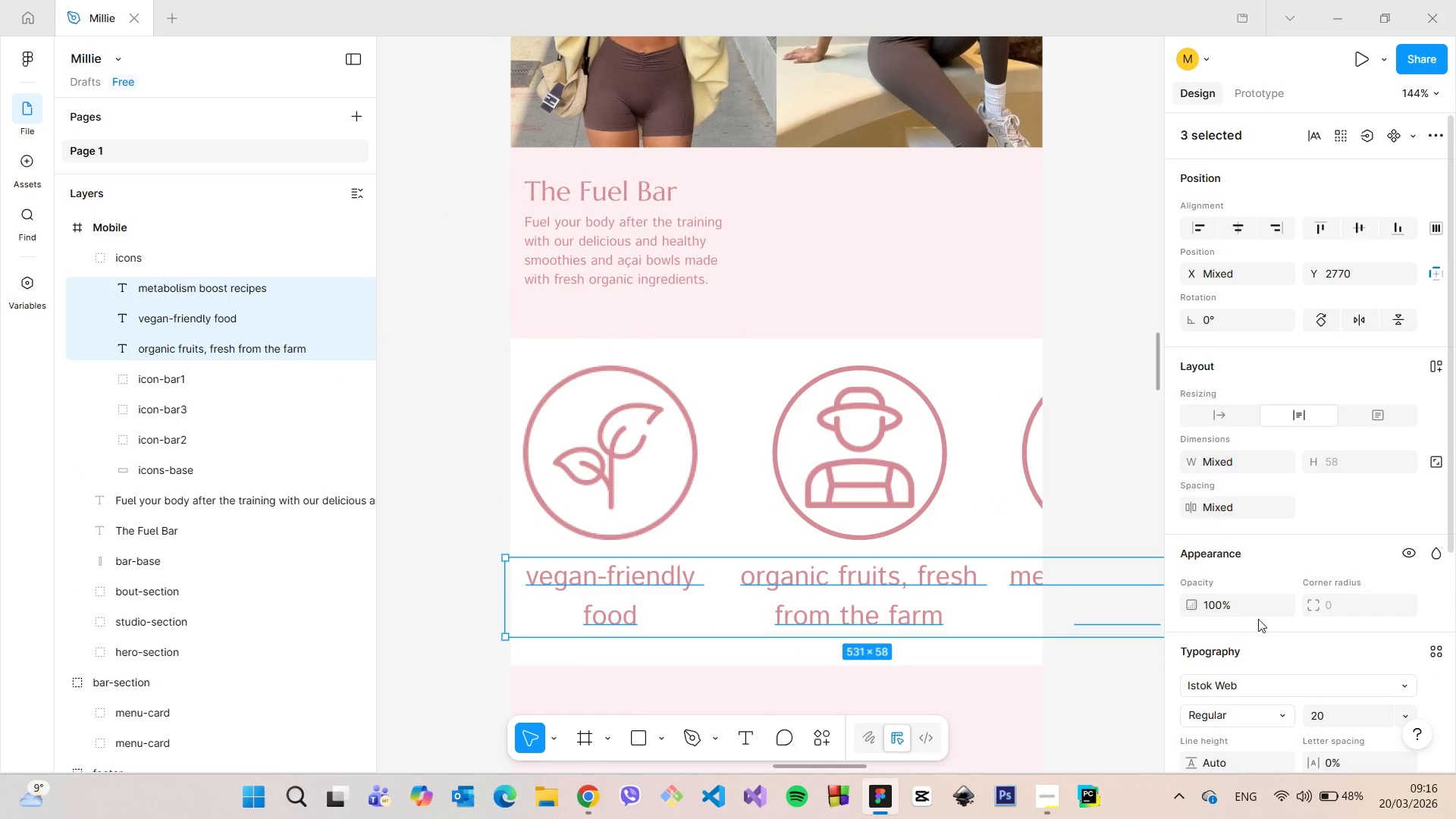 
scroll: coordinate [1257, 620], scroll_direction: down, amount: 2.0
 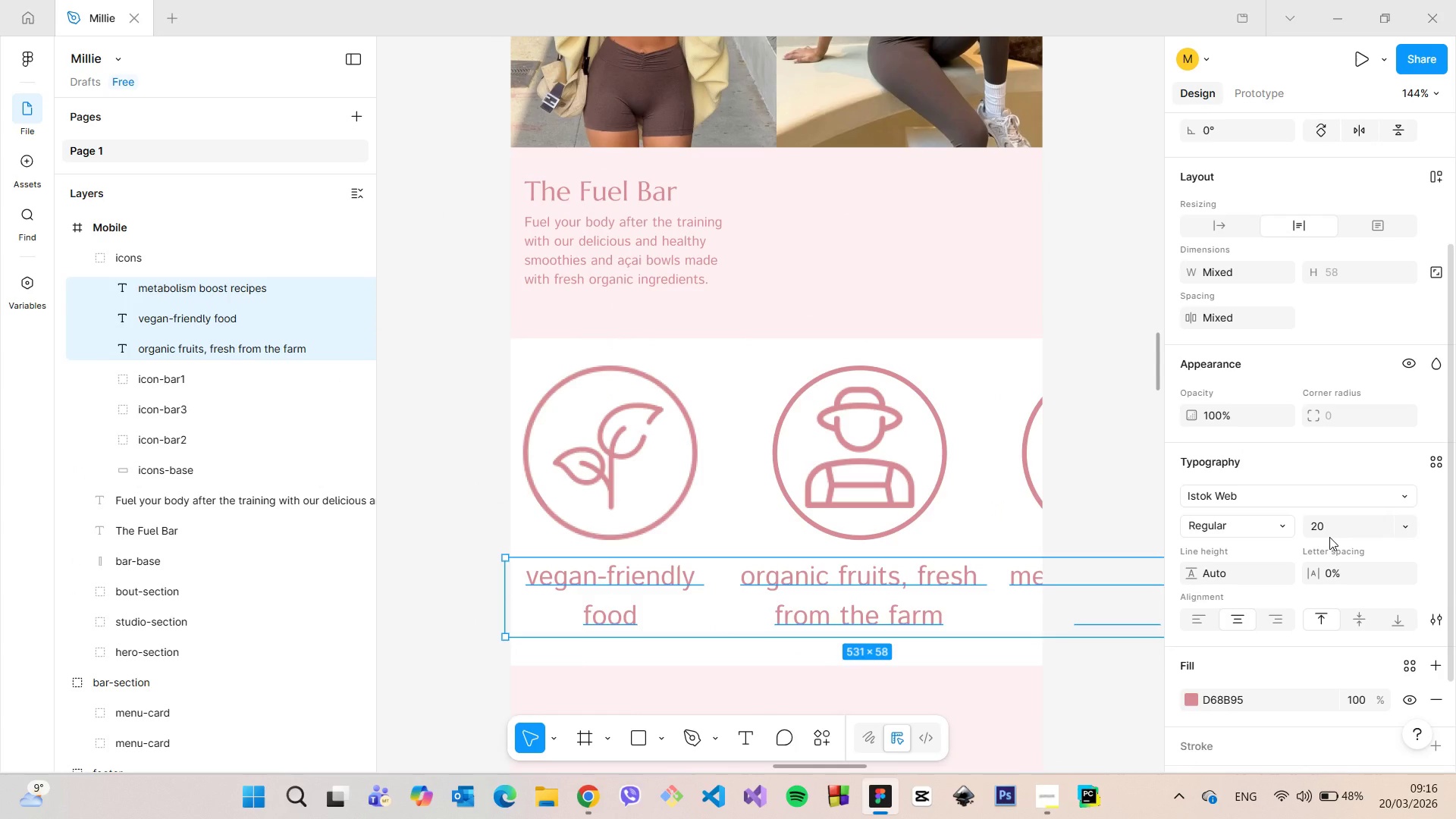 
left_click([1329, 537])
 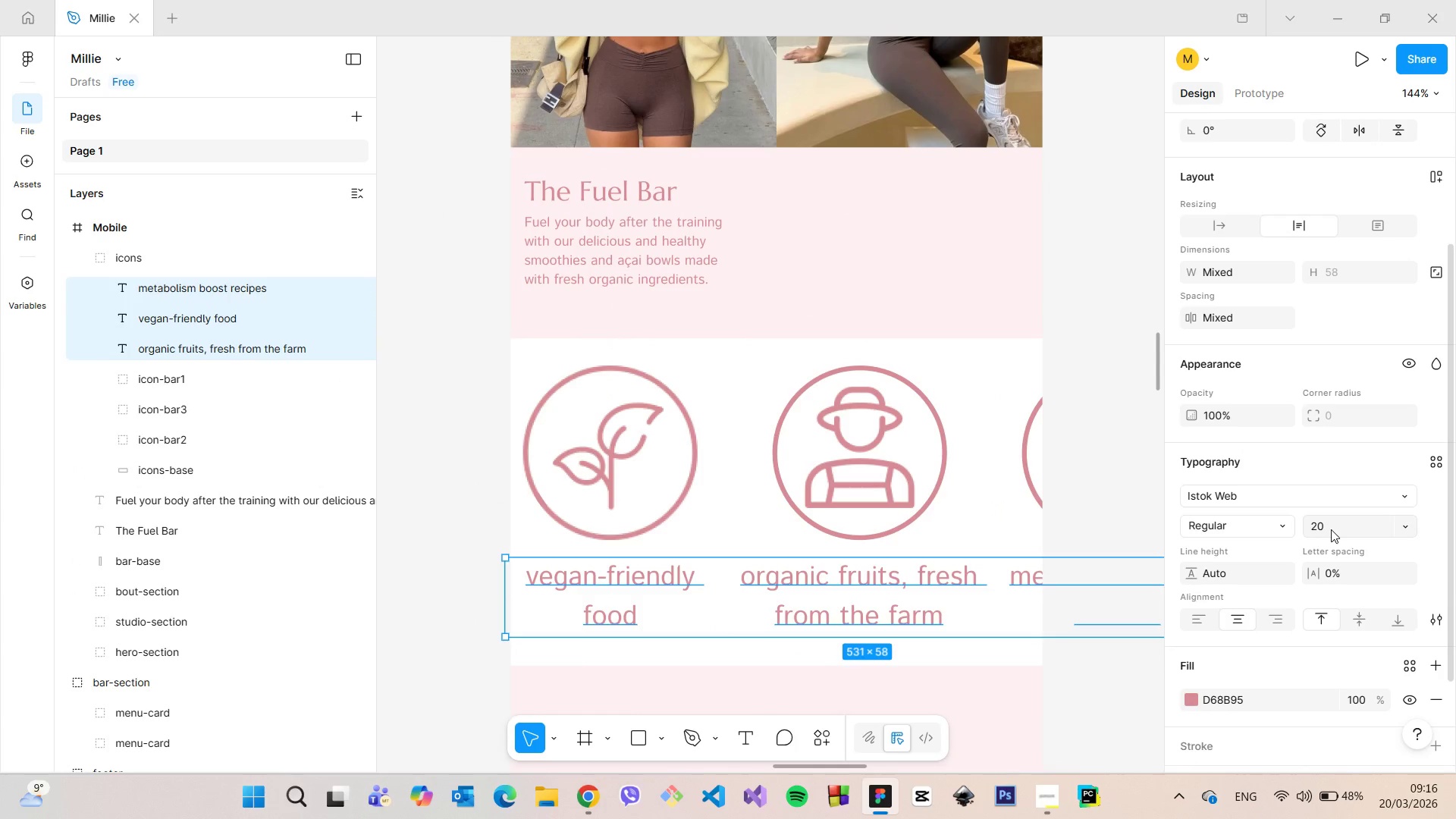 
left_click([1331, 529])
 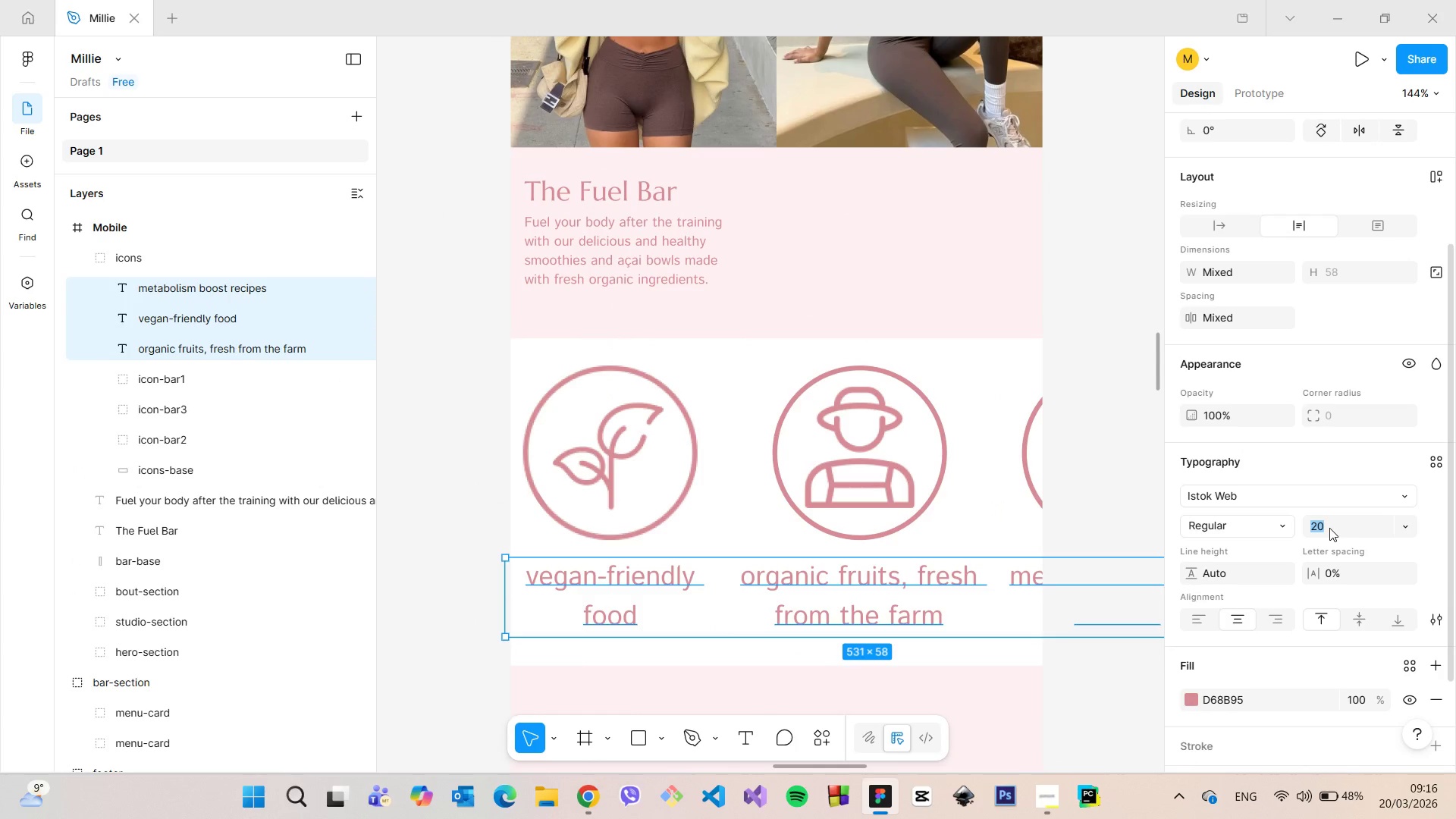 
type(10)
 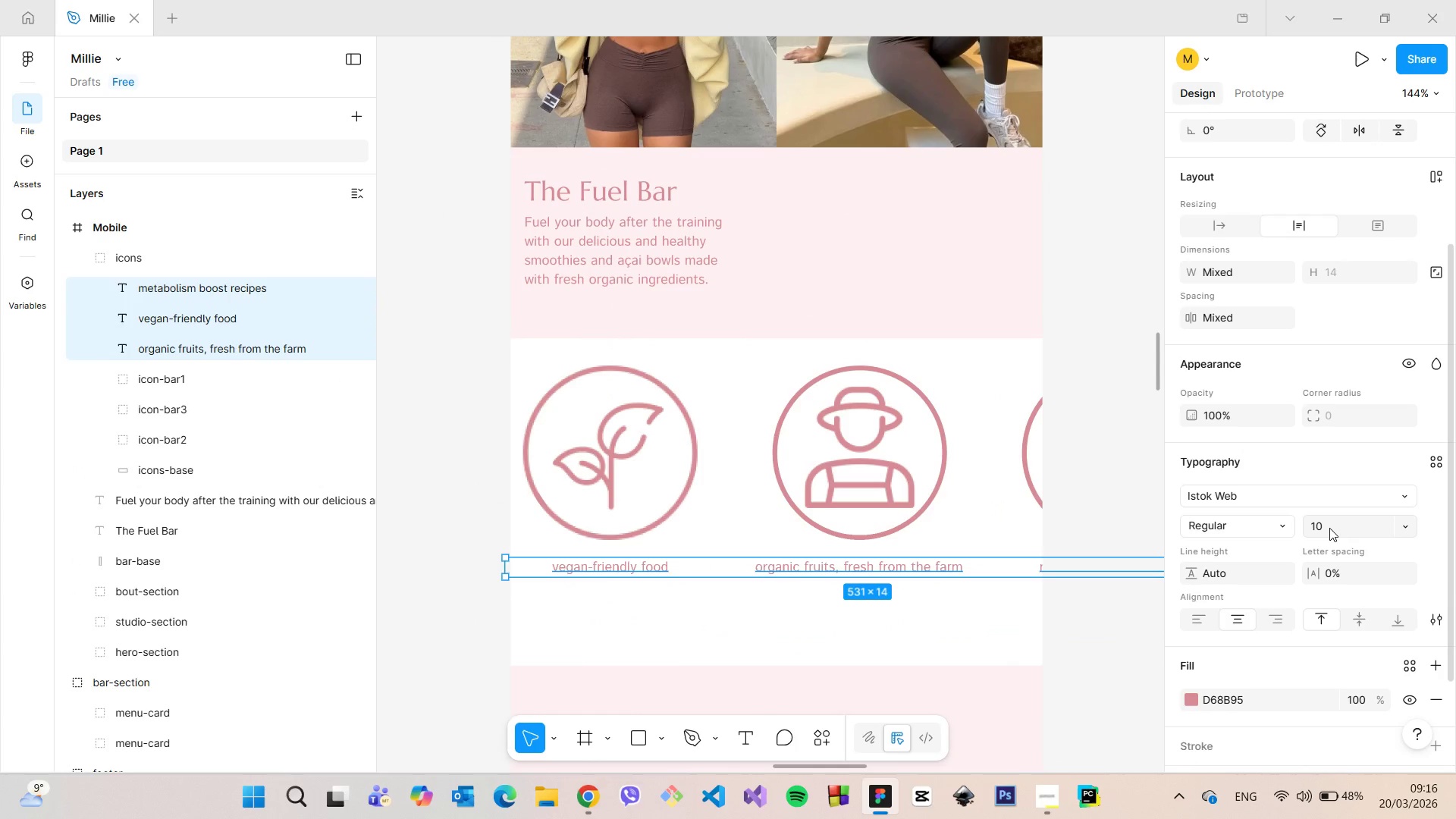 
key(Enter)
 